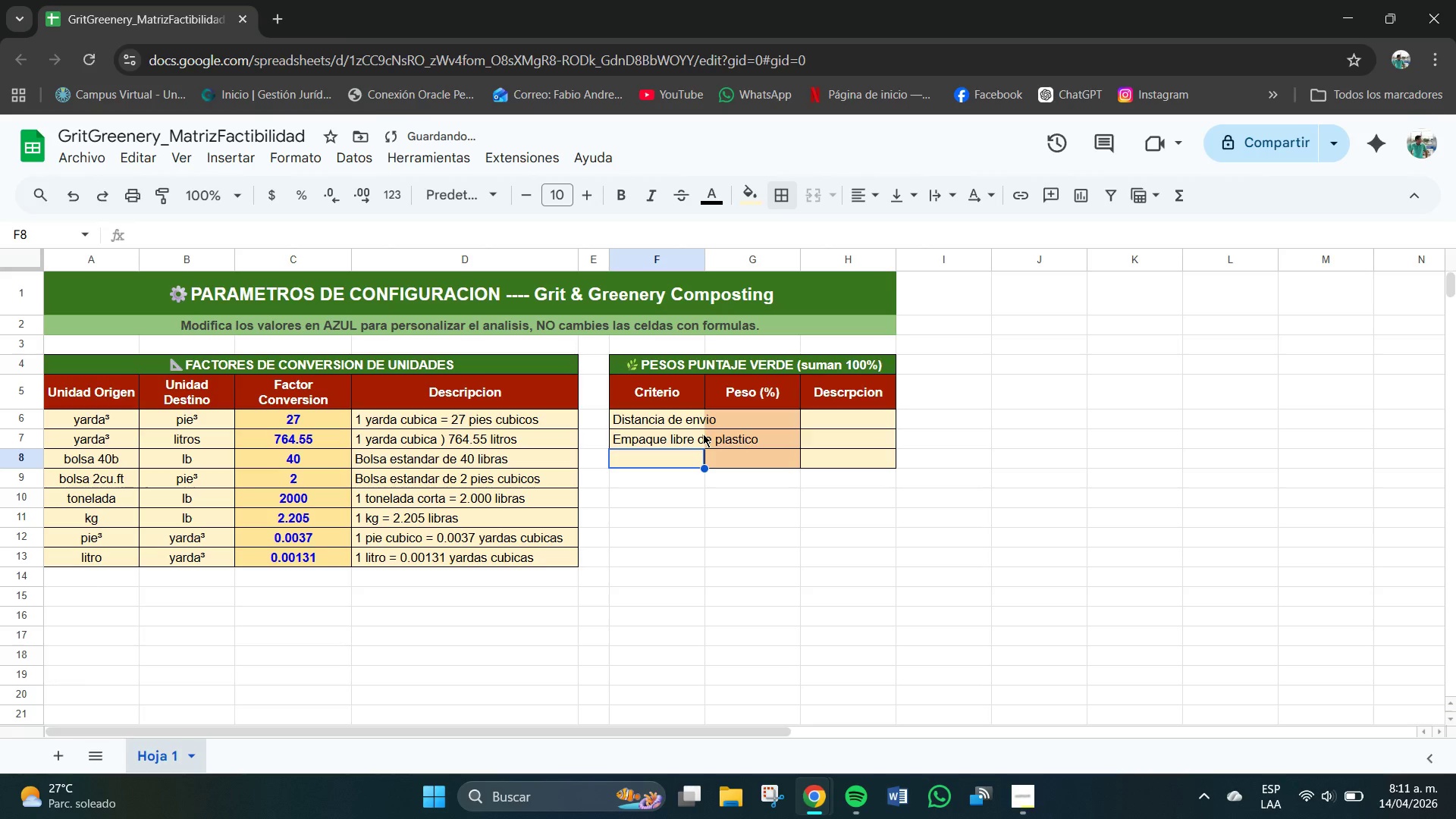 
type(Certificado)
 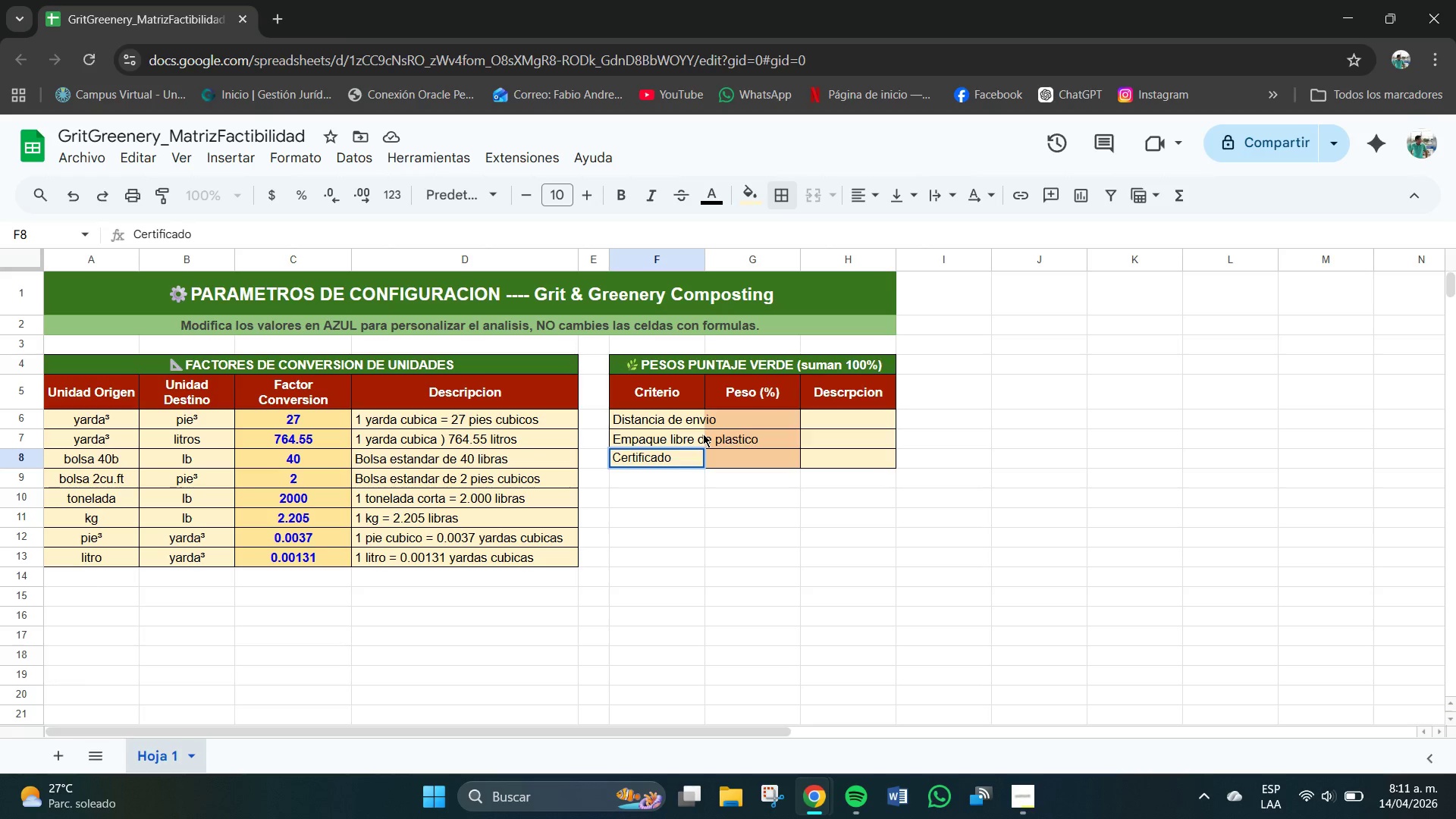 
wait(6.41)
 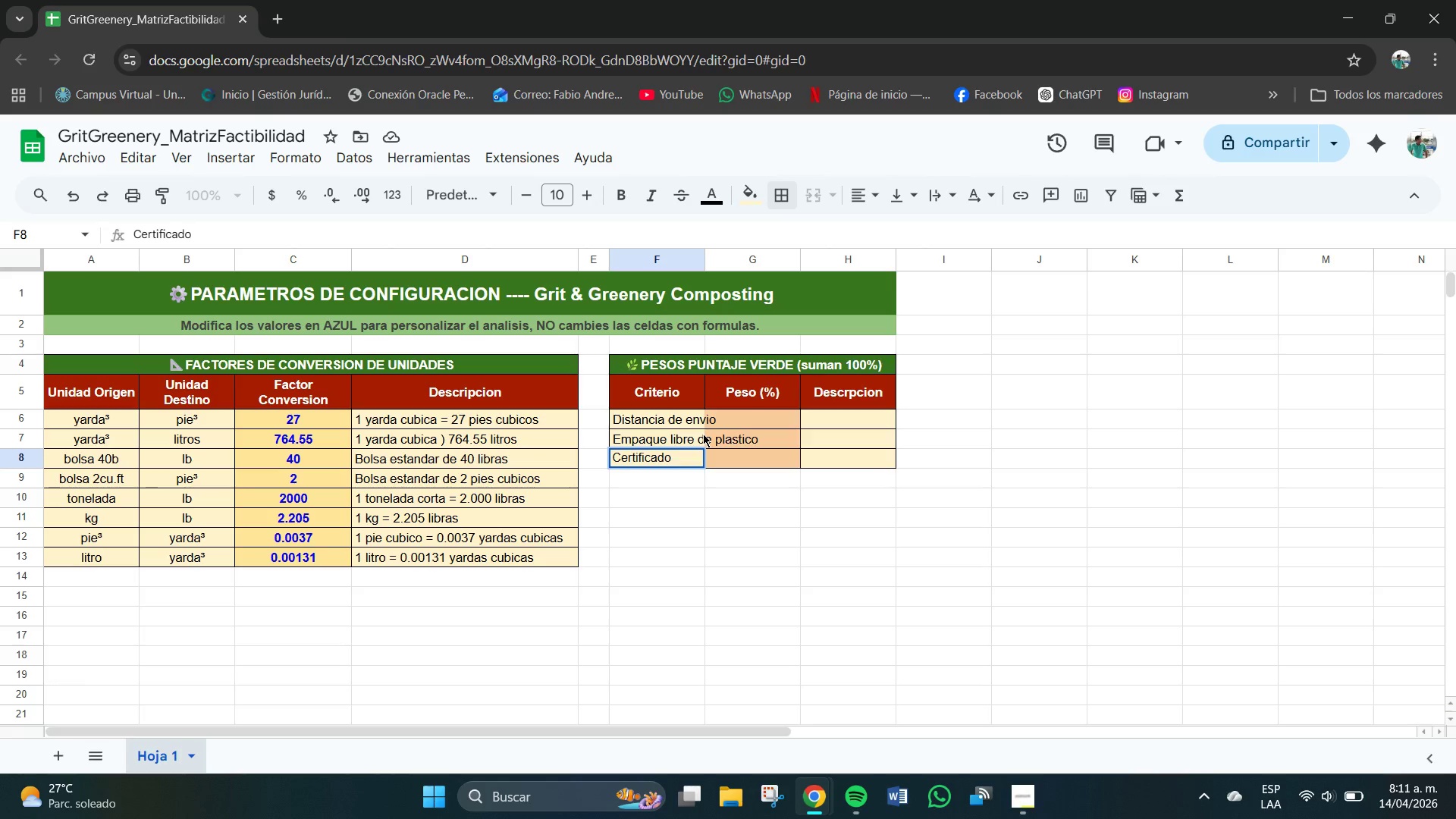 
key(Backspace)
key(Backspace)
type(cion organica )
 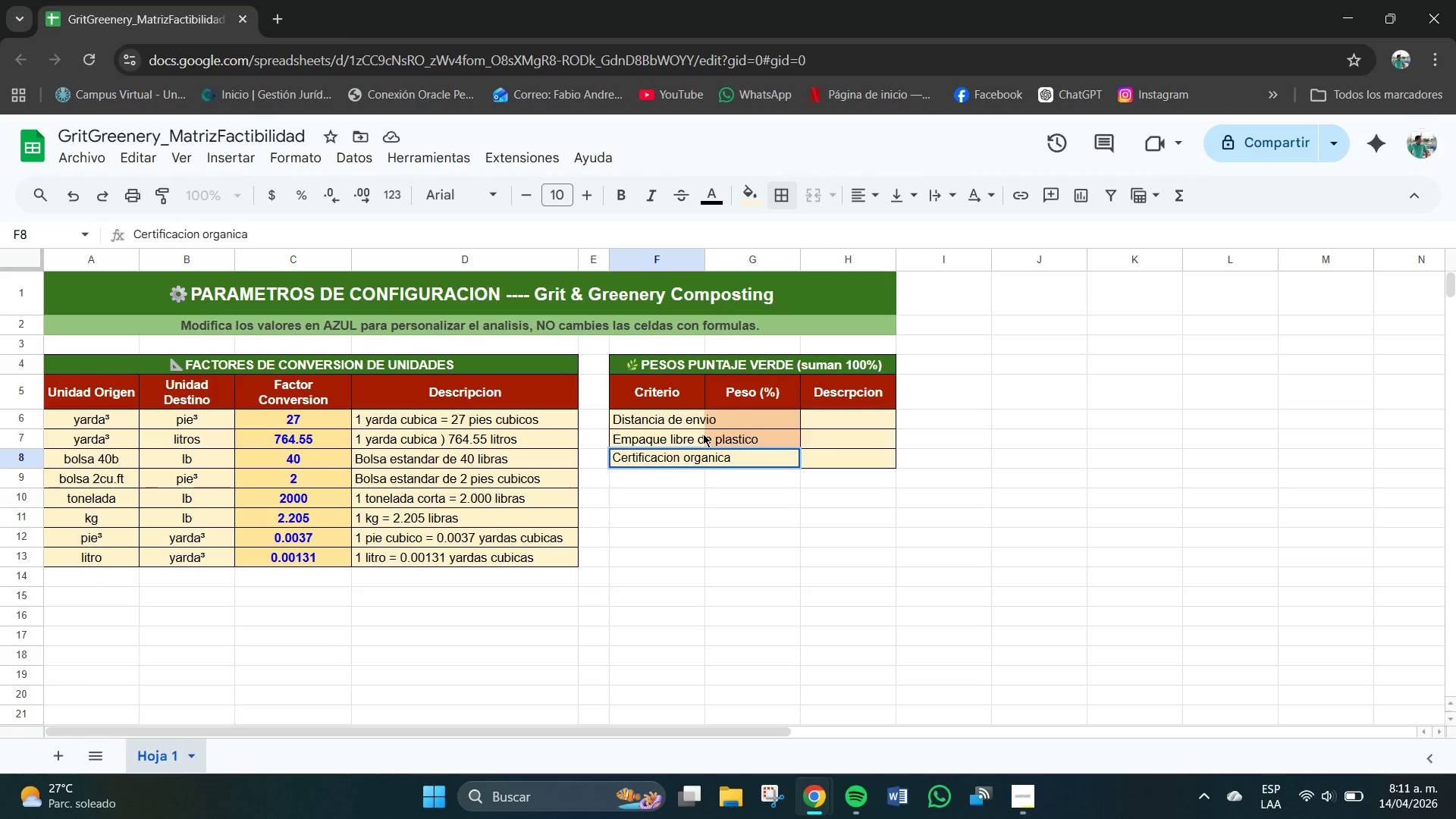 
key(Enter)
 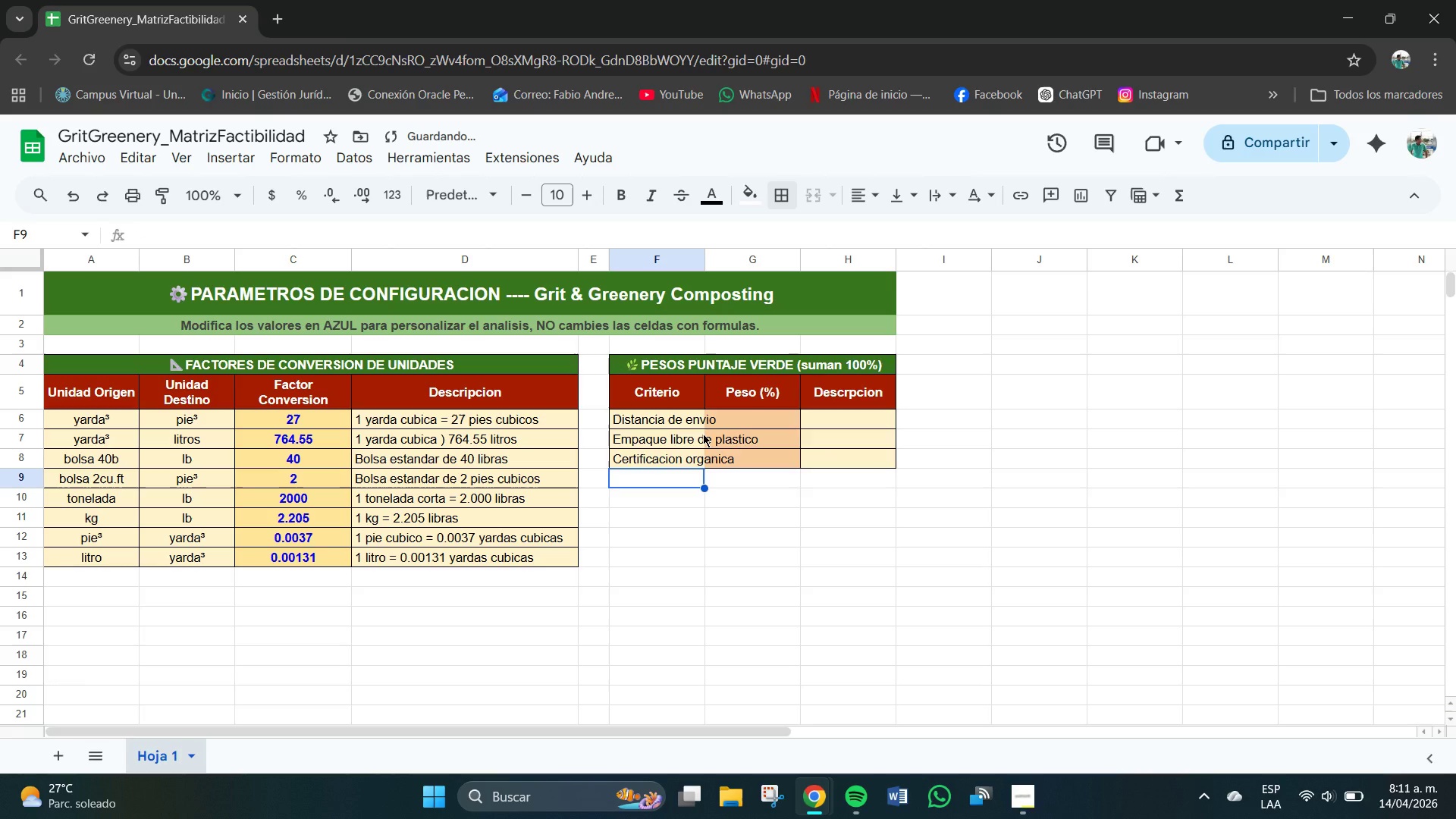 
type(Huella de carbono )
 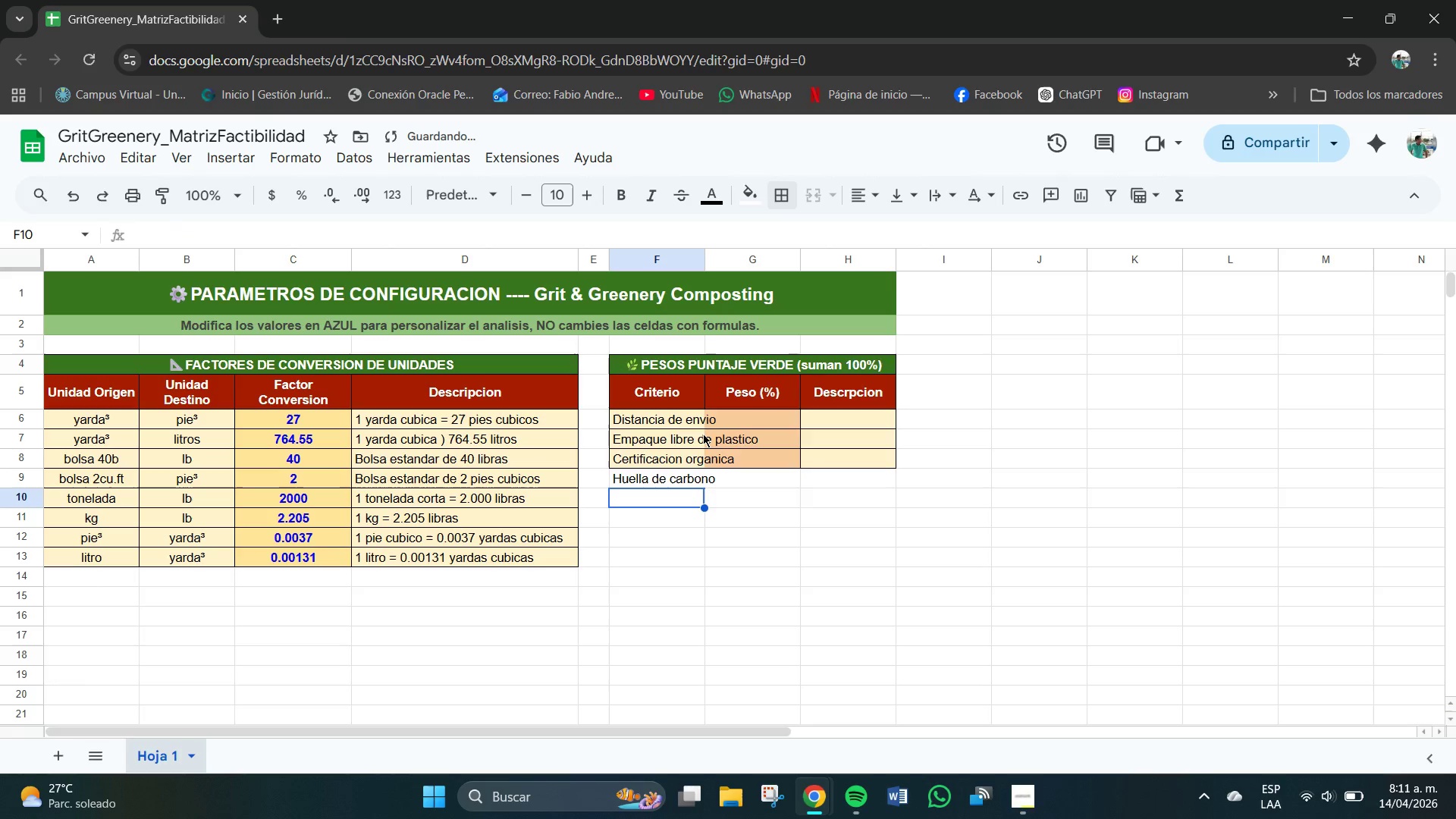 
key(Enter)
 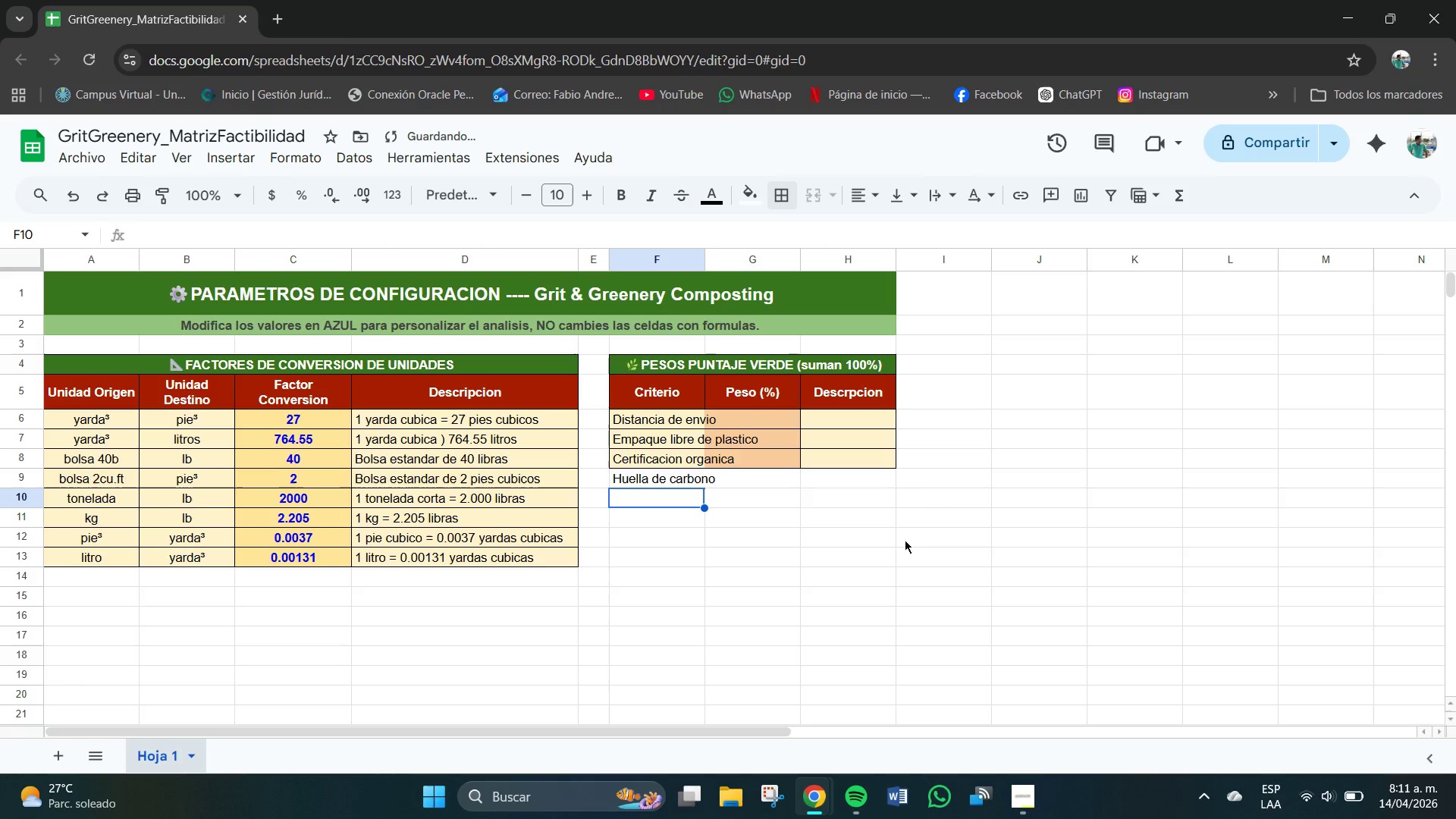 
left_click([761, 578])
 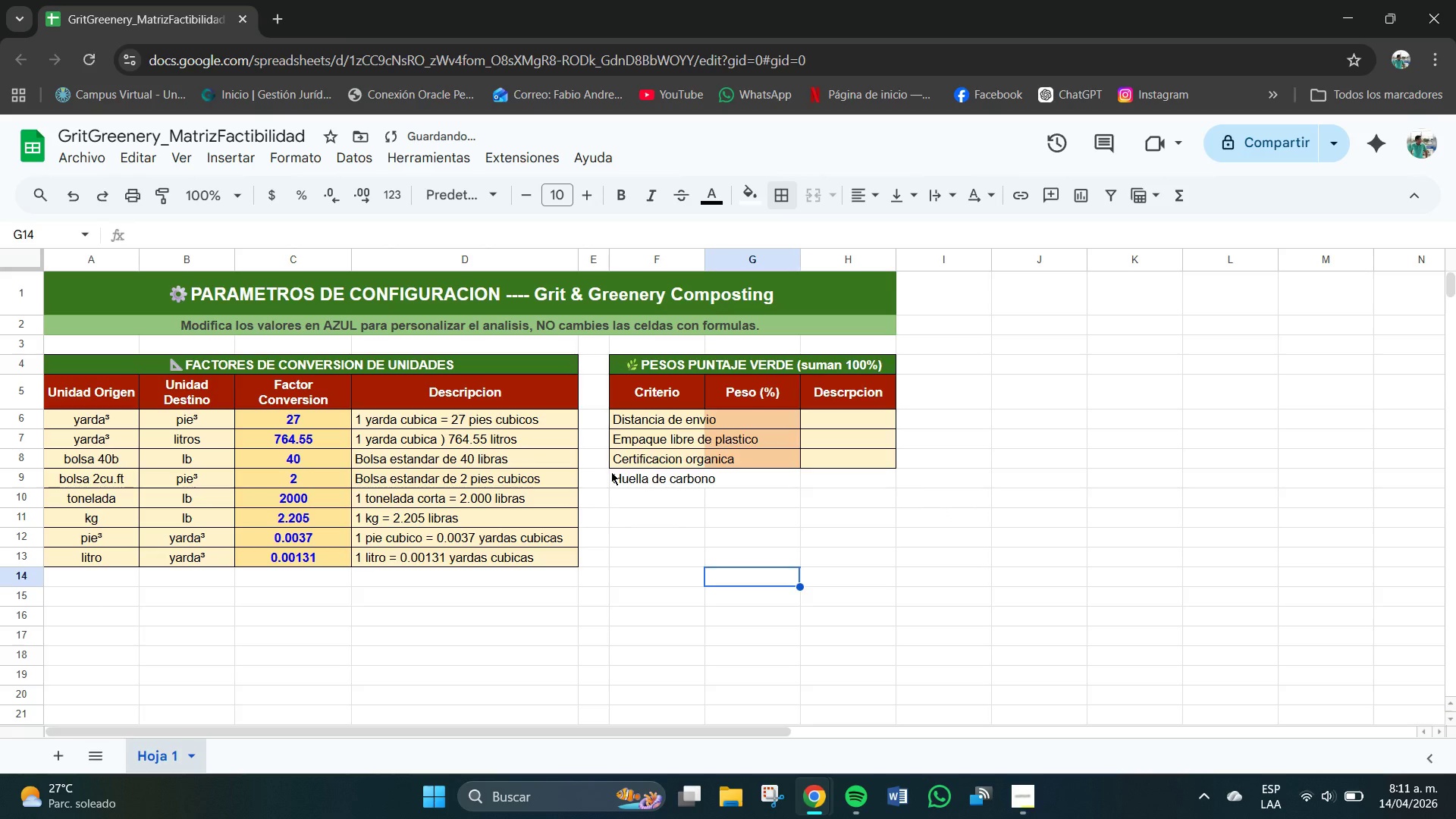 
left_click_drag(start_coordinate=[611, 472], to_coordinate=[628, 485])
 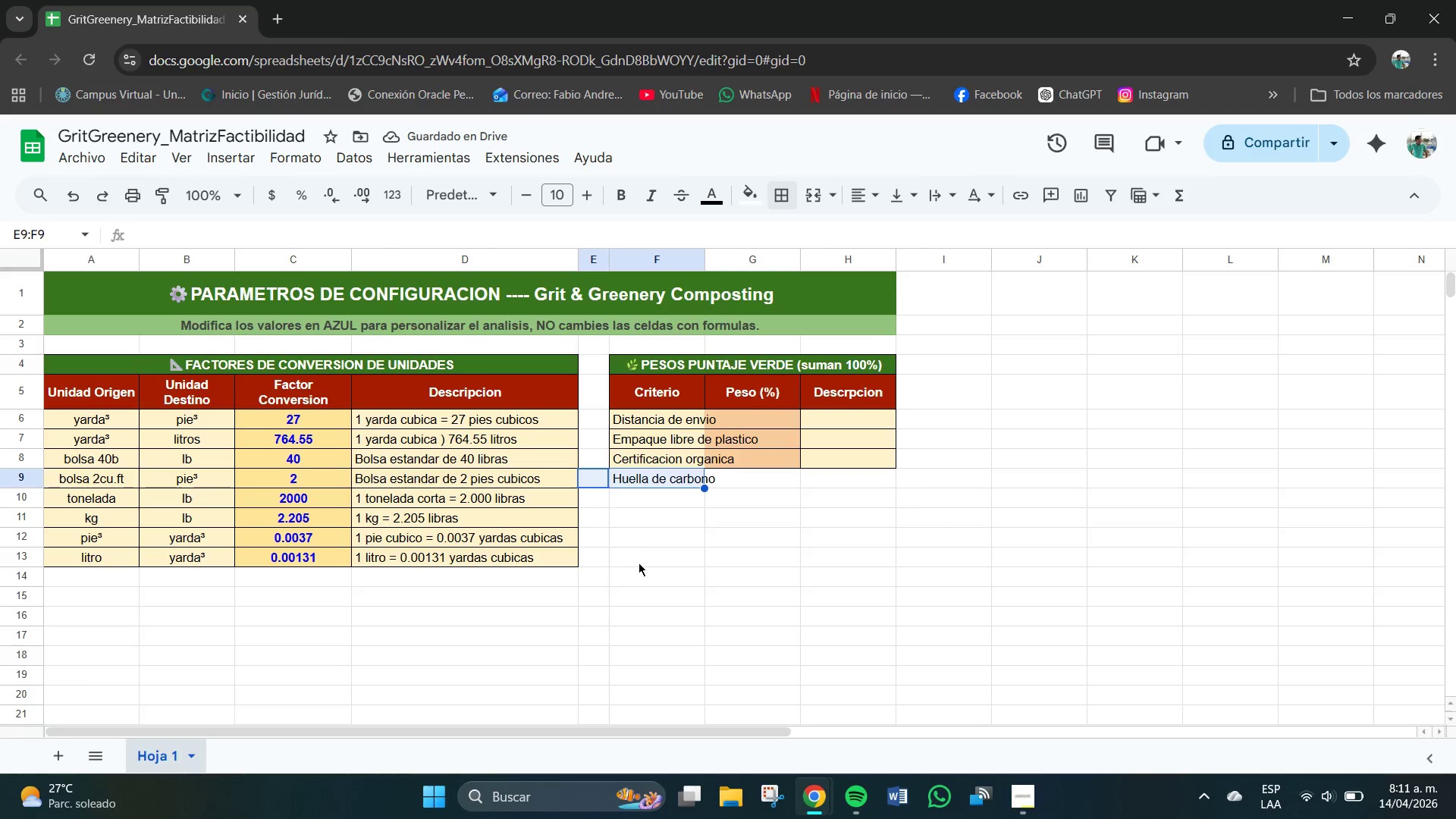 
left_click([639, 563])
 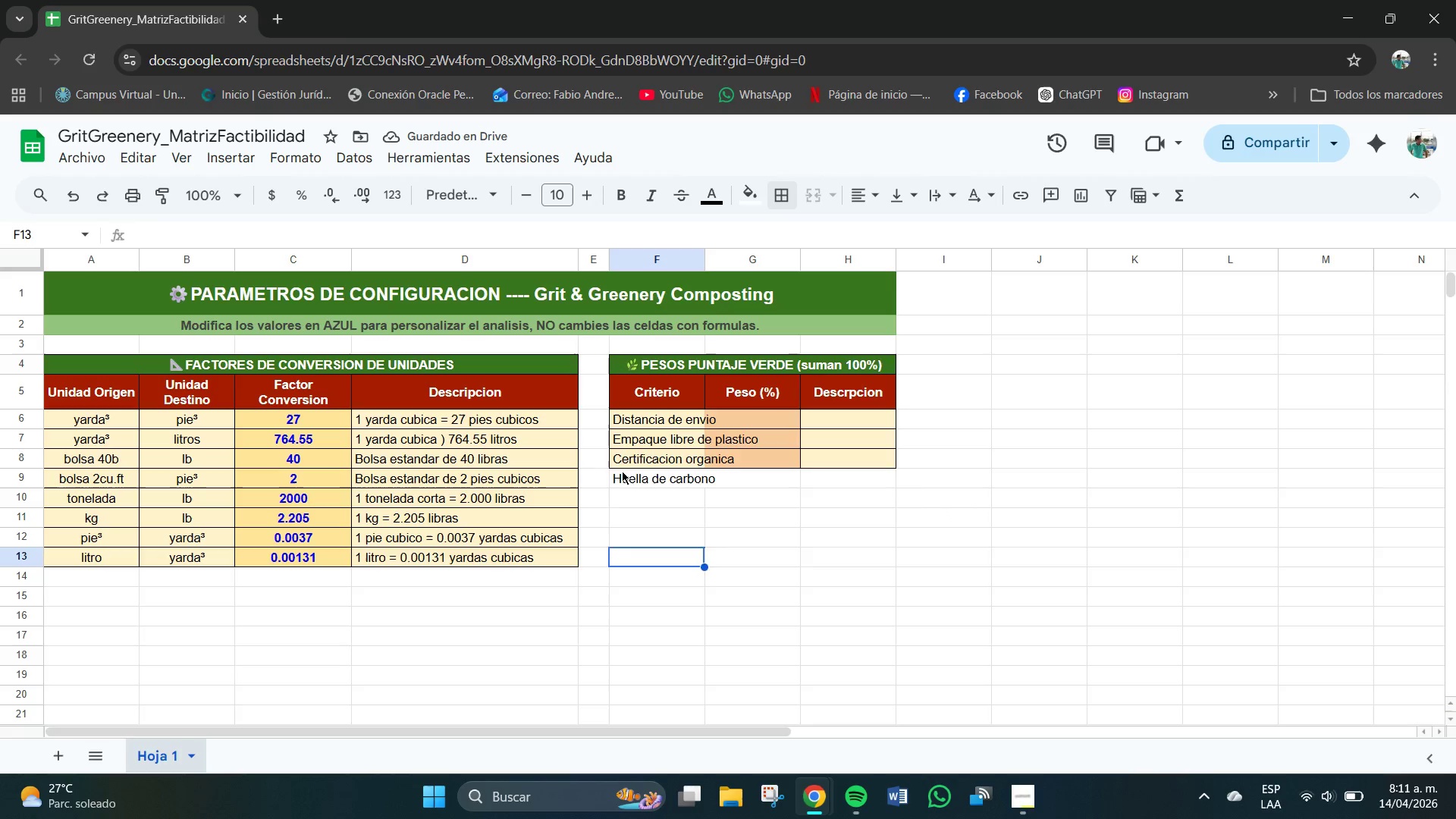 
left_click_drag(start_coordinate=[621, 471], to_coordinate=[693, 479])
 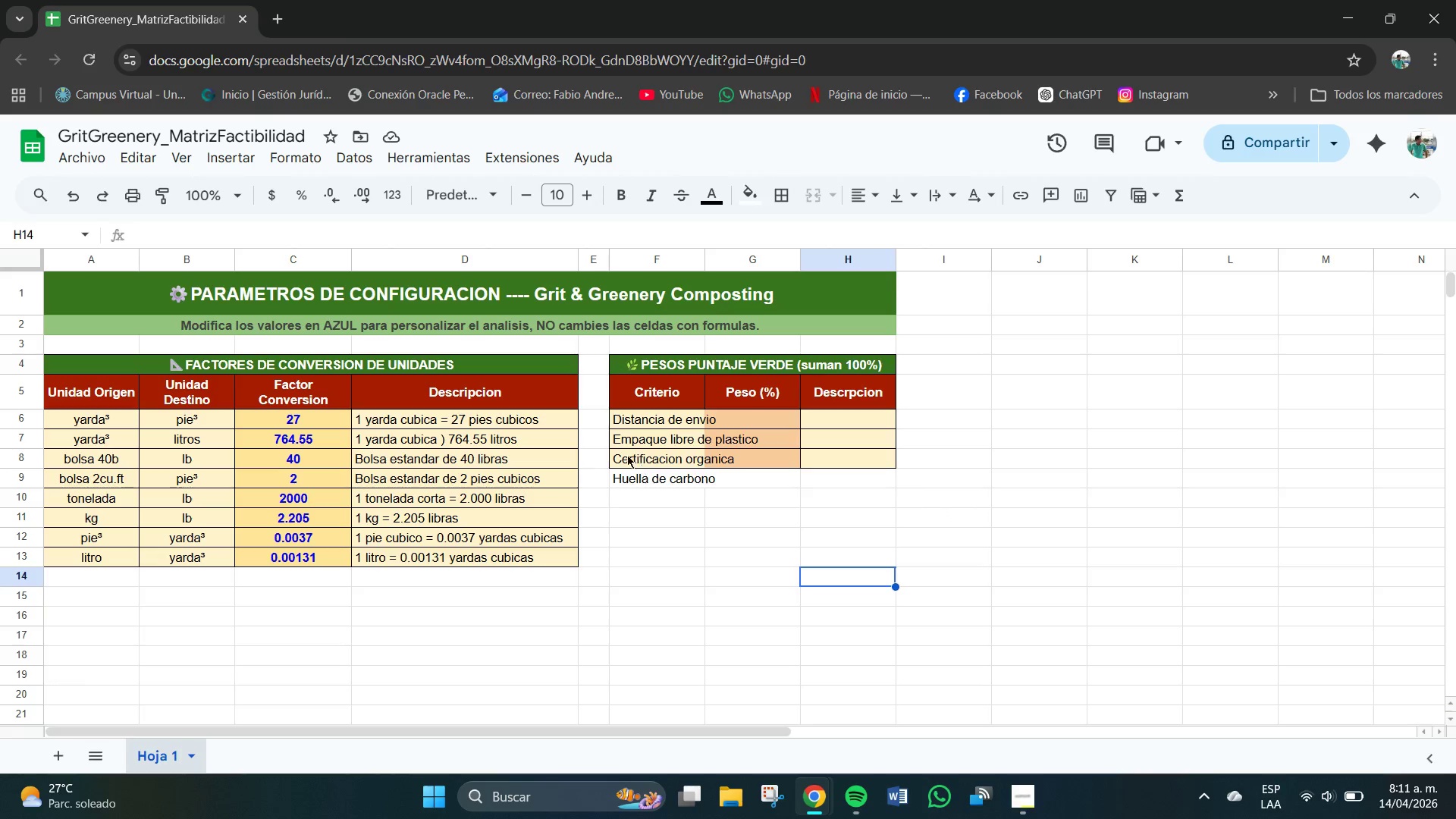 
left_click_drag(start_coordinate=[622, 479], to_coordinate=[845, 480])
 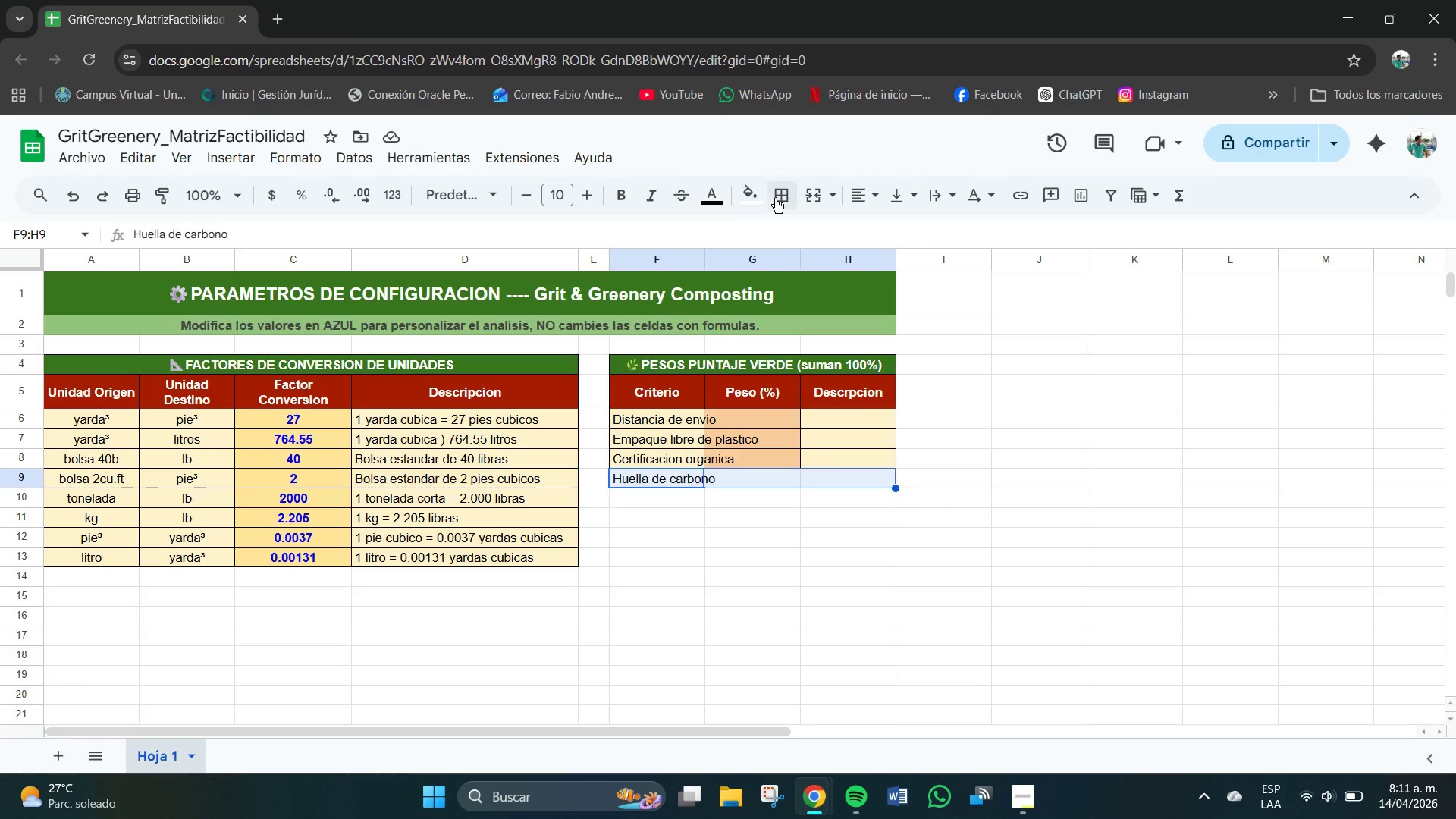 
left_click([783, 196])
 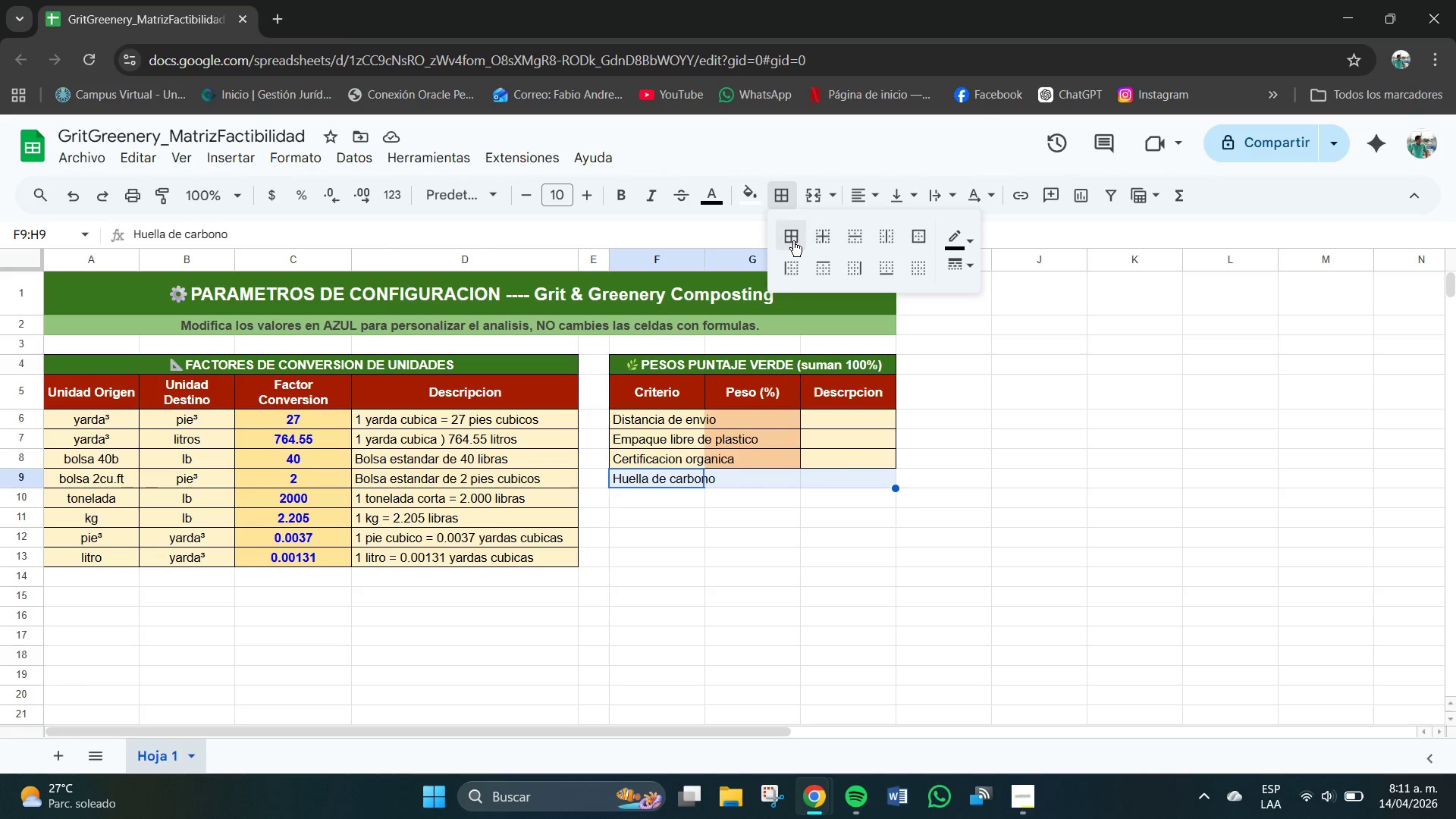 
left_click([788, 240])
 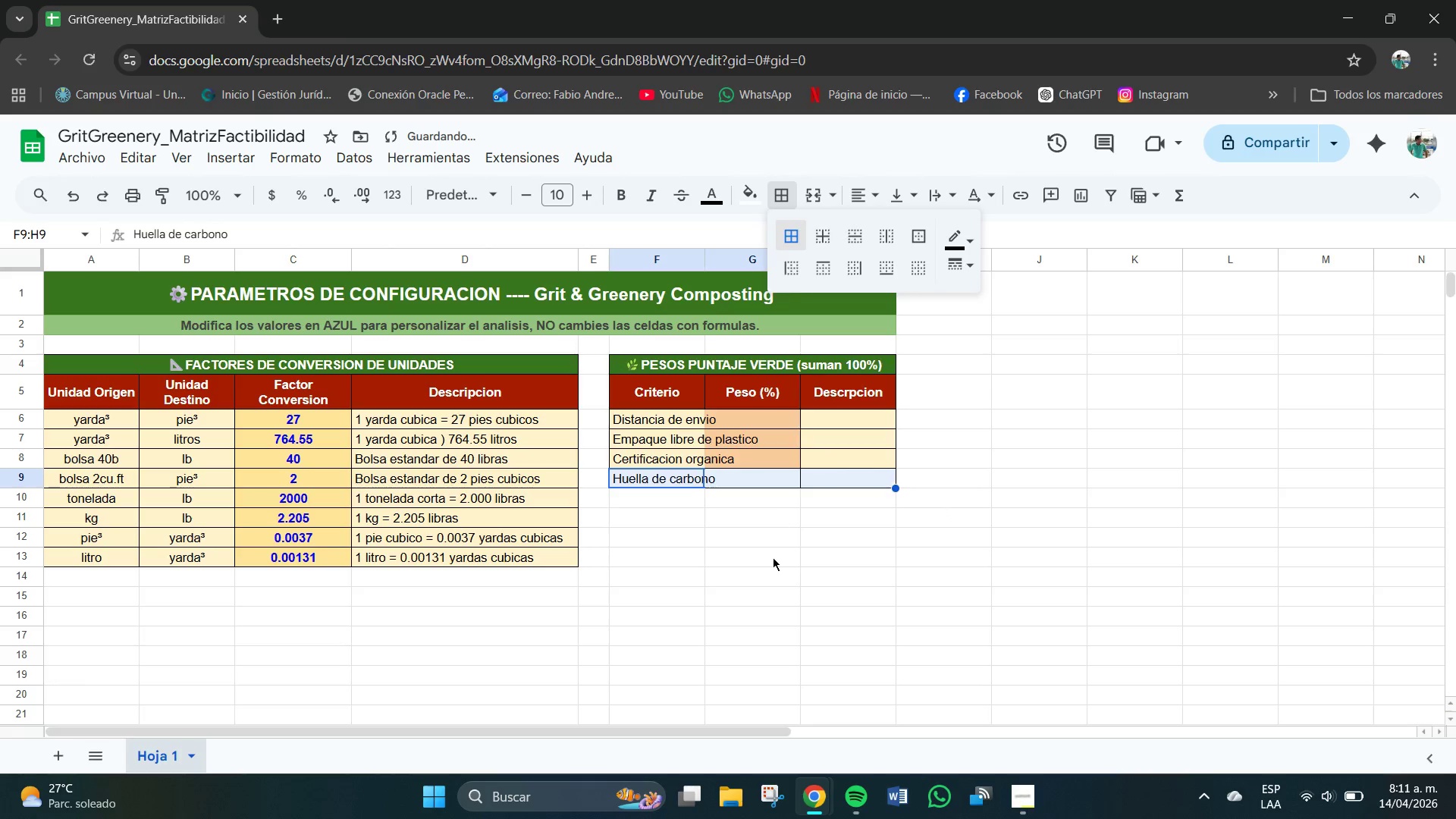 
left_click([773, 557])
 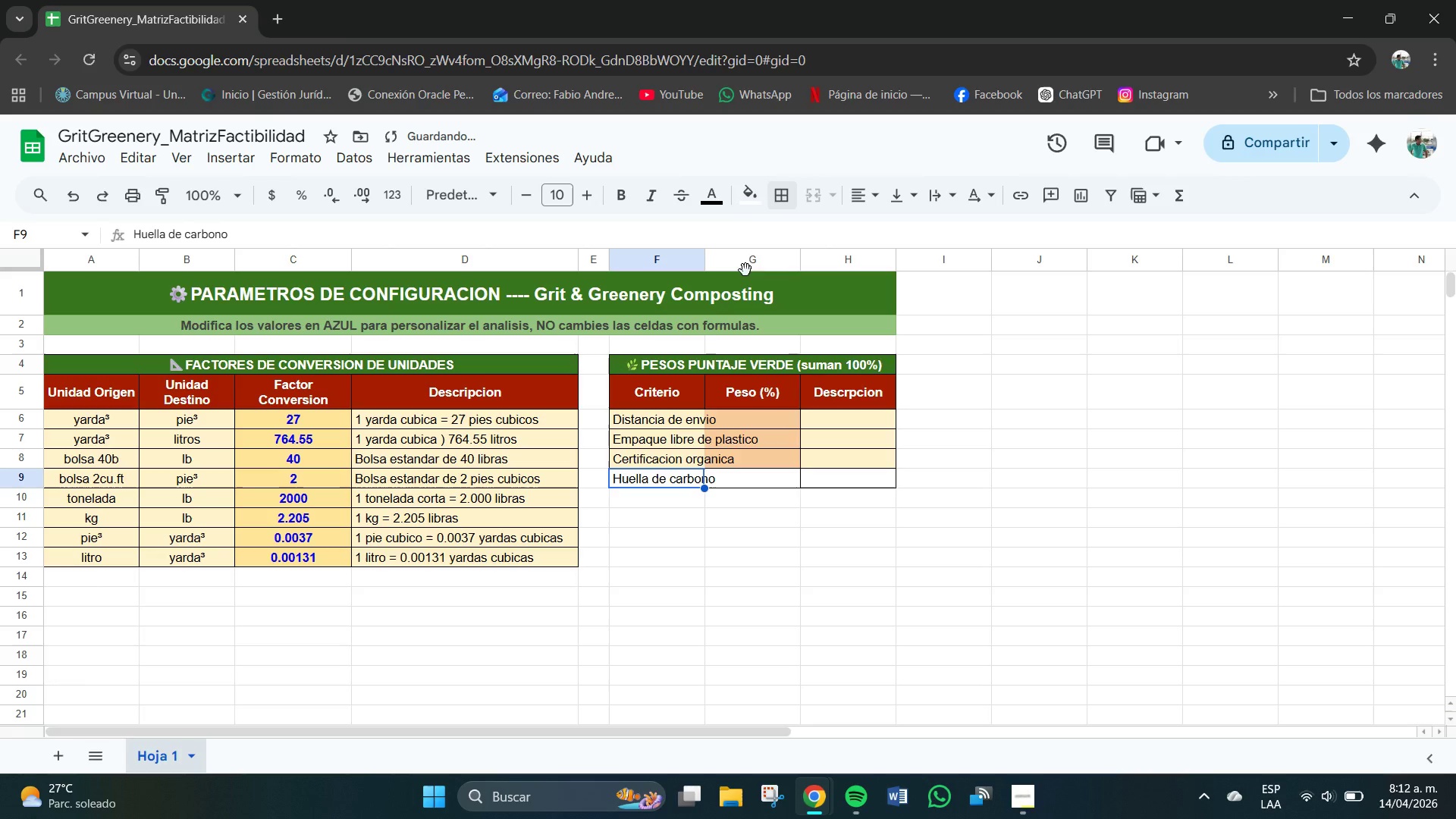 
left_click([755, 195])
 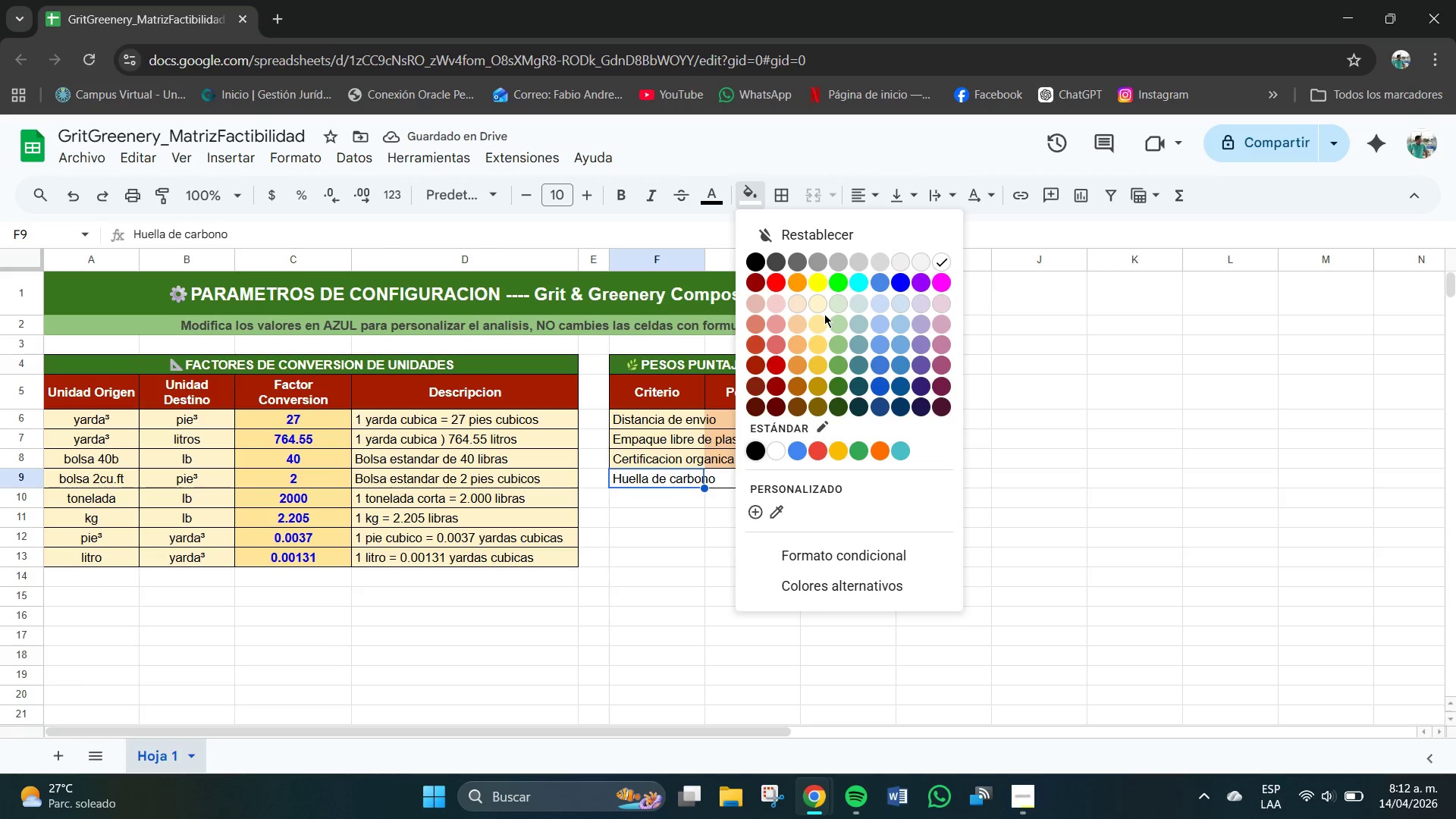 
left_click([821, 300])
 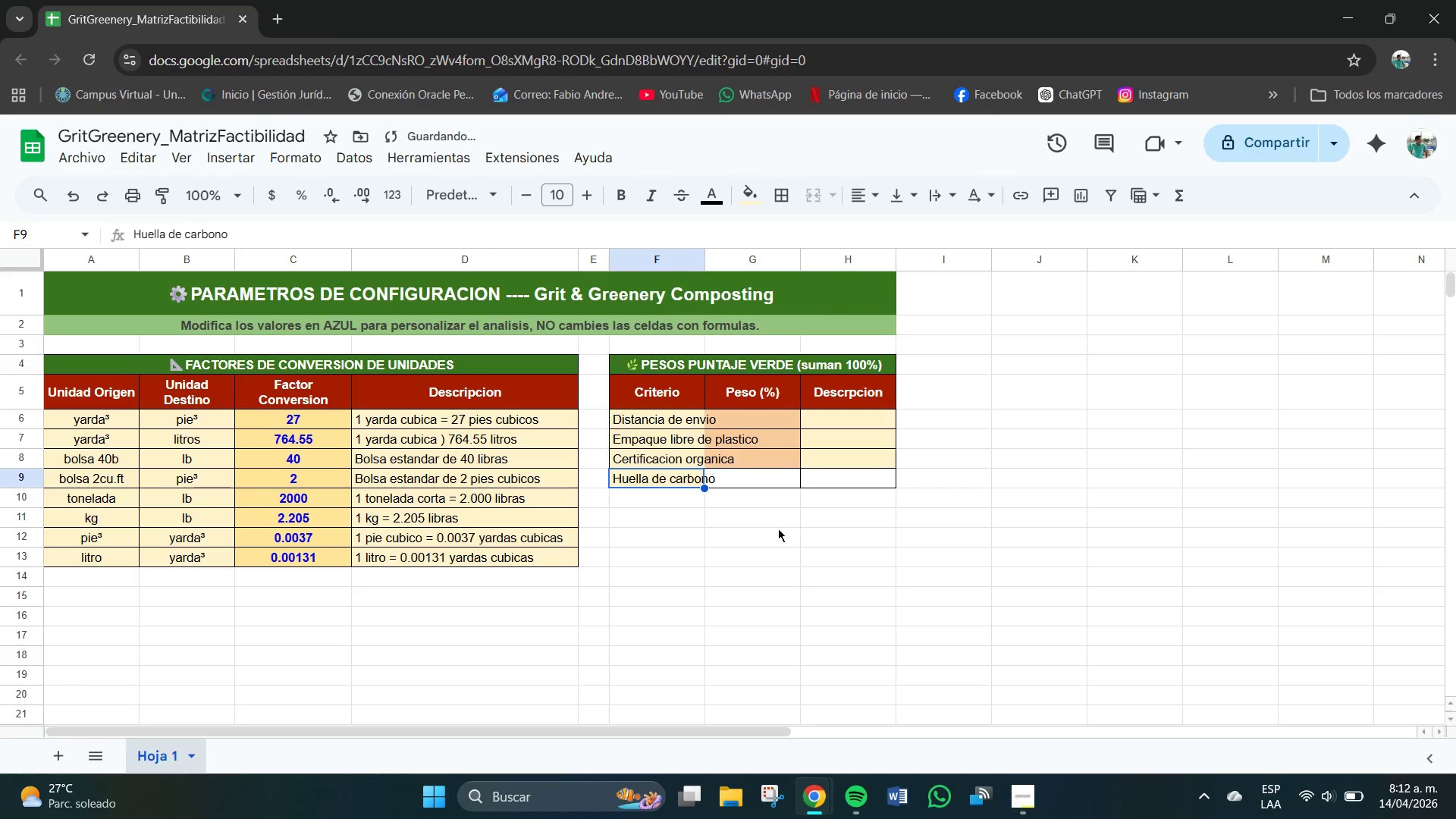 
left_click([778, 529])
 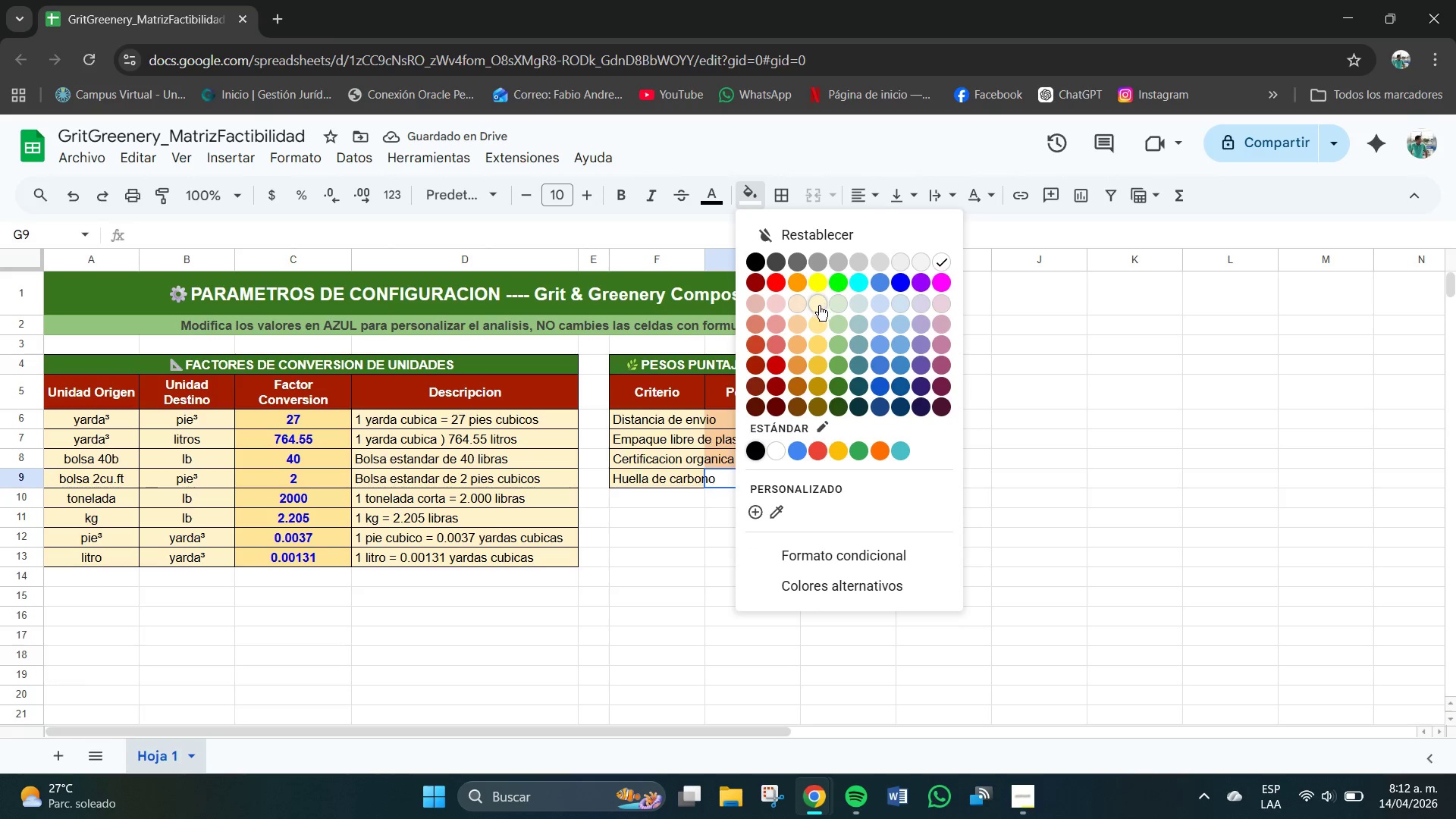 
left_click([819, 319])
 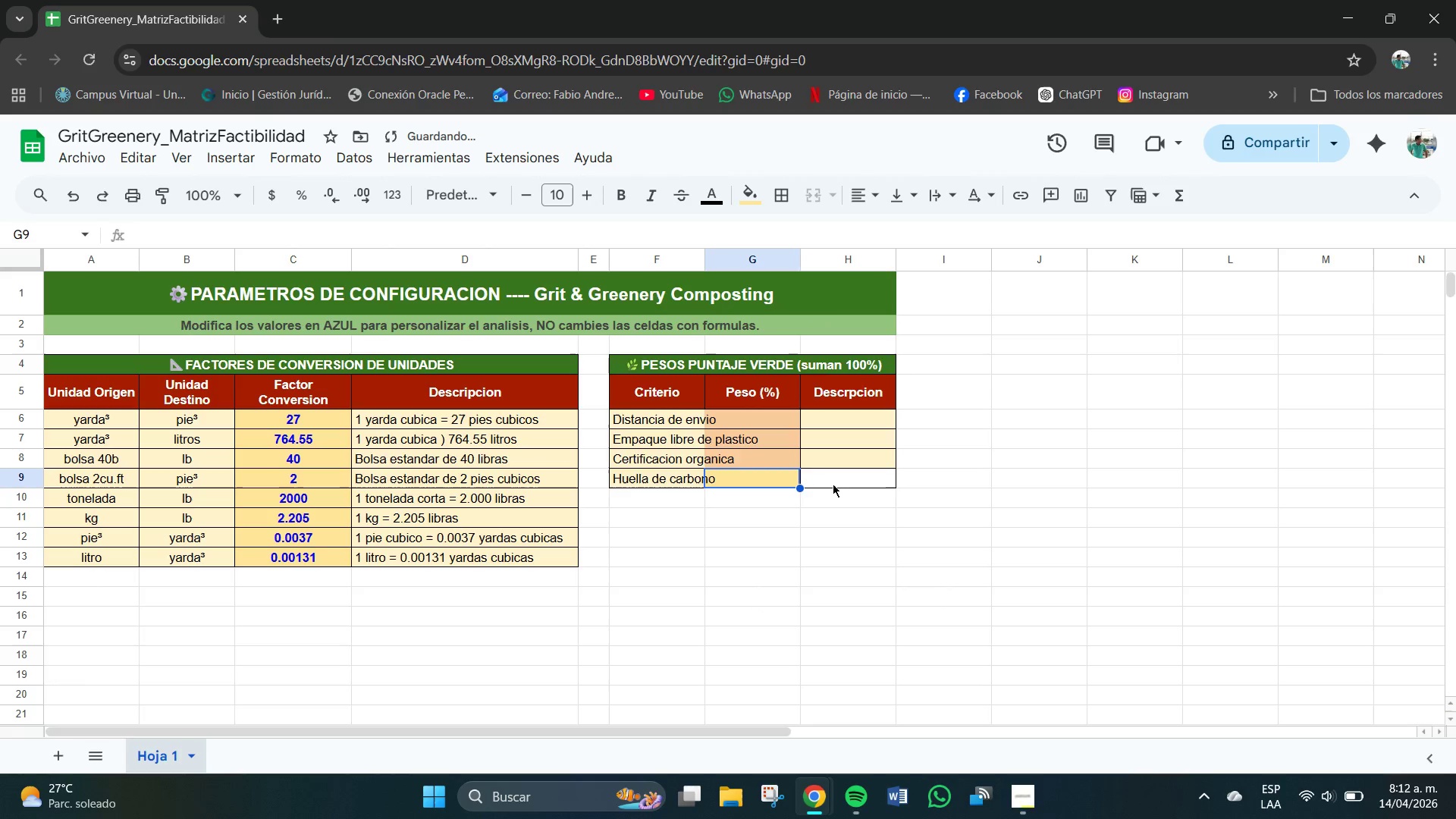 
left_click([835, 479])
 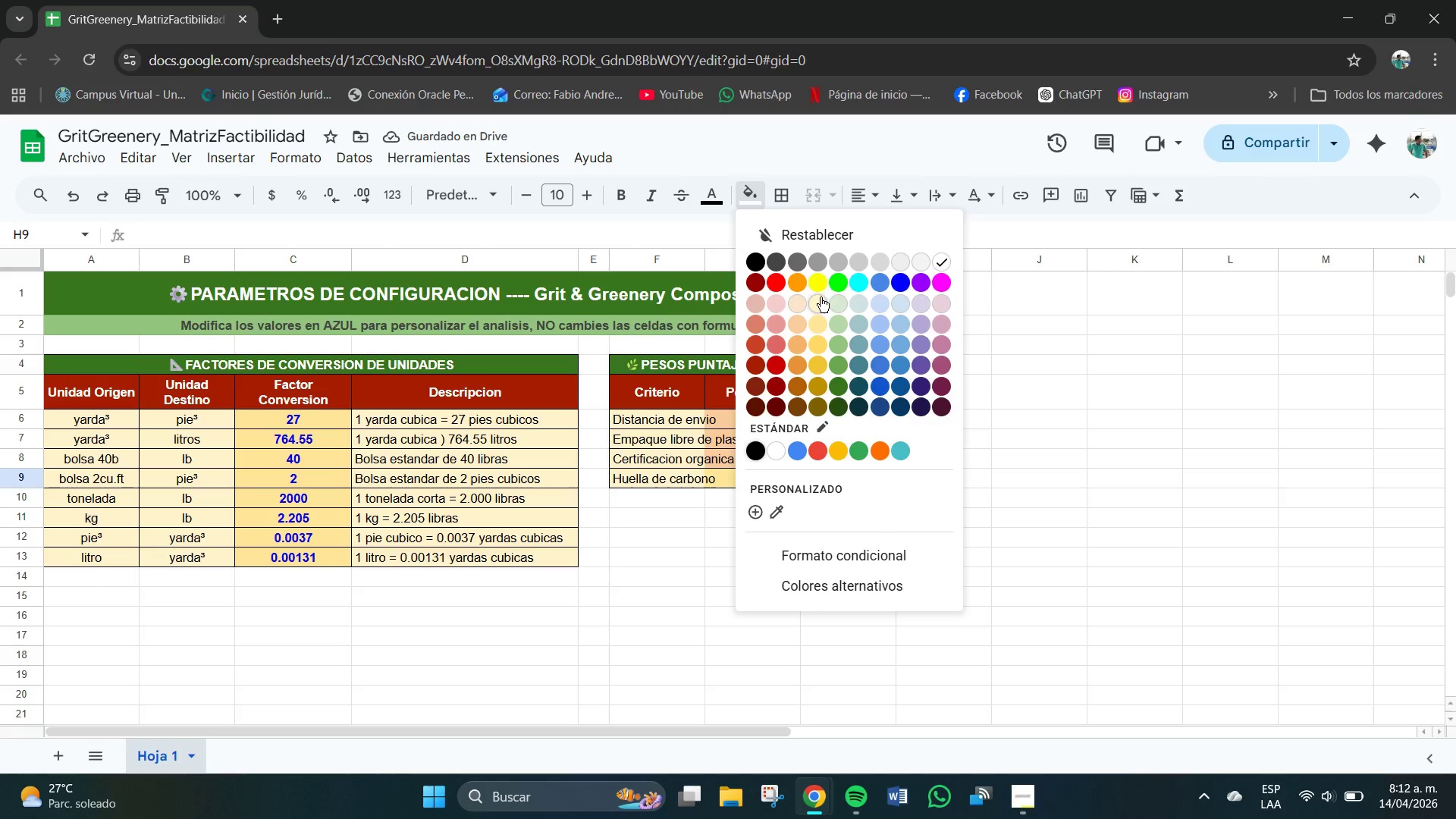 
left_click([804, 560])
 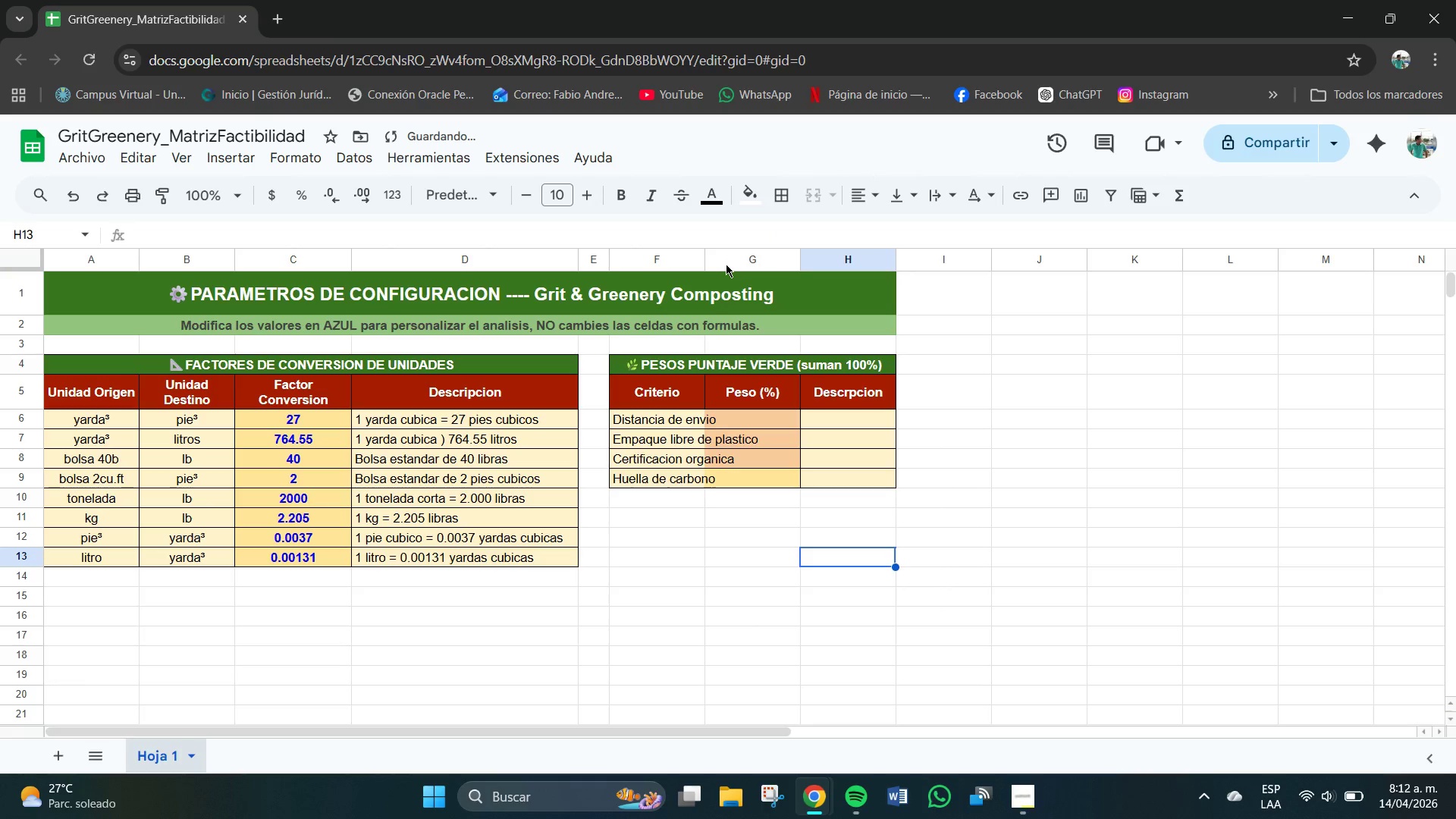 
left_click_drag(start_coordinate=[703, 257], to_coordinate=[755, 262])
 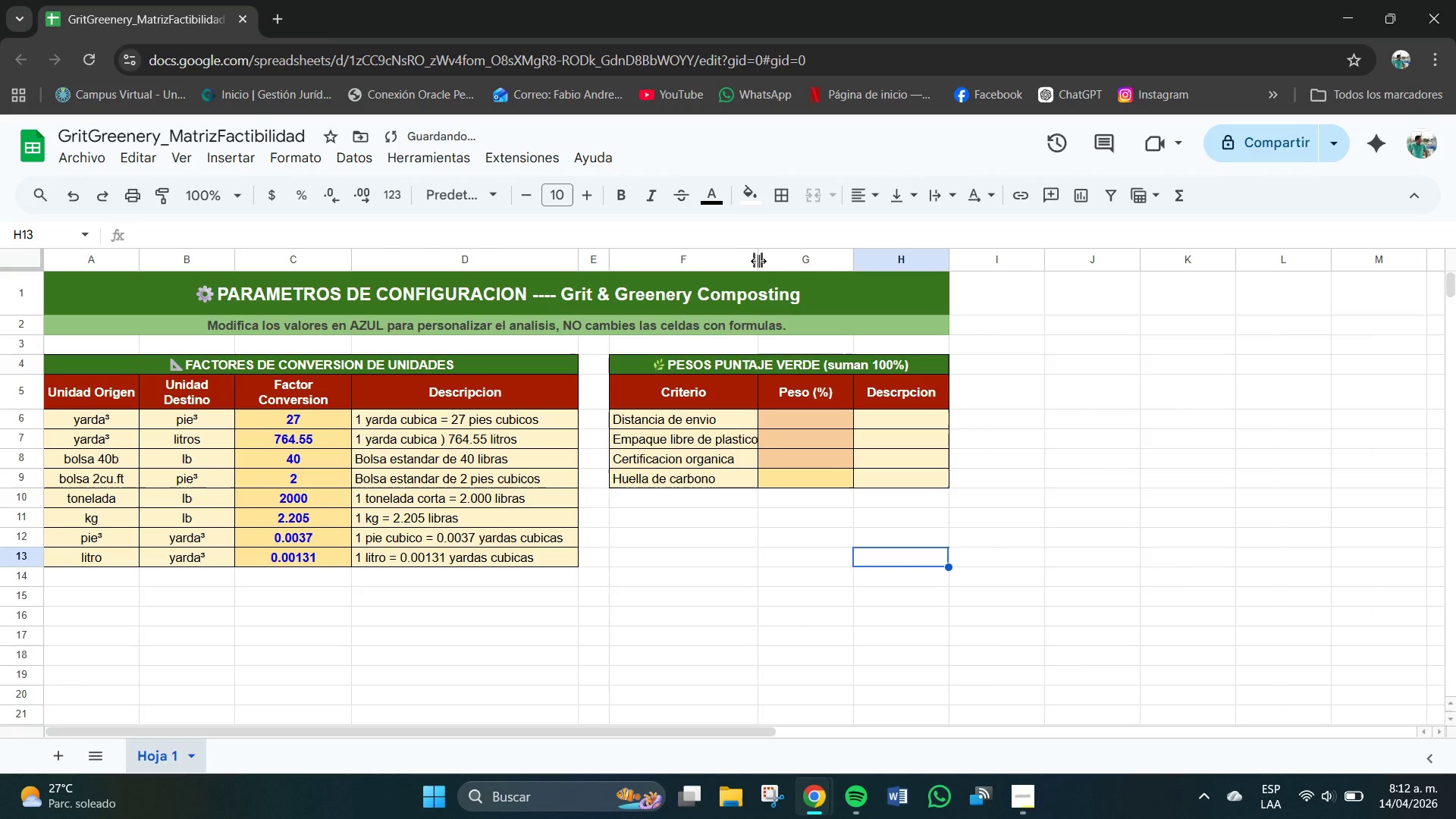 
left_click_drag(start_coordinate=[758, 261], to_coordinate=[771, 262])
 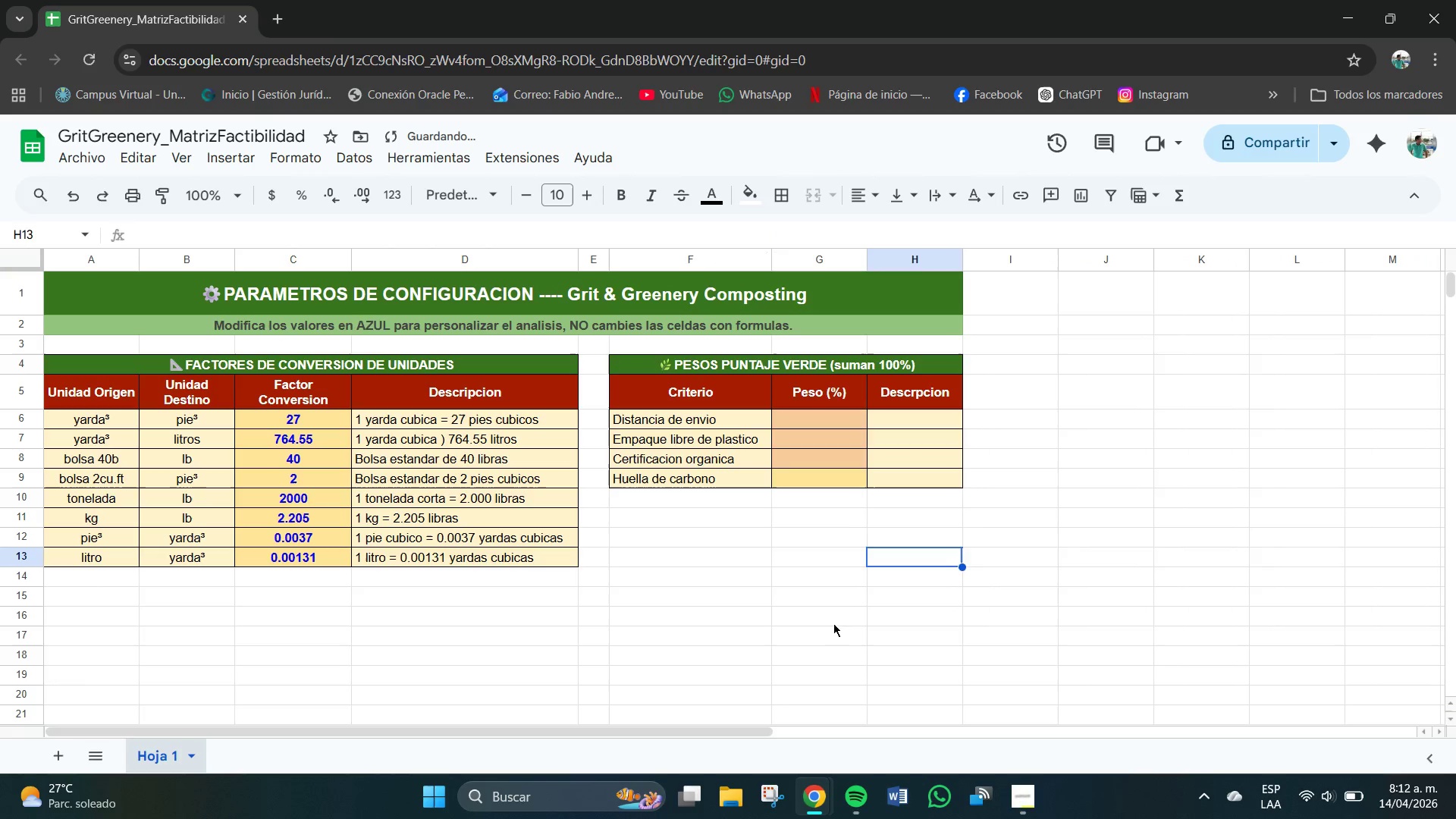 
left_click([844, 522])
 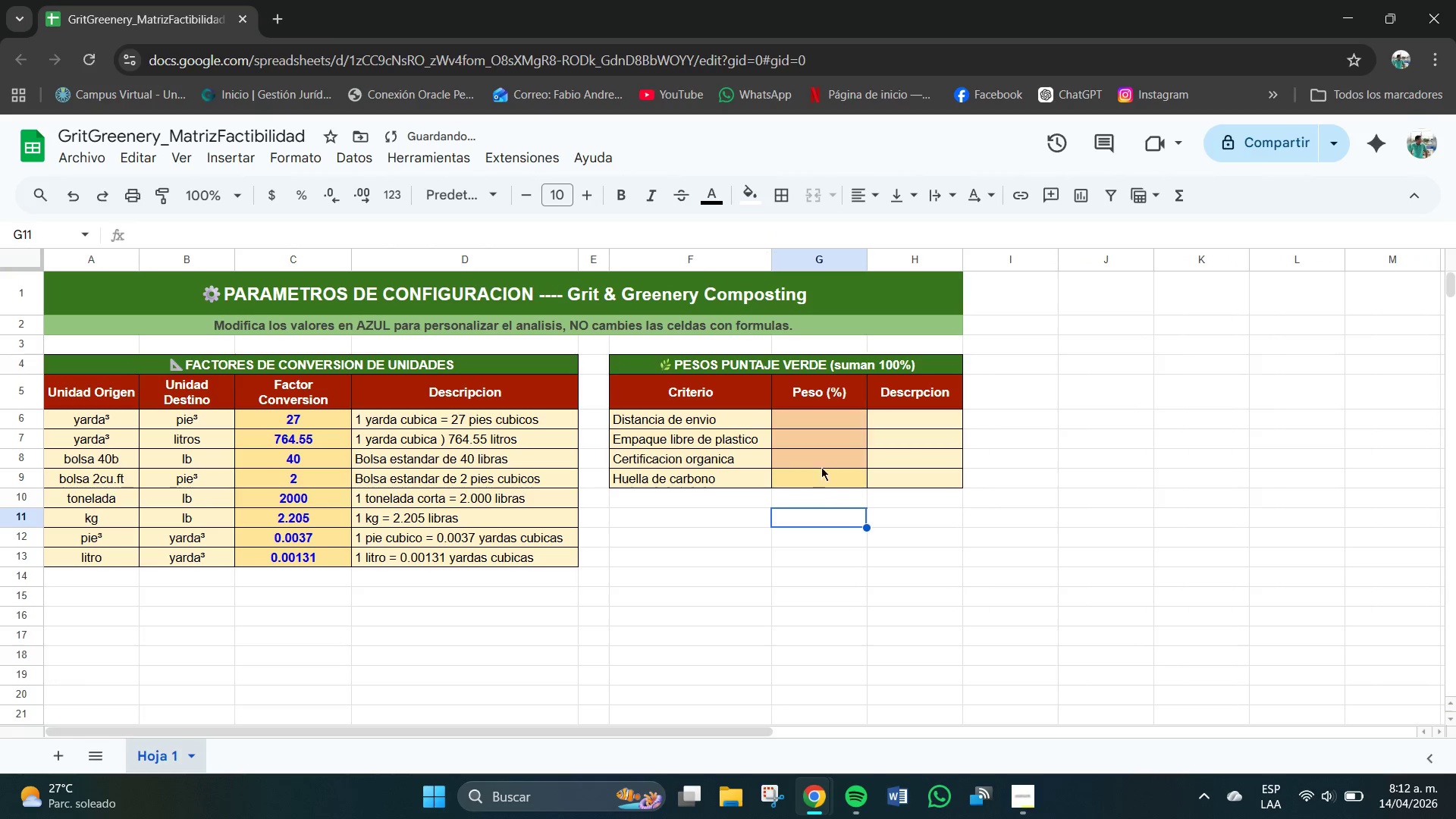 
left_click([817, 451])
 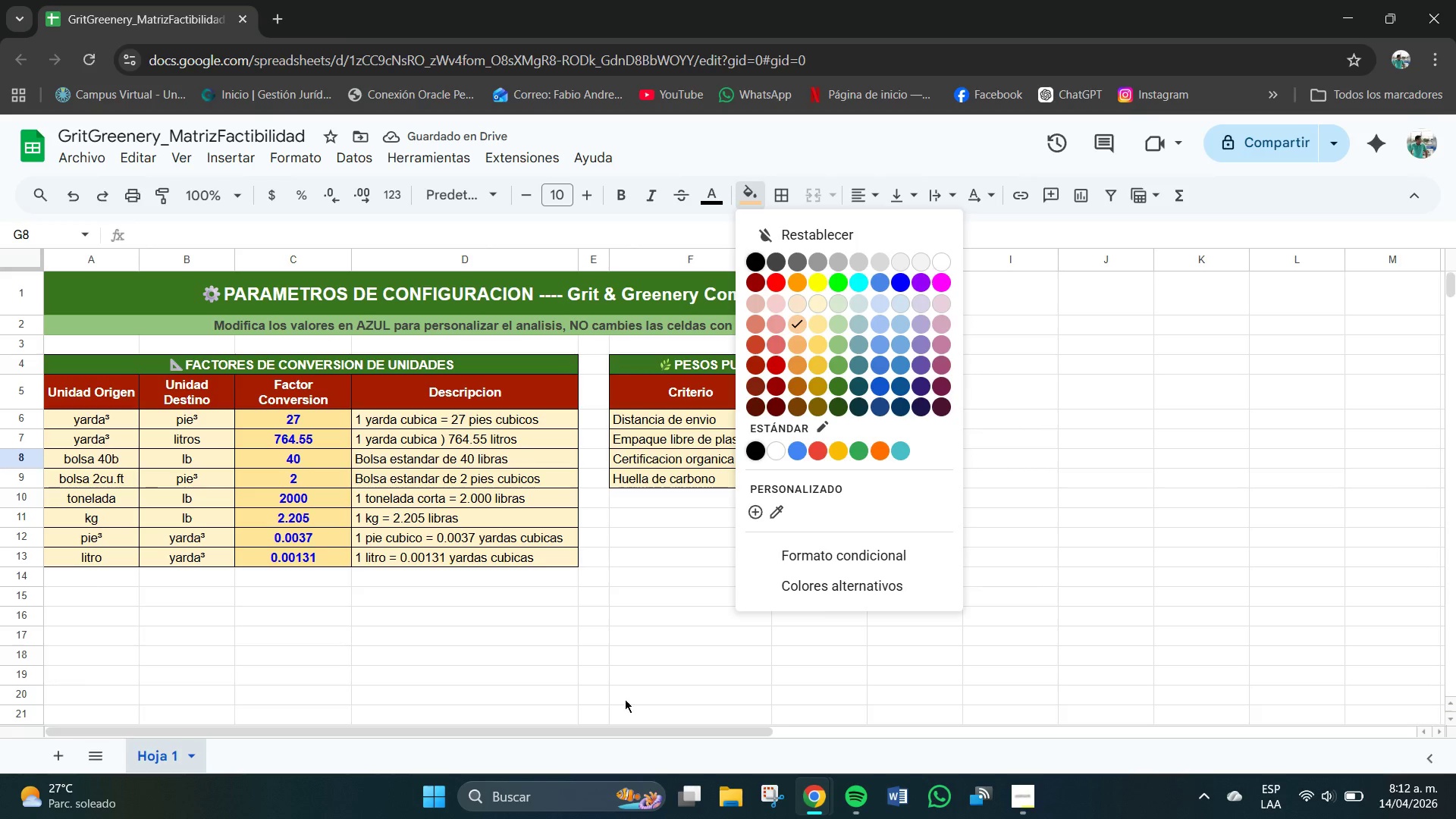 
left_click([645, 691])
 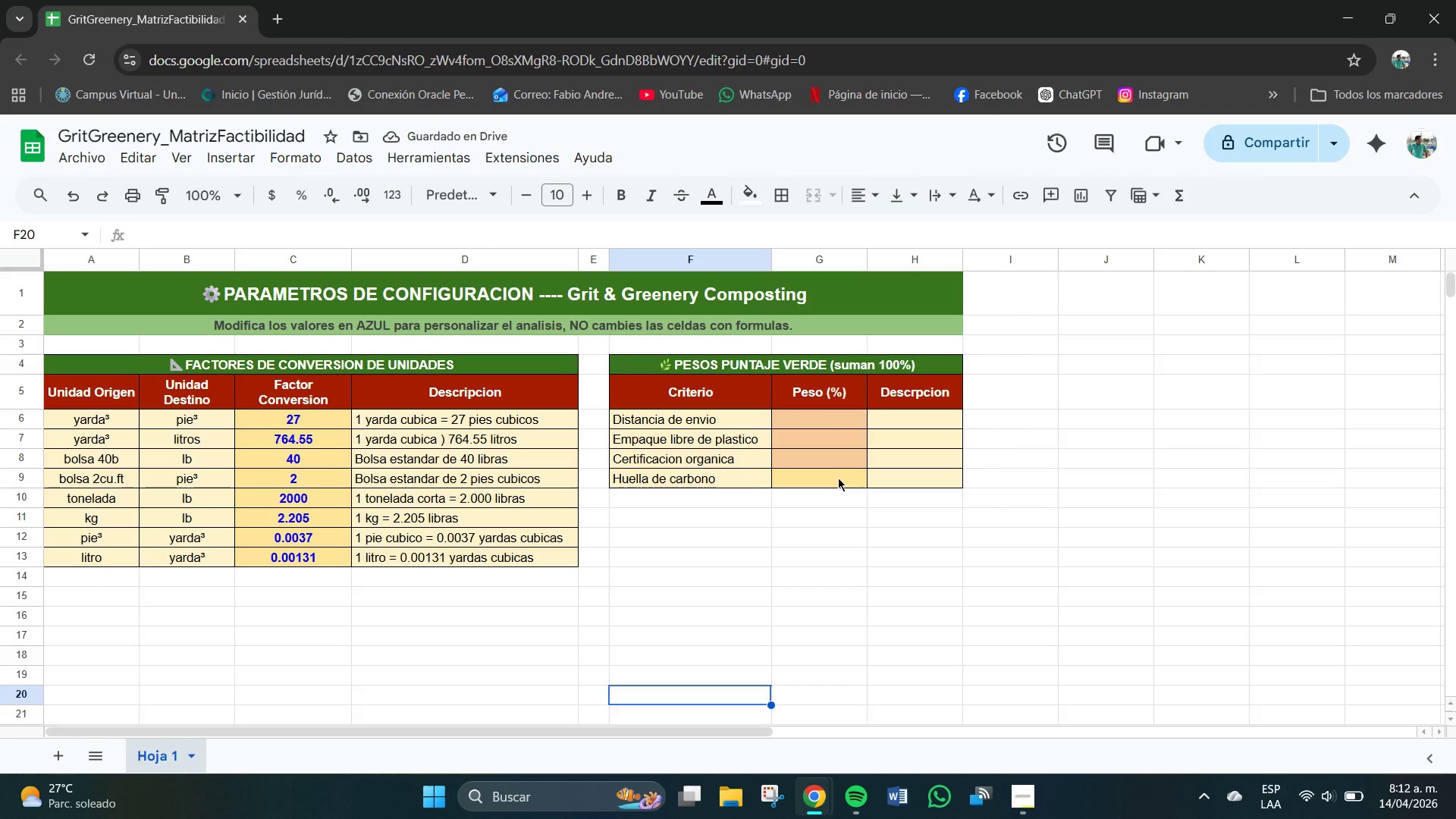 
left_click([838, 478])
 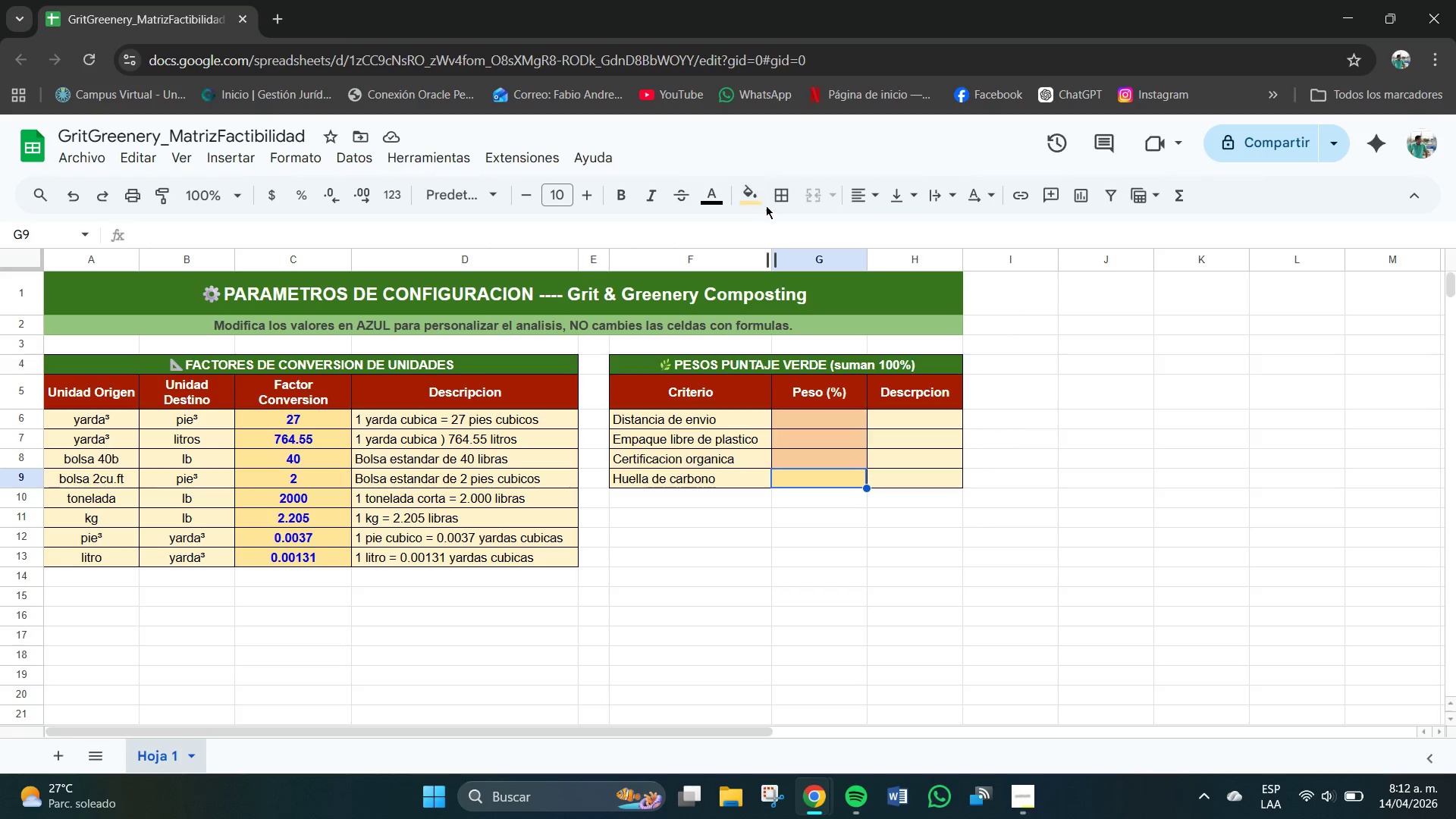 
left_click([761, 199])
 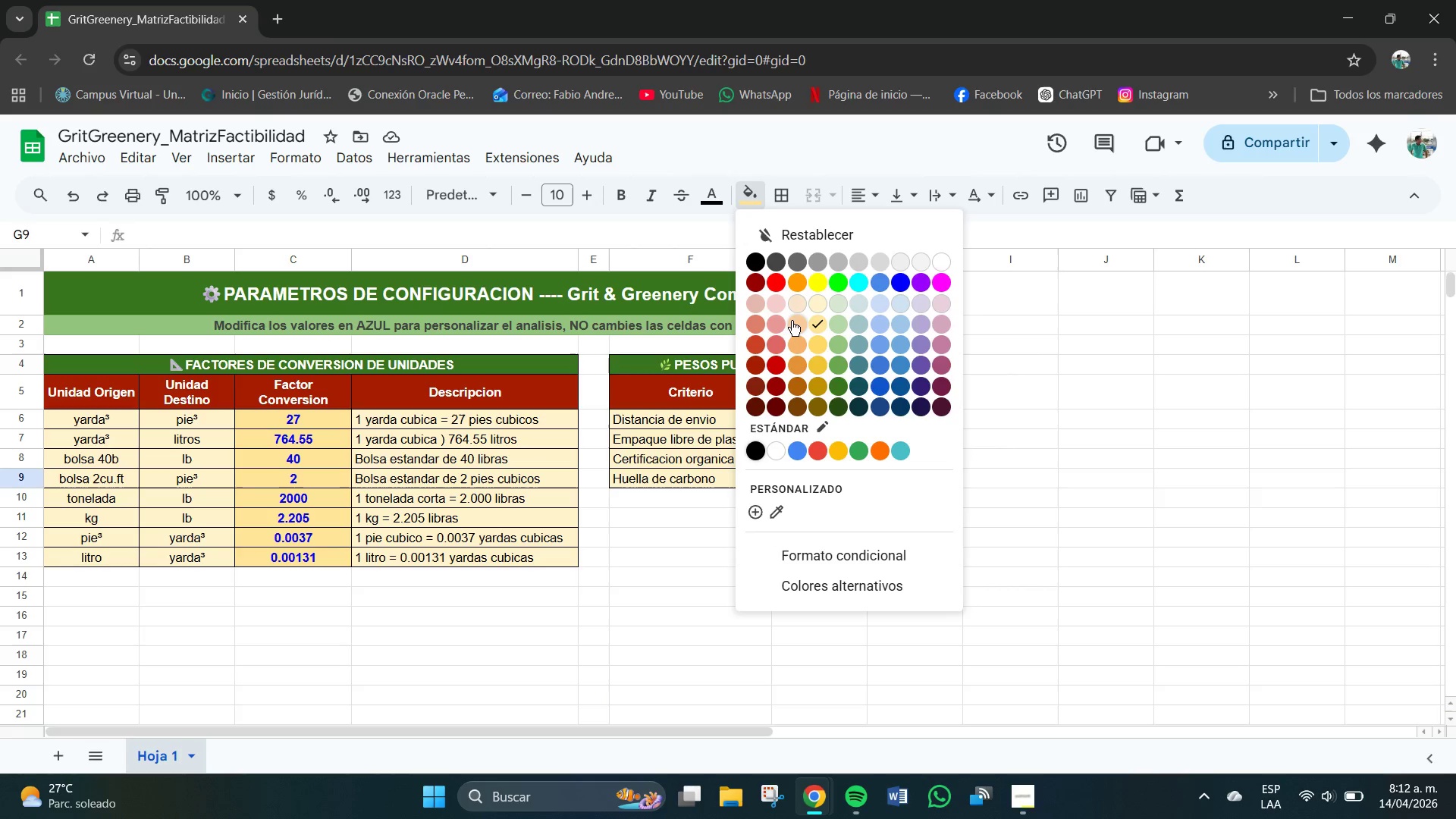 
left_click([795, 318])
 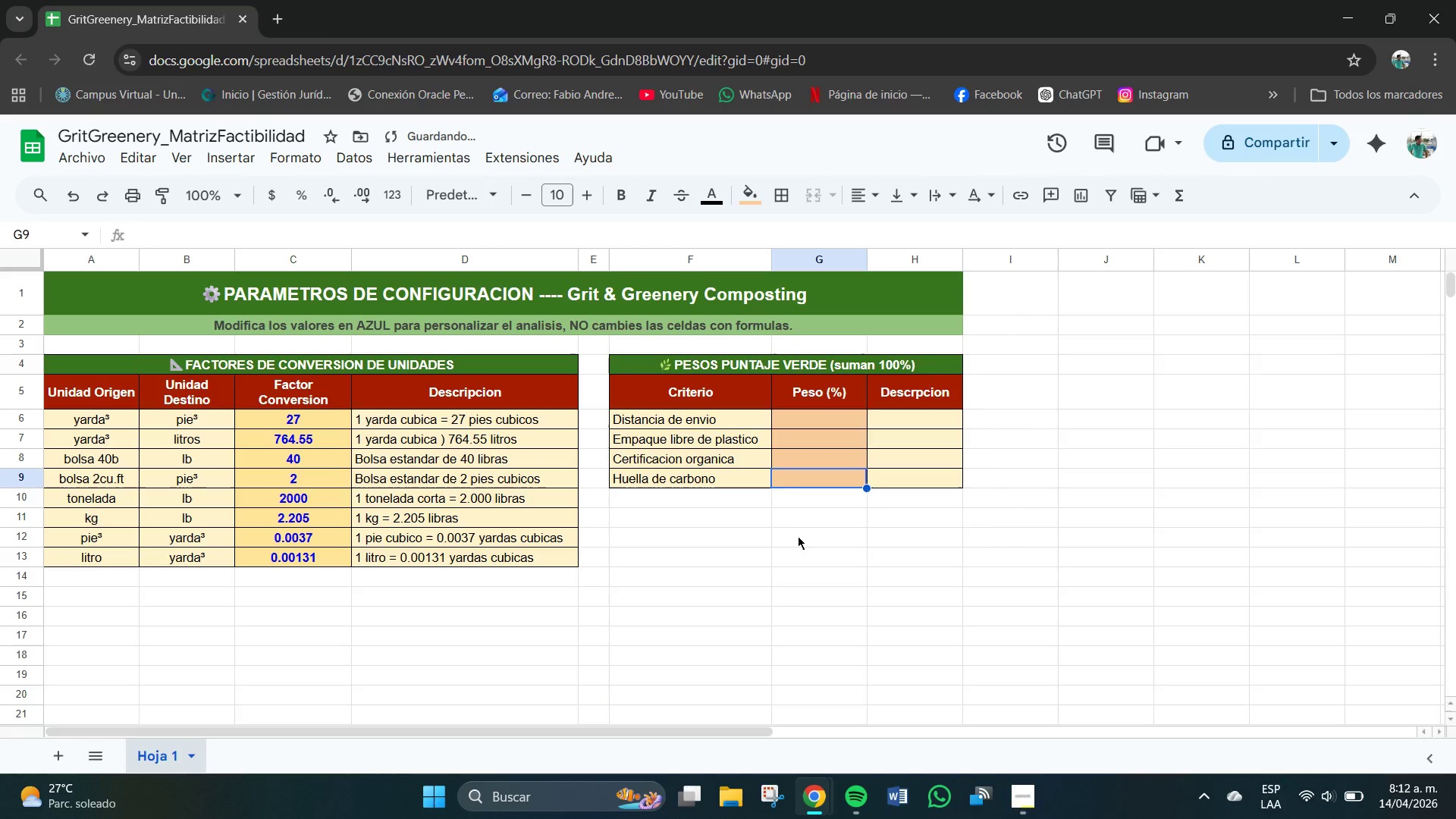 
left_click([798, 538])
 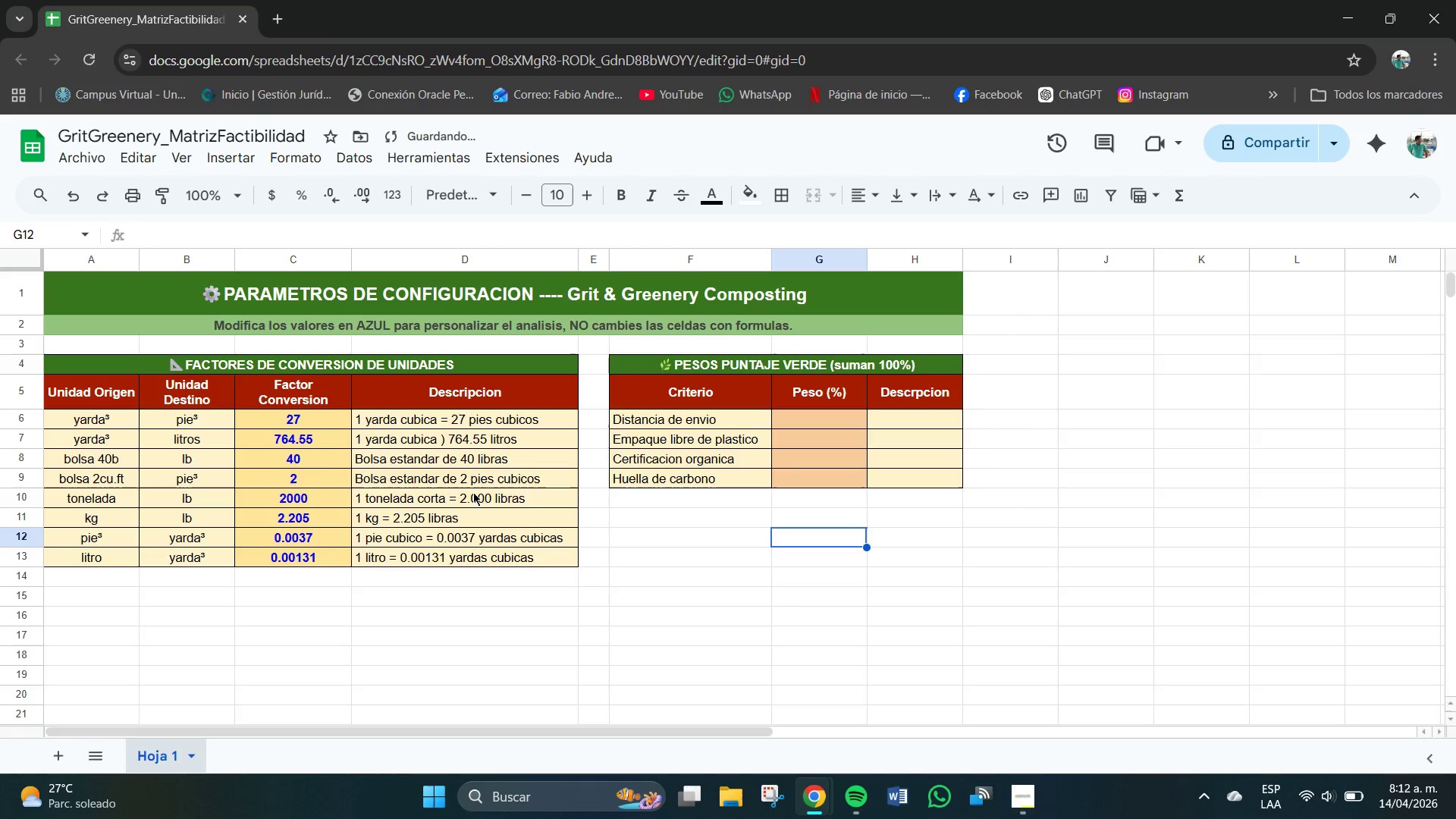 
left_click([318, 462])
 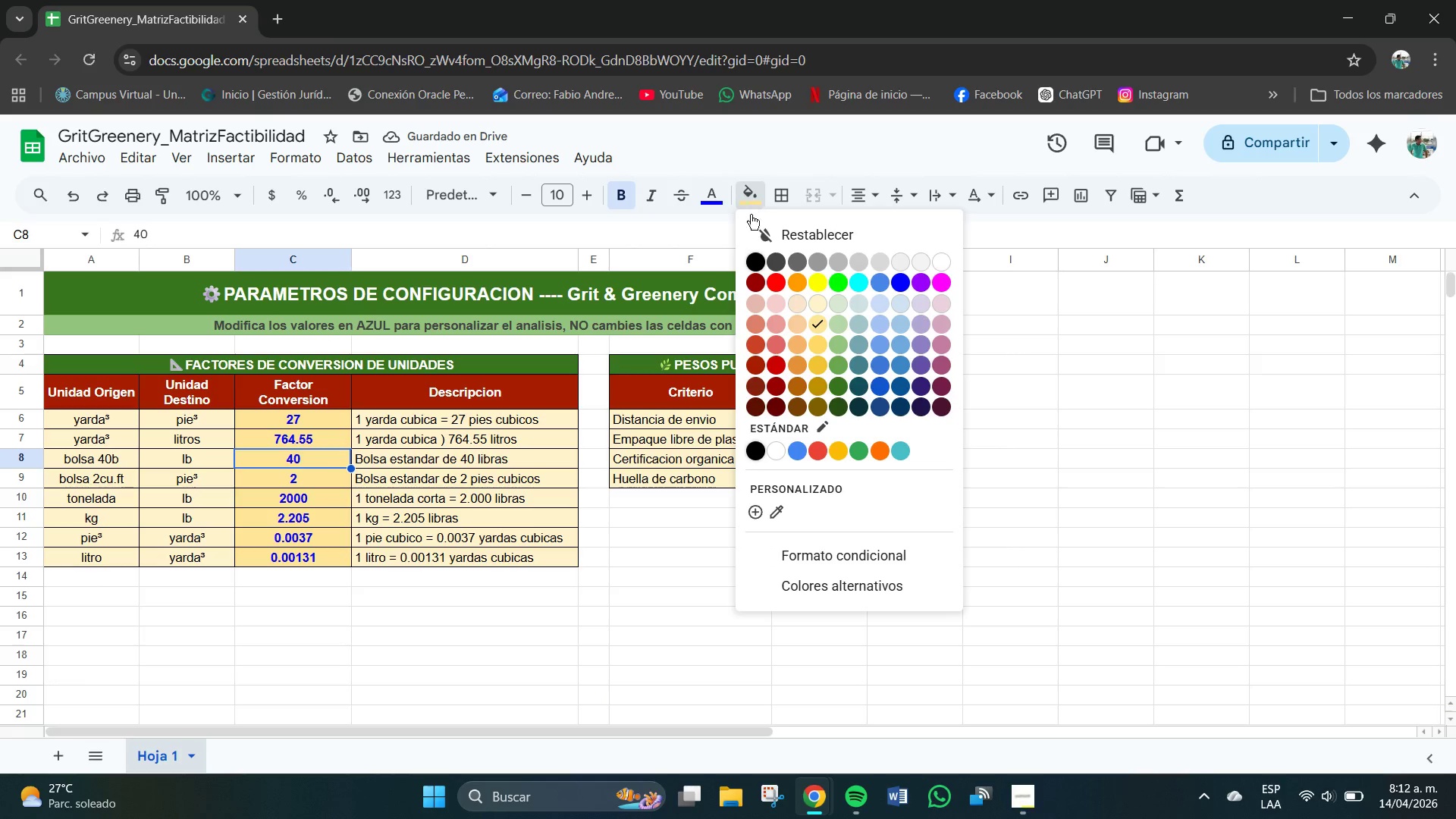 
left_click([689, 582])
 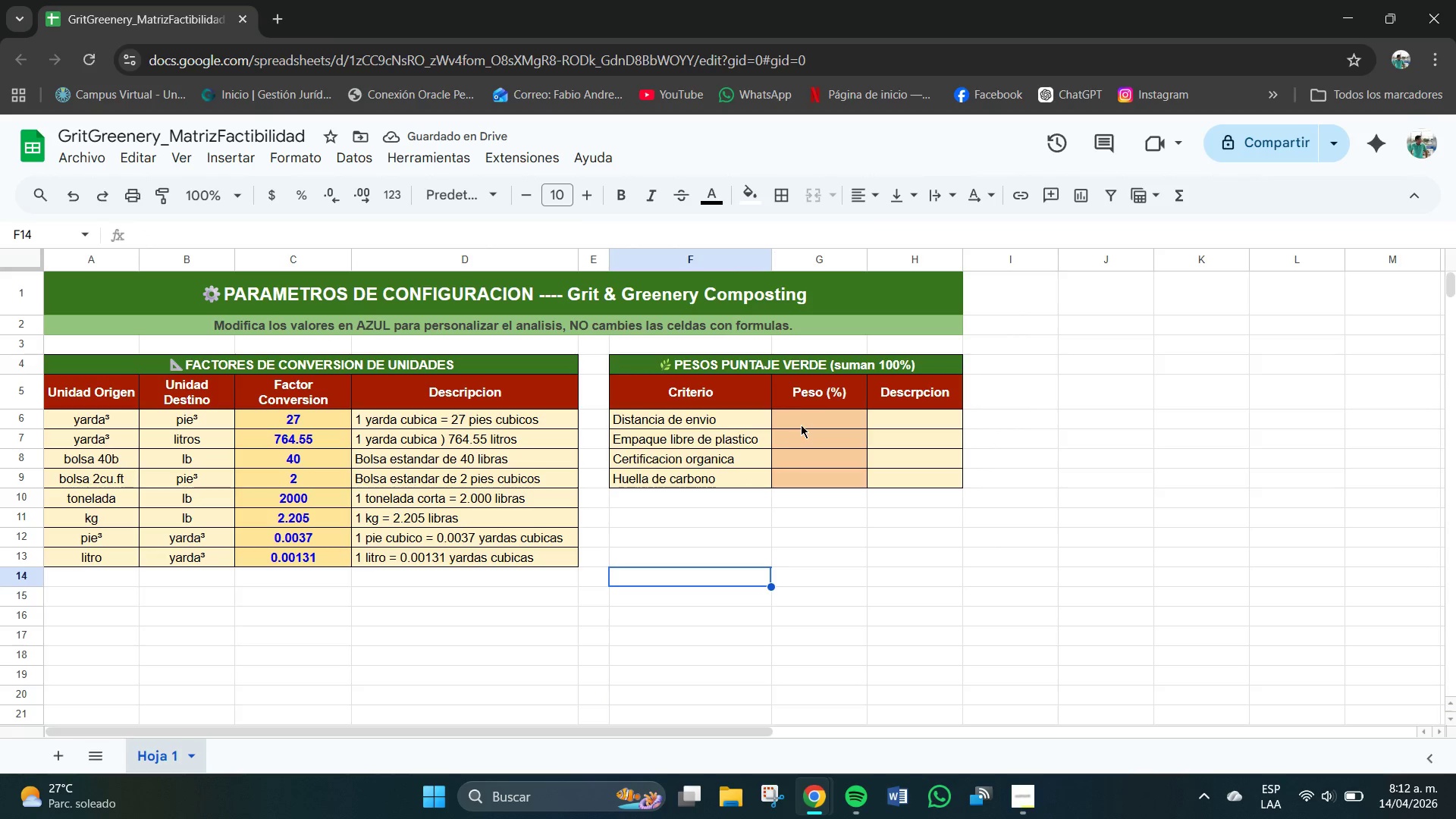 
left_click_drag(start_coordinate=[818, 405], to_coordinate=[824, 453])
 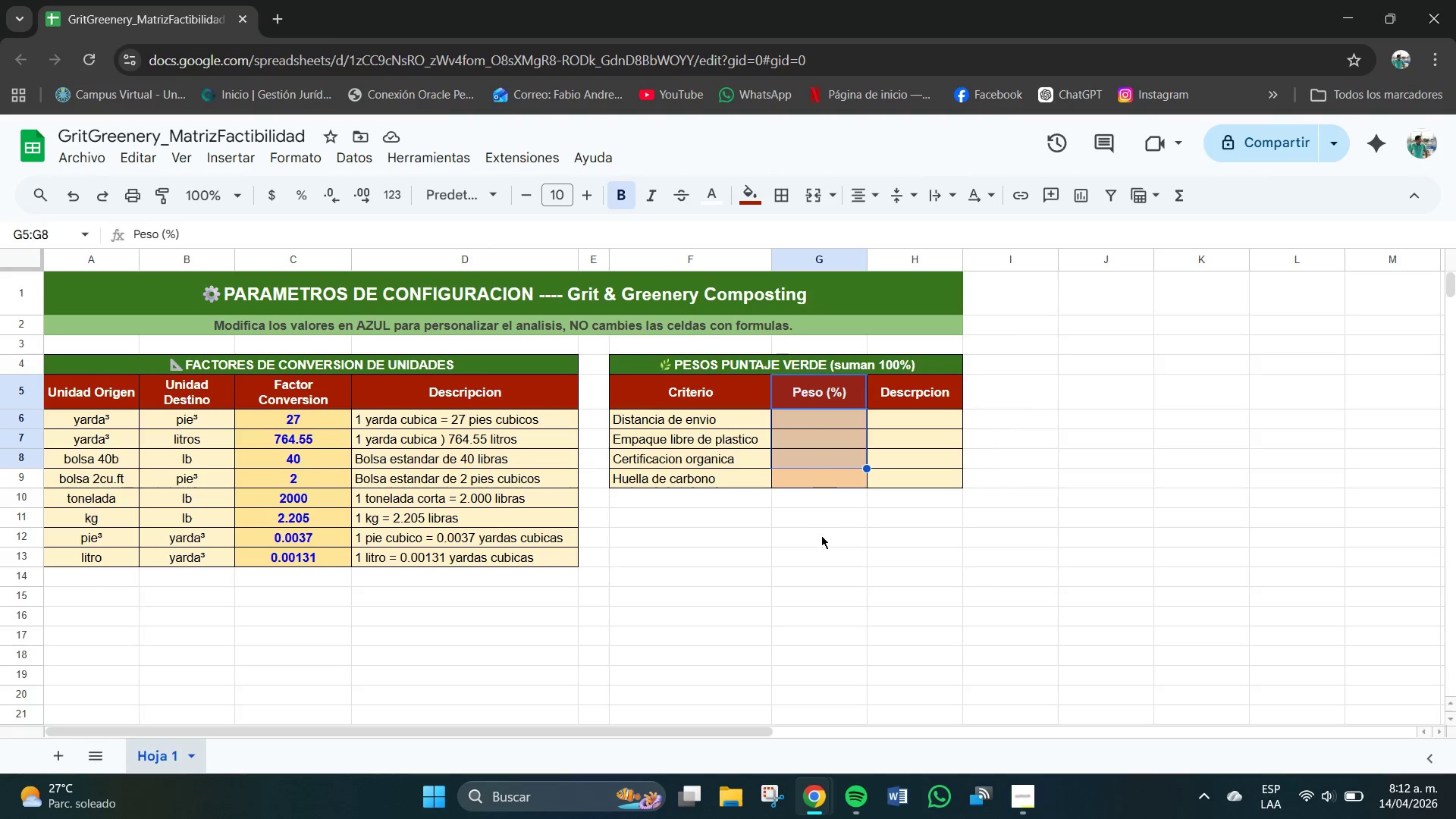 
left_click([821, 535])
 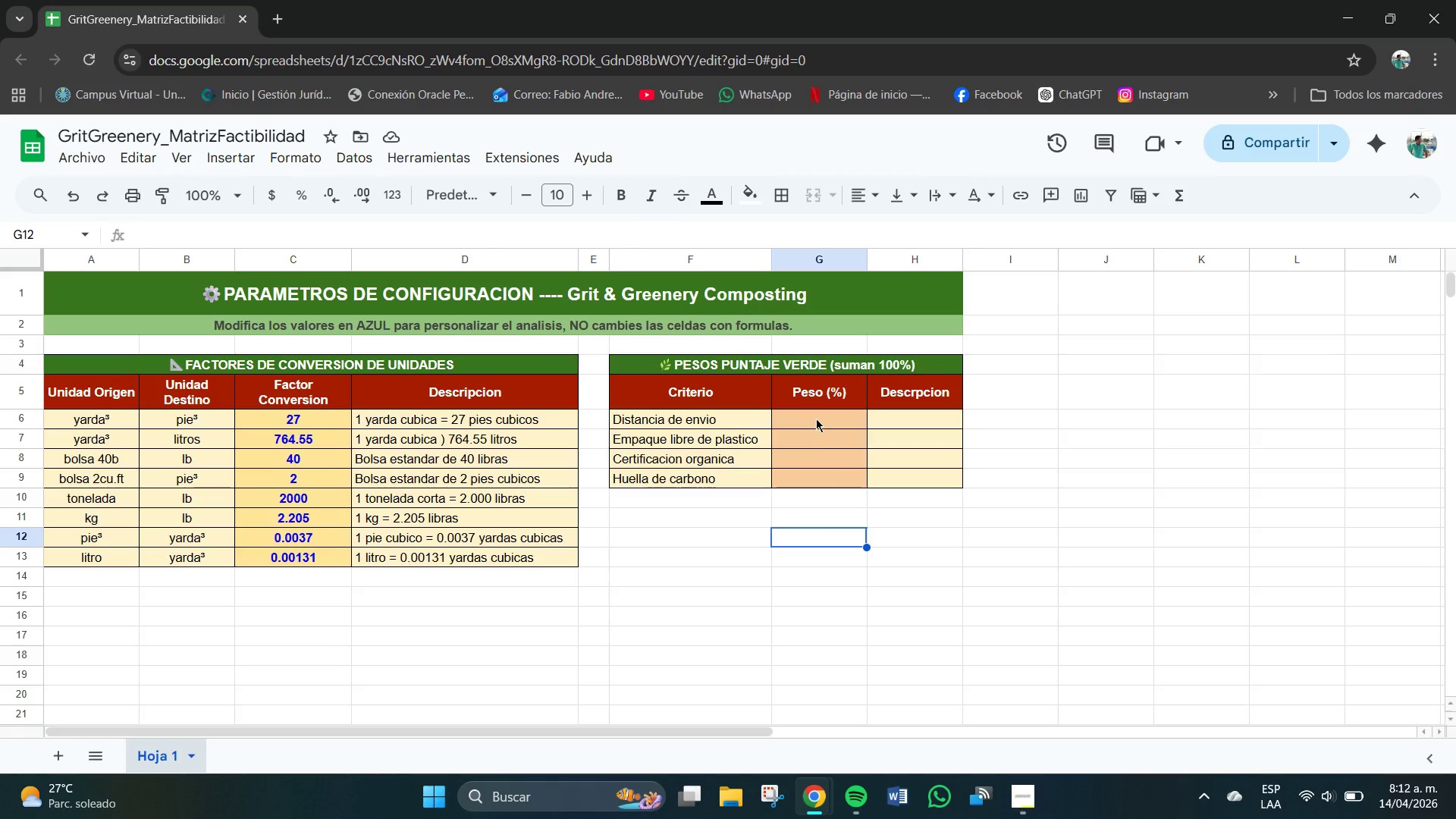 
left_click_drag(start_coordinate=[816, 418], to_coordinate=[824, 473])
 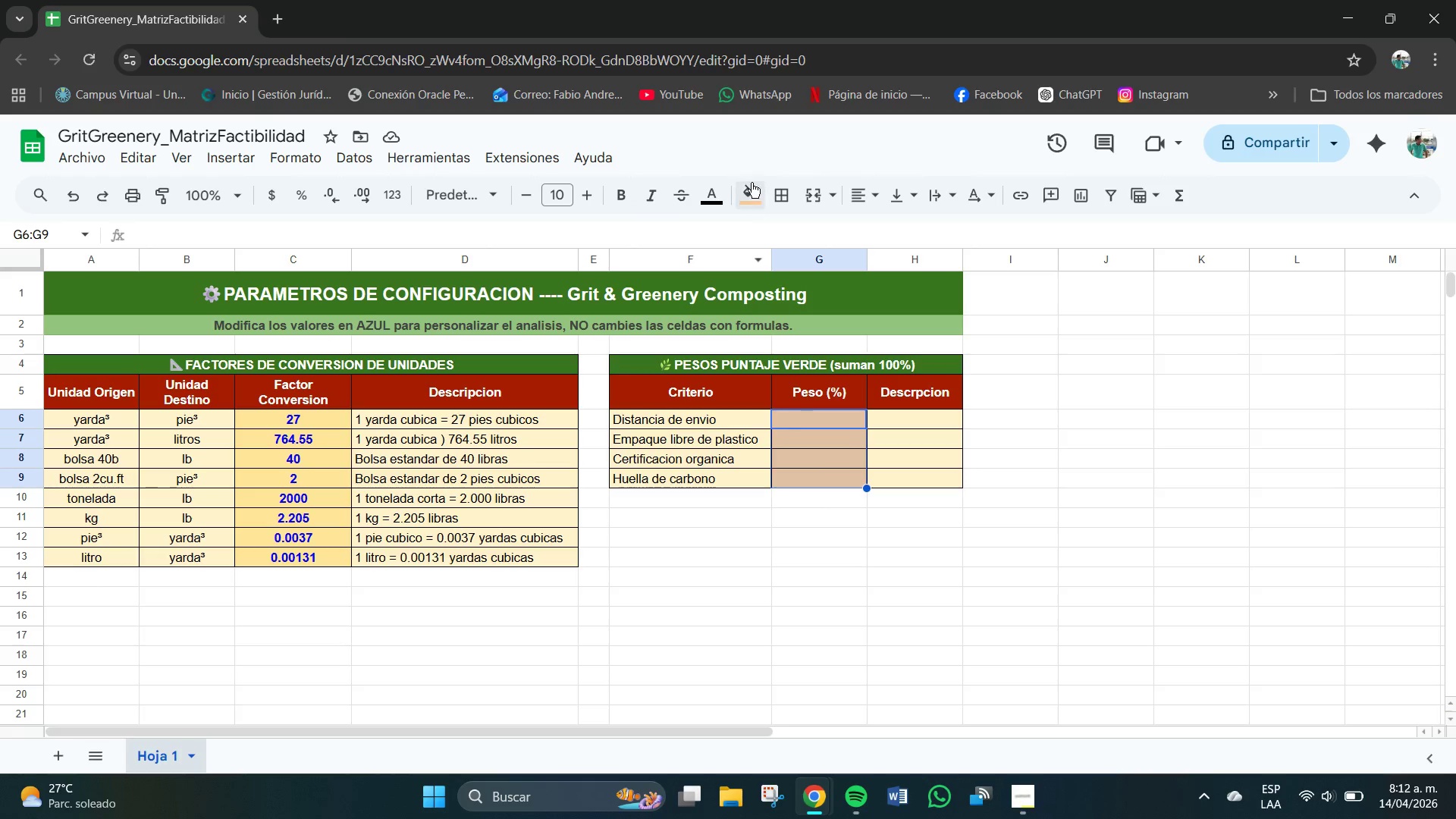 
left_click([752, 183])
 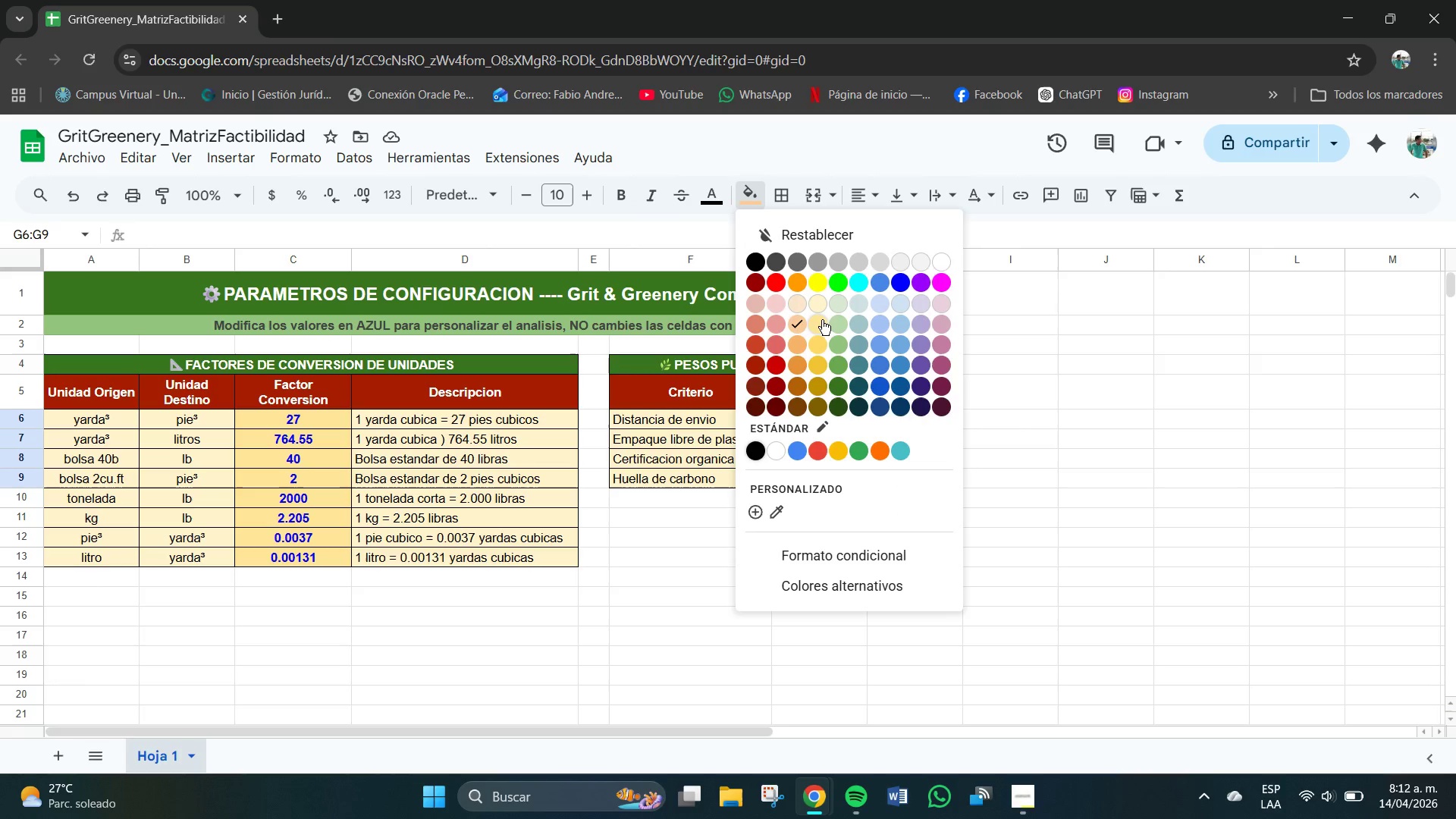 
left_click([822, 319])
 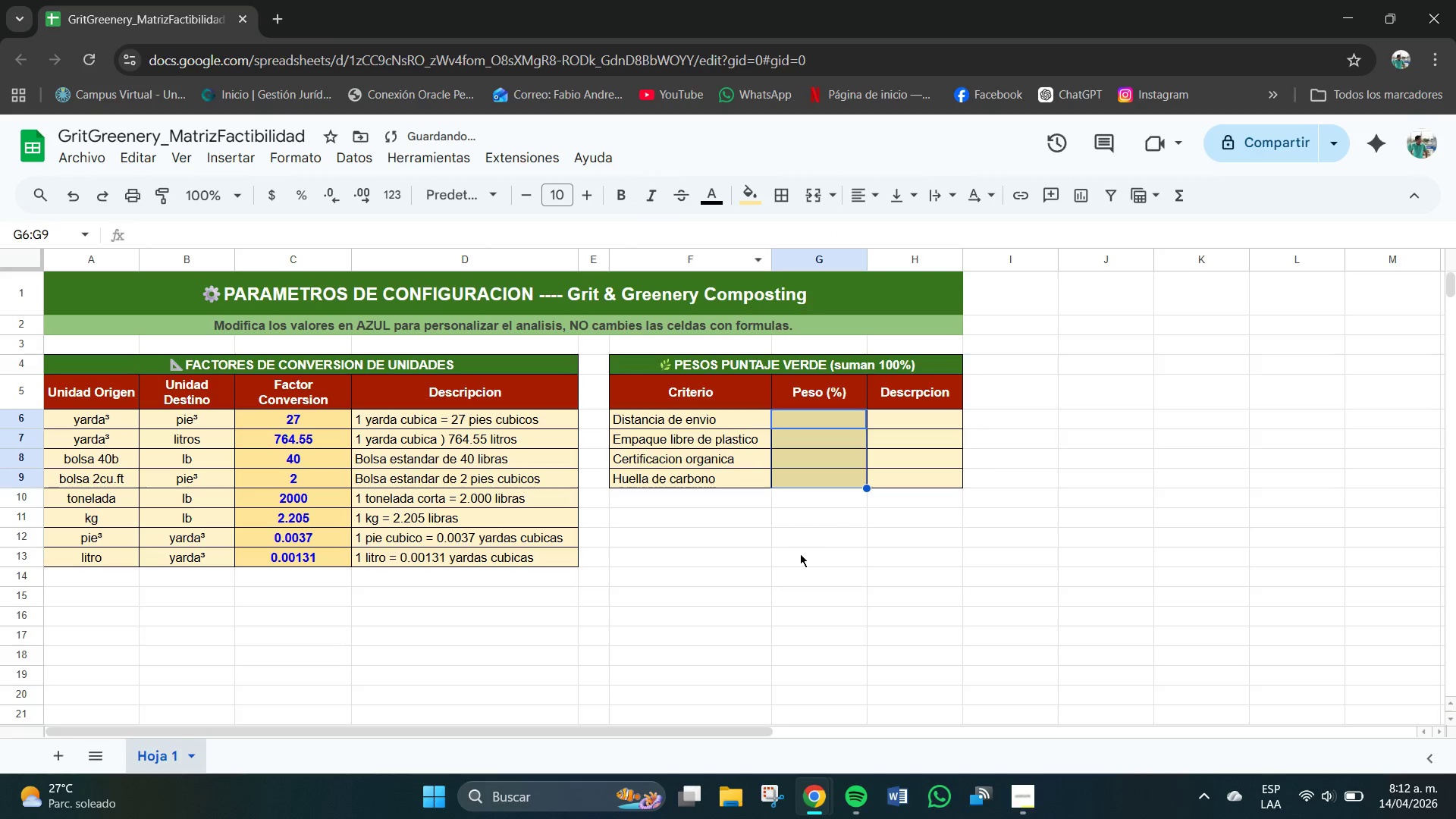 
left_click([792, 560])
 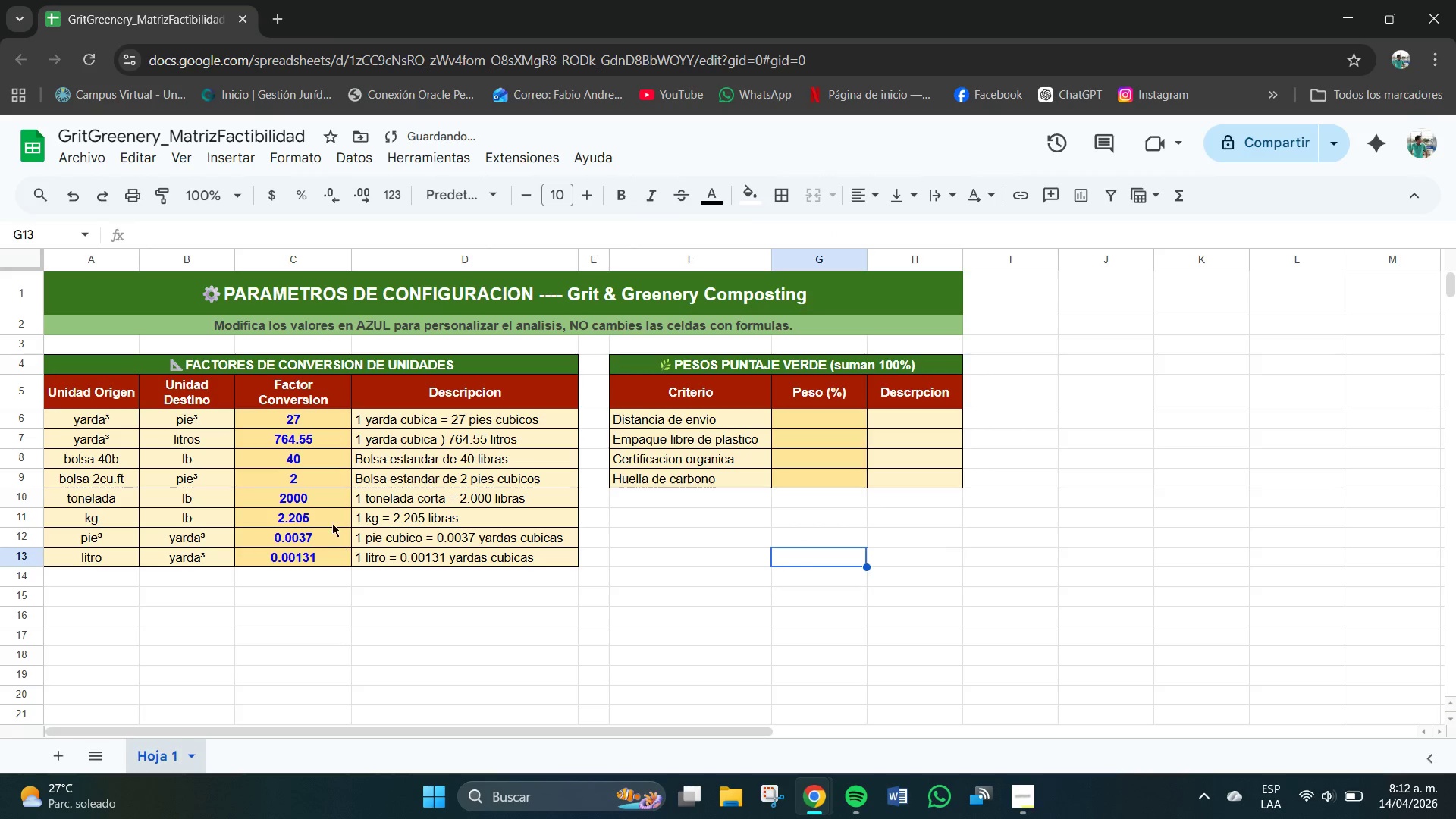 
left_click([333, 500])
 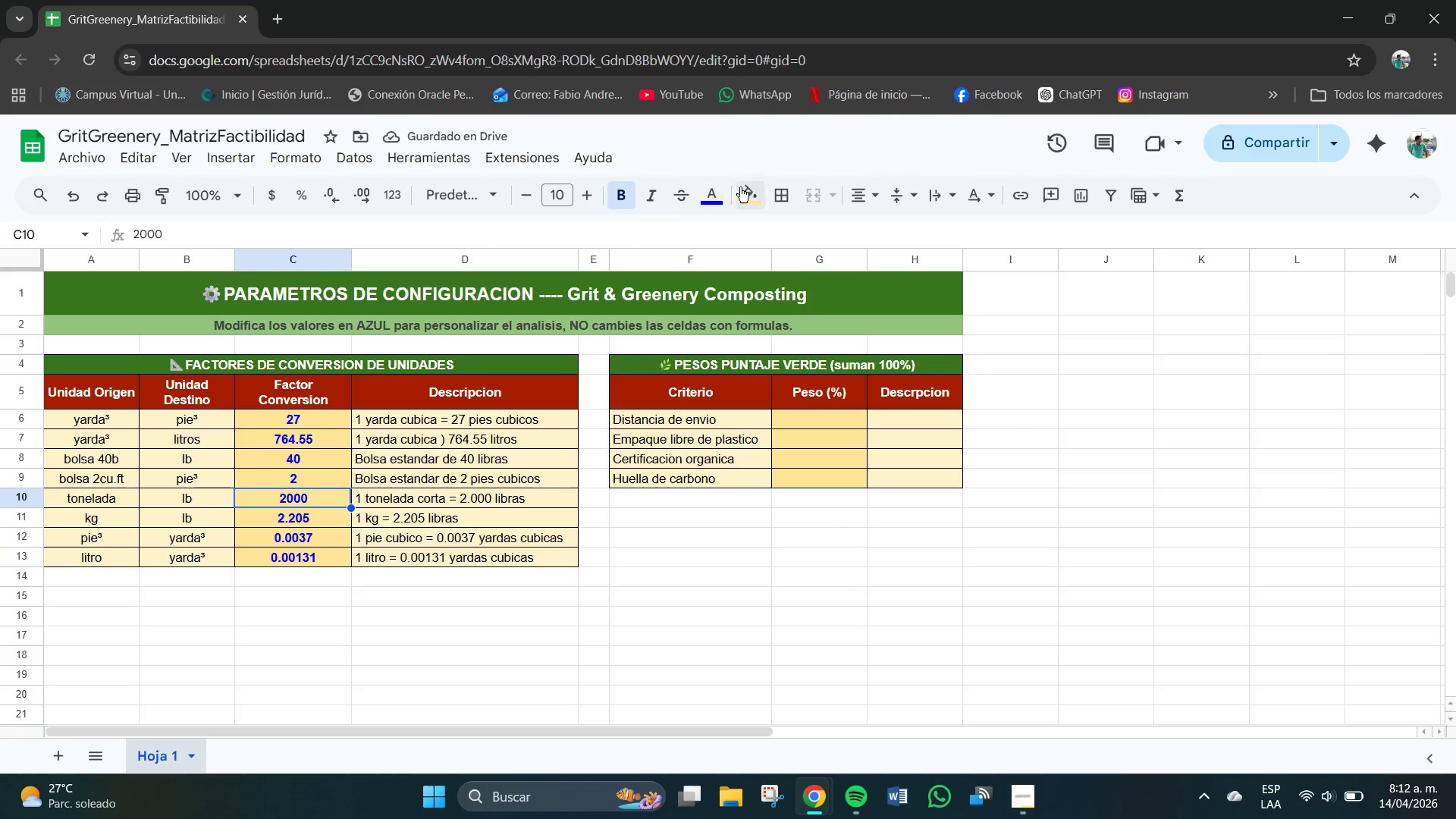 
left_click([754, 187])
 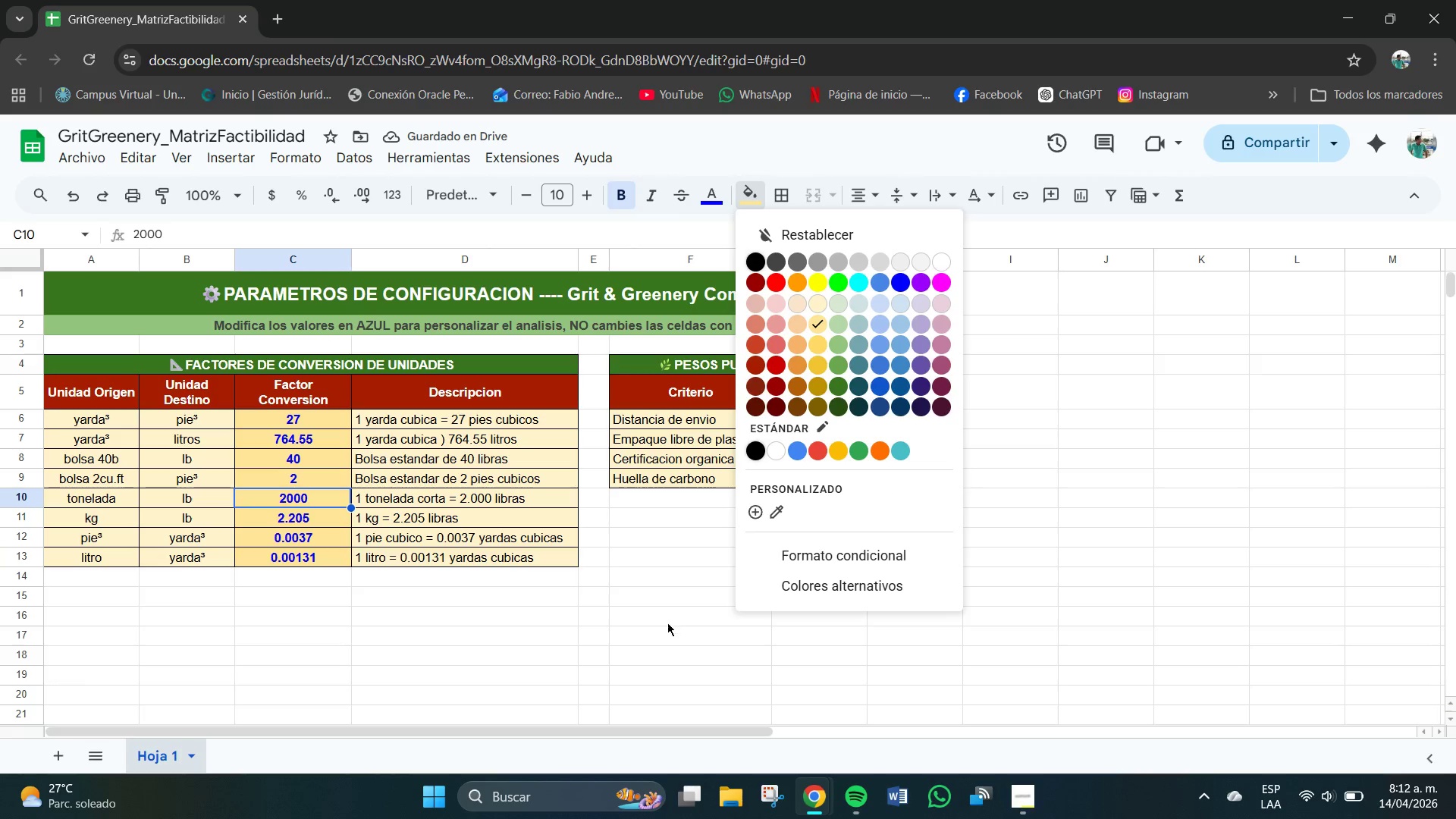 
left_click([673, 623])
 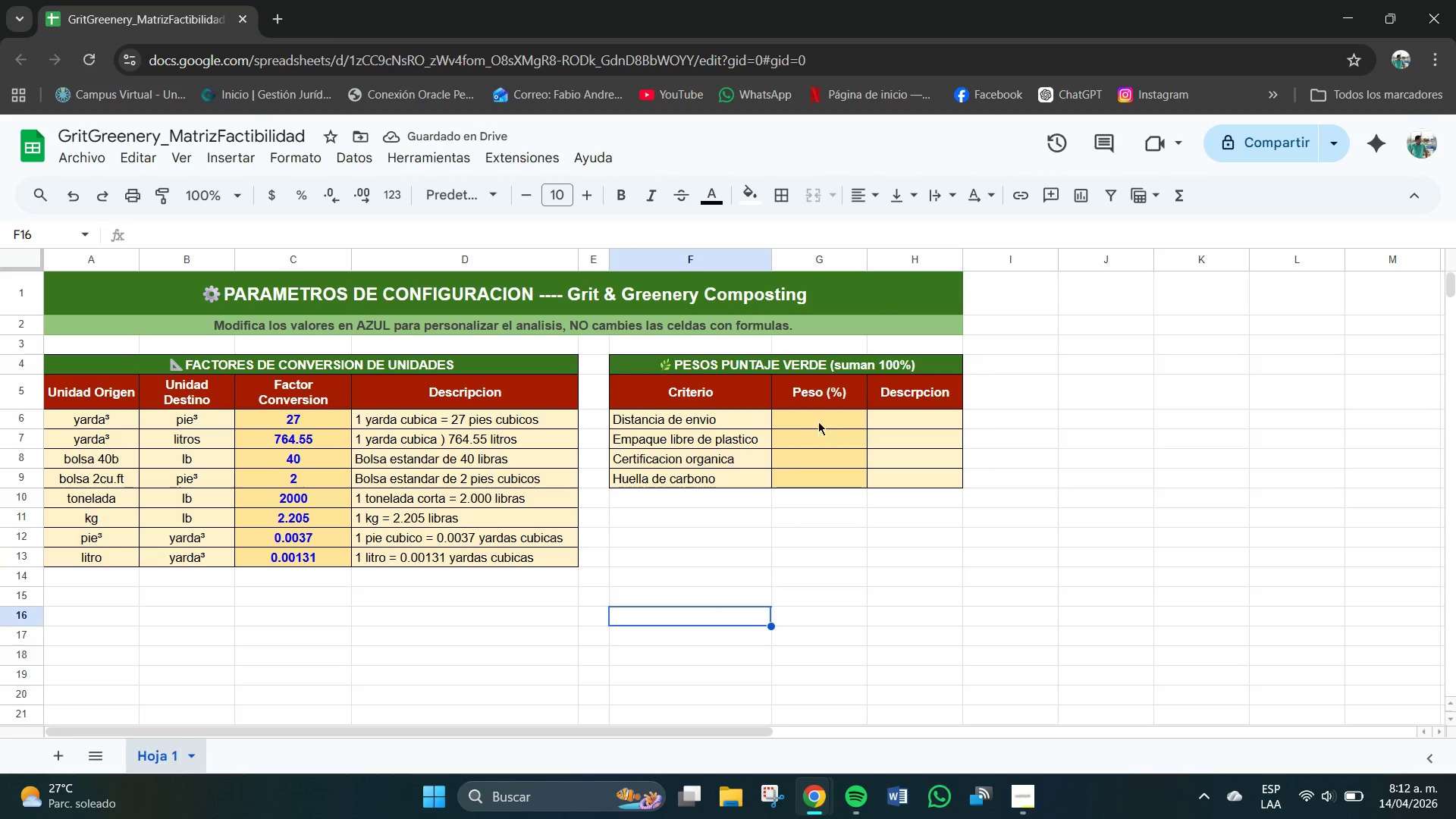 
left_click_drag(start_coordinate=[819, 419], to_coordinate=[831, 479])
 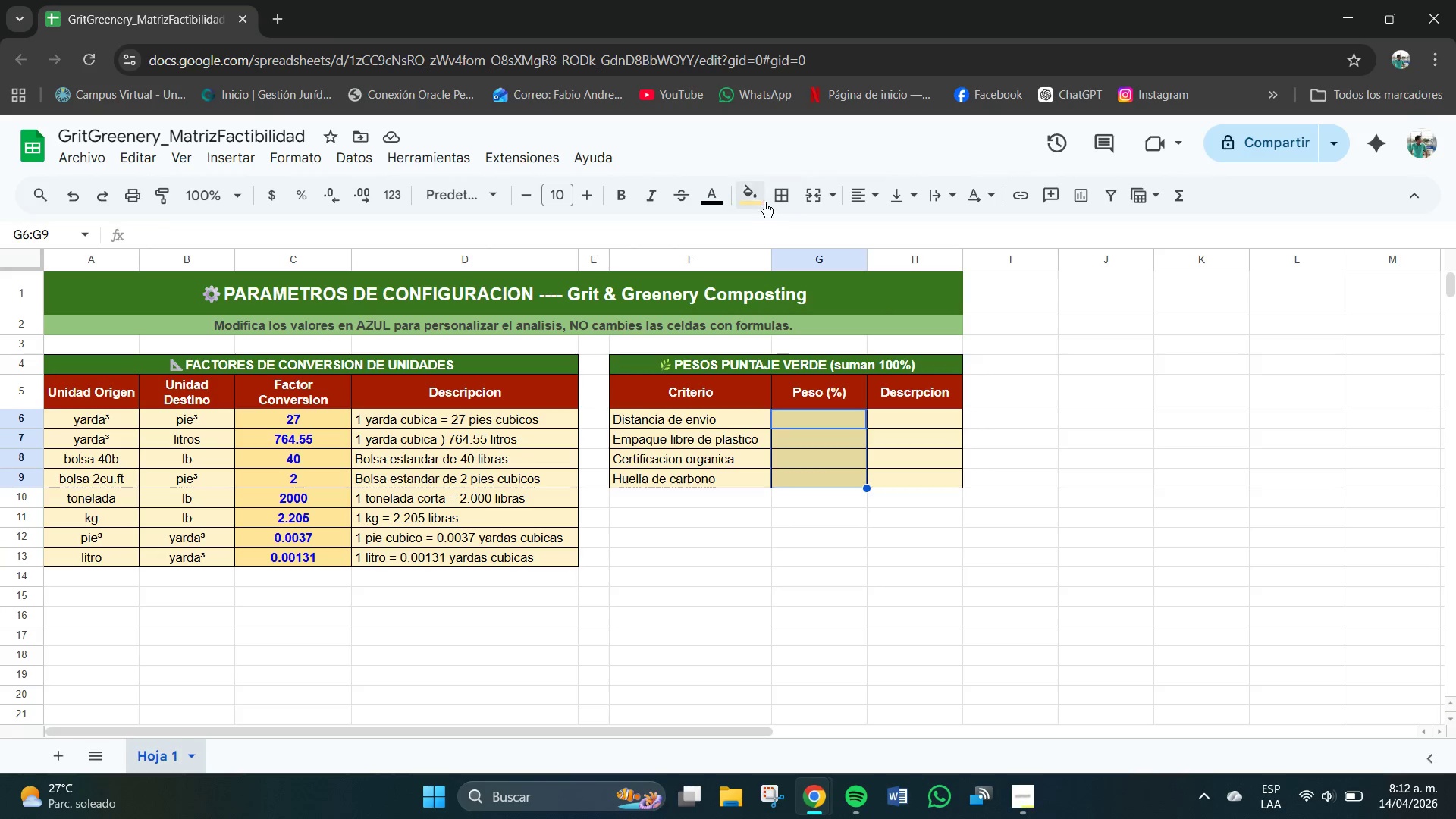 
left_click([758, 199])
 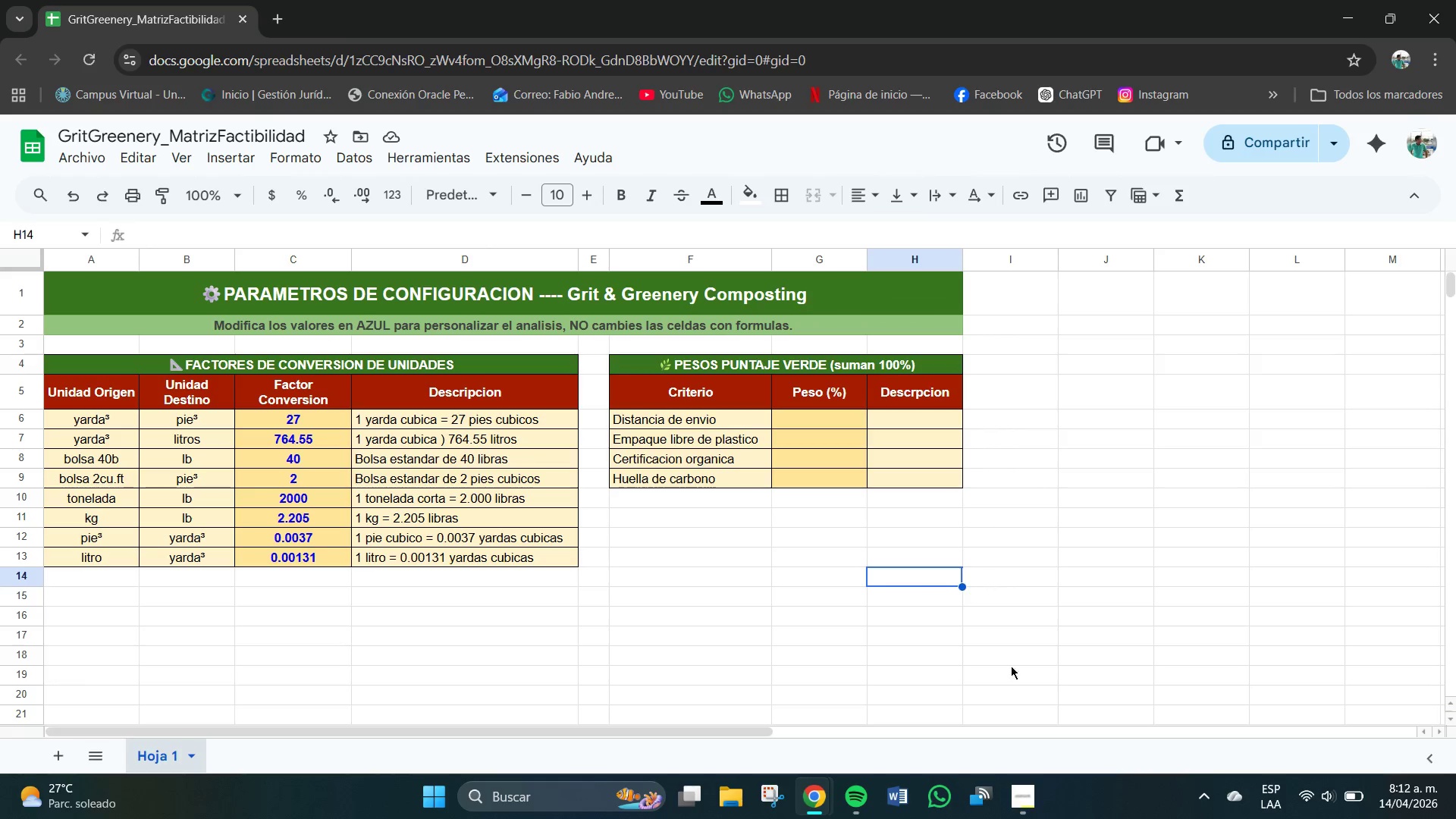 
wait(6.84)
 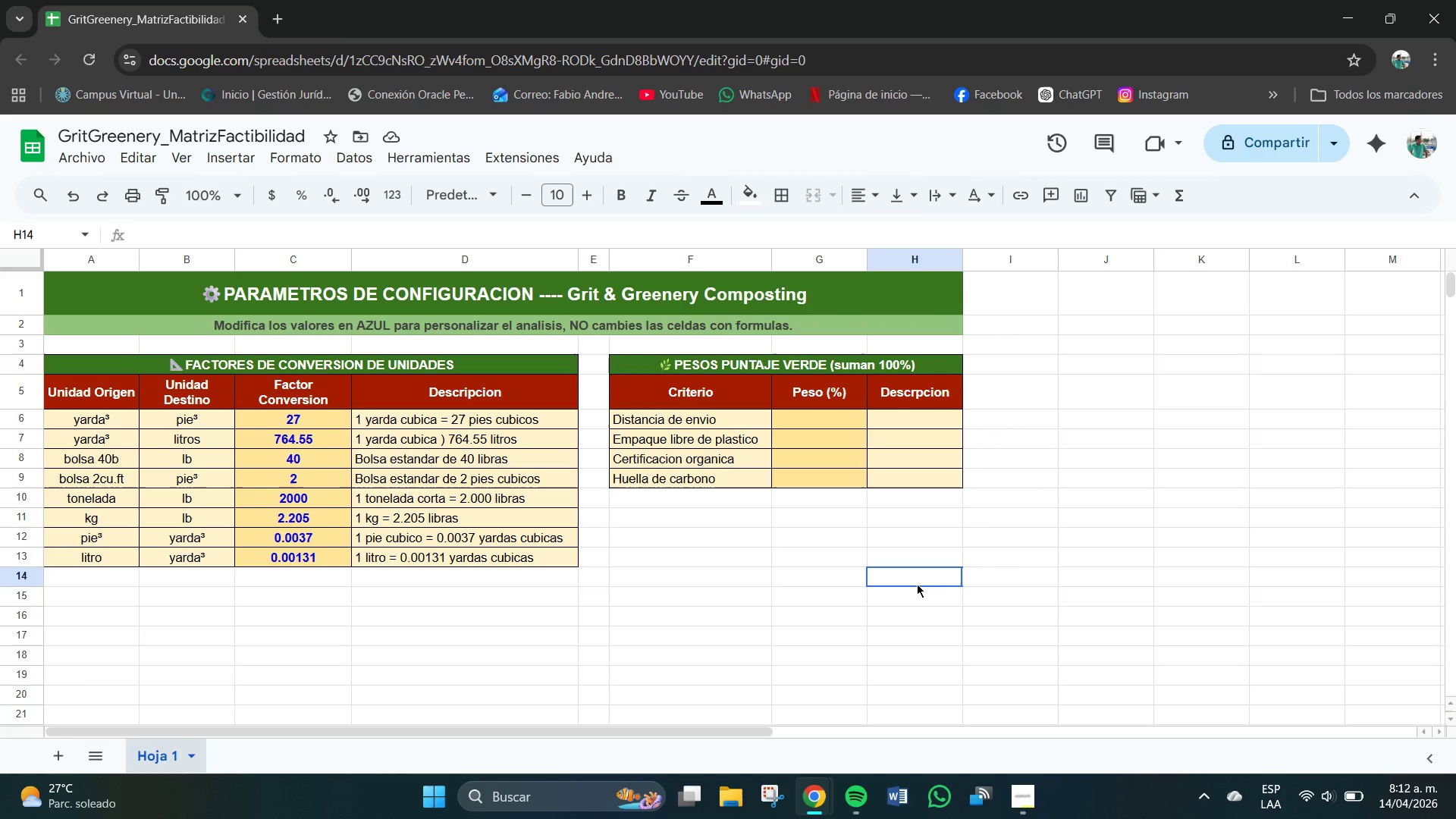 
left_click([911, 419])
 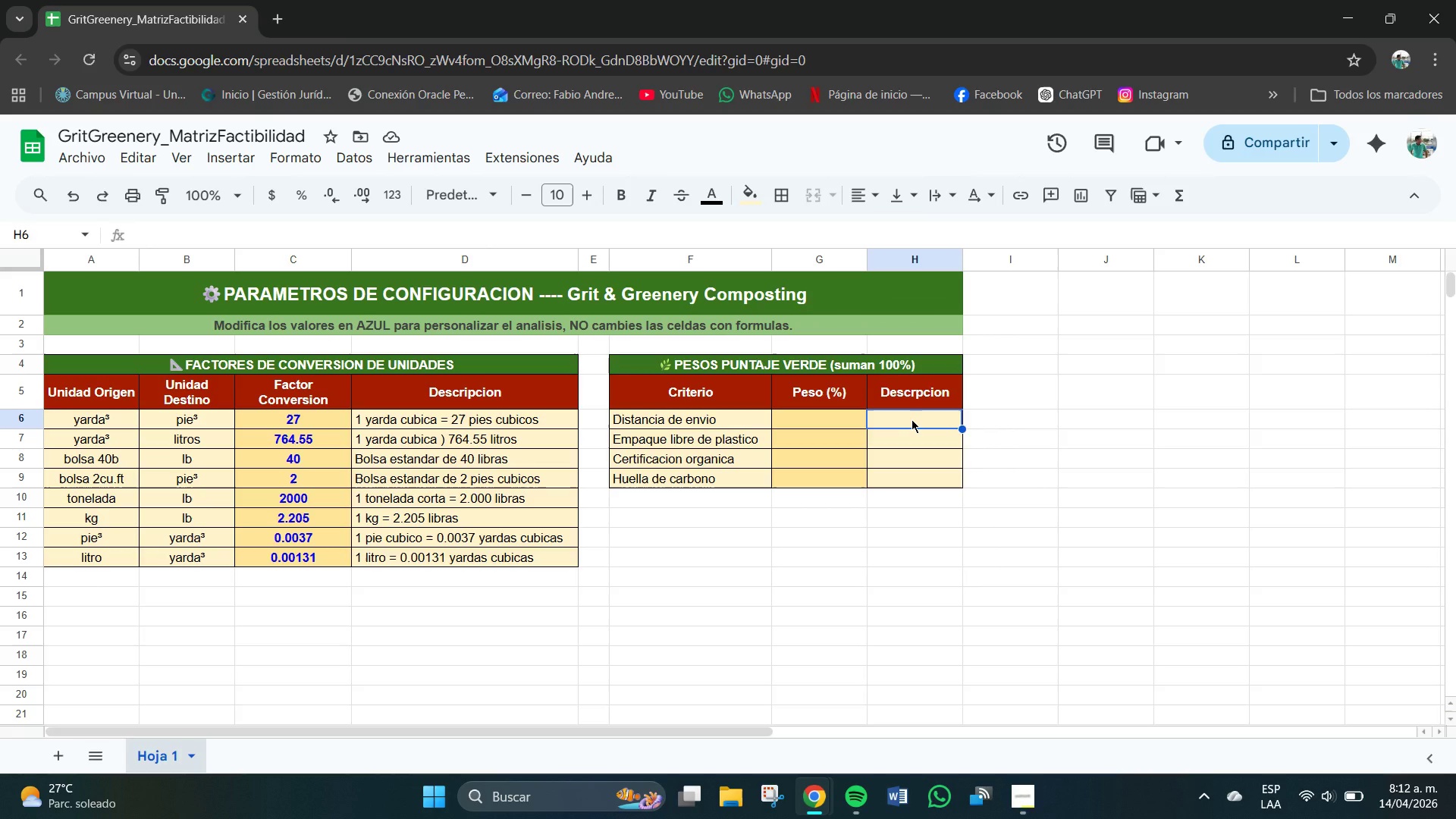 
left_click([915, 424])
 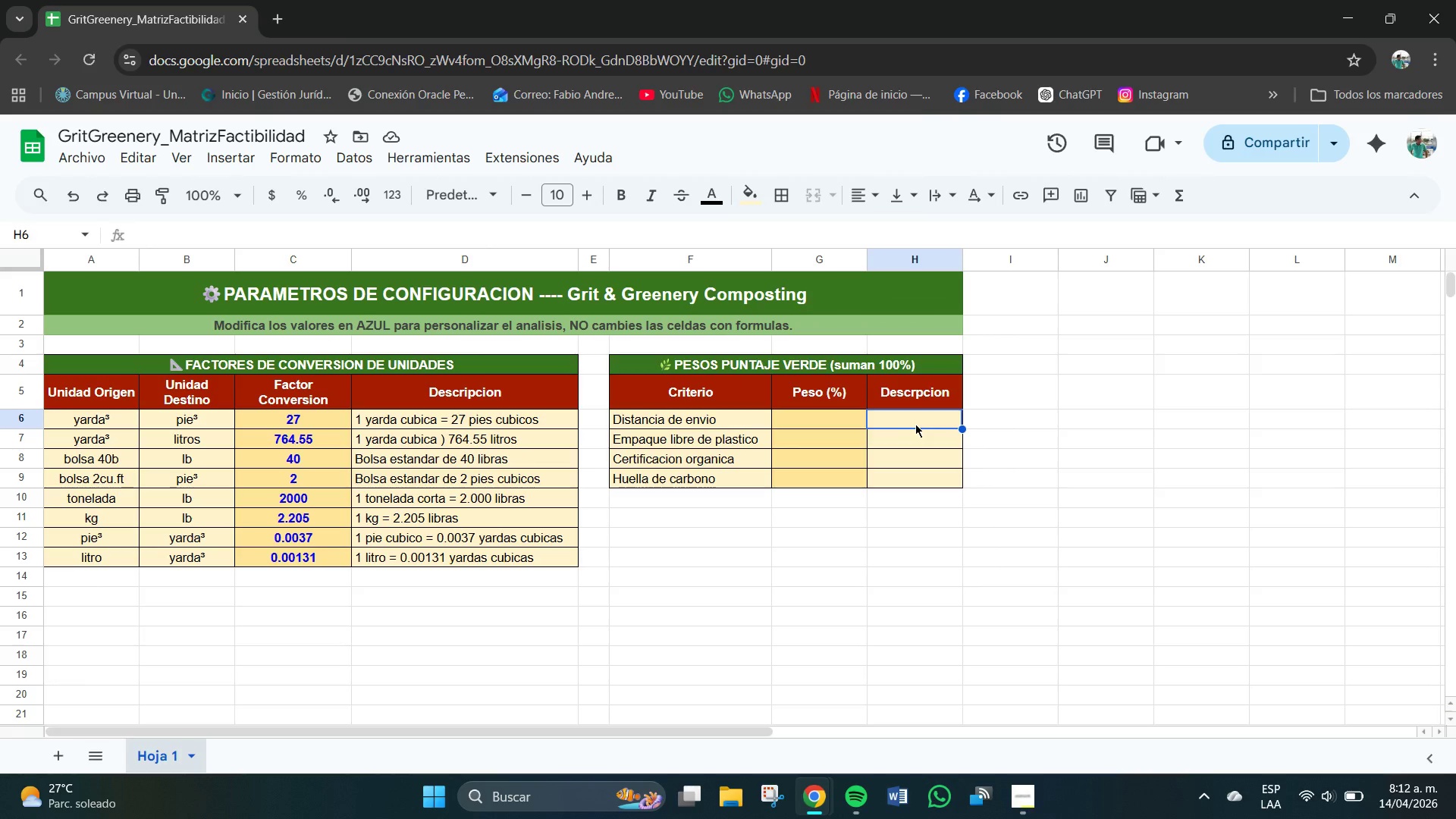 
key(Numpad2)
 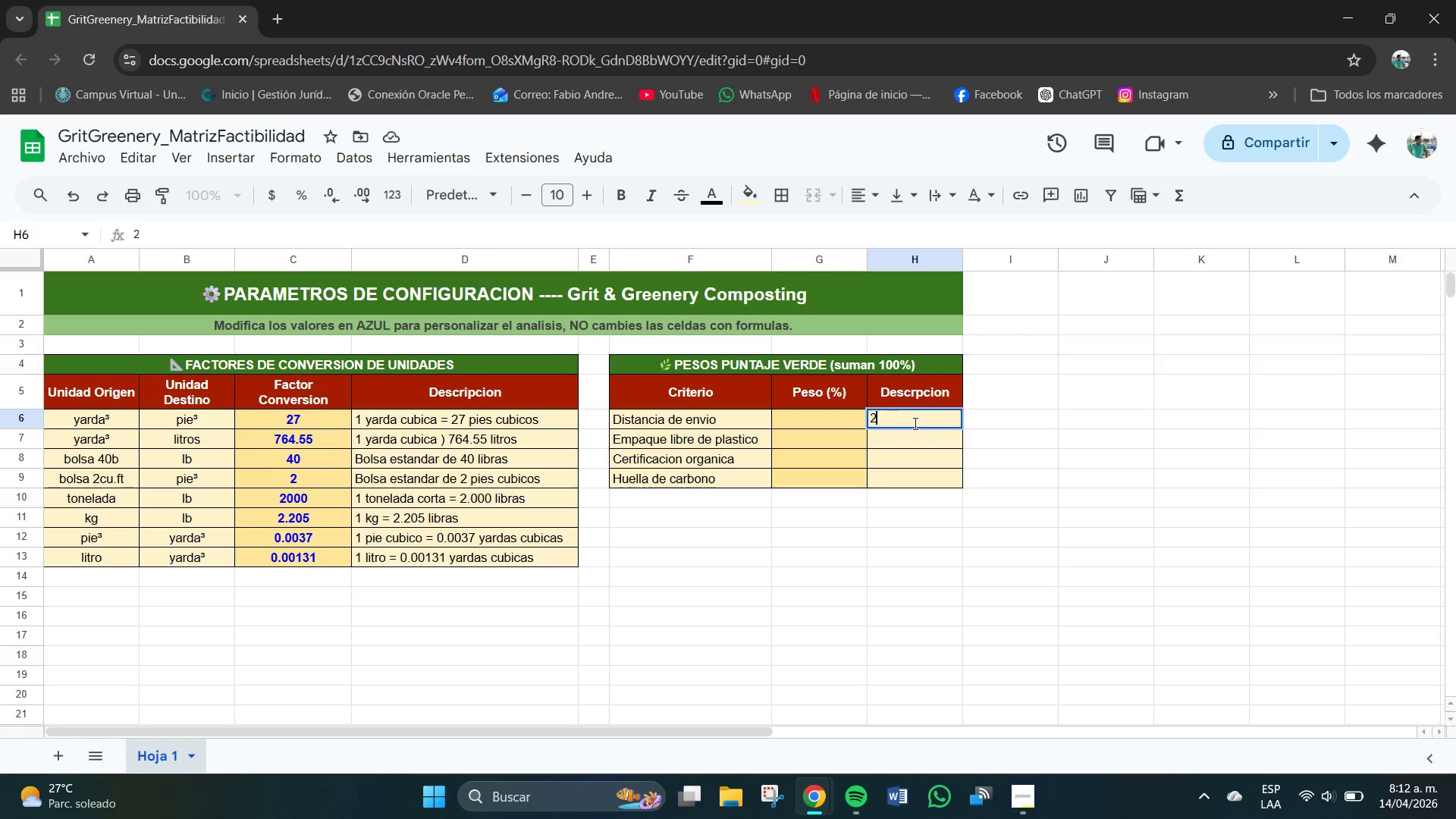 
key(Numpad5)
 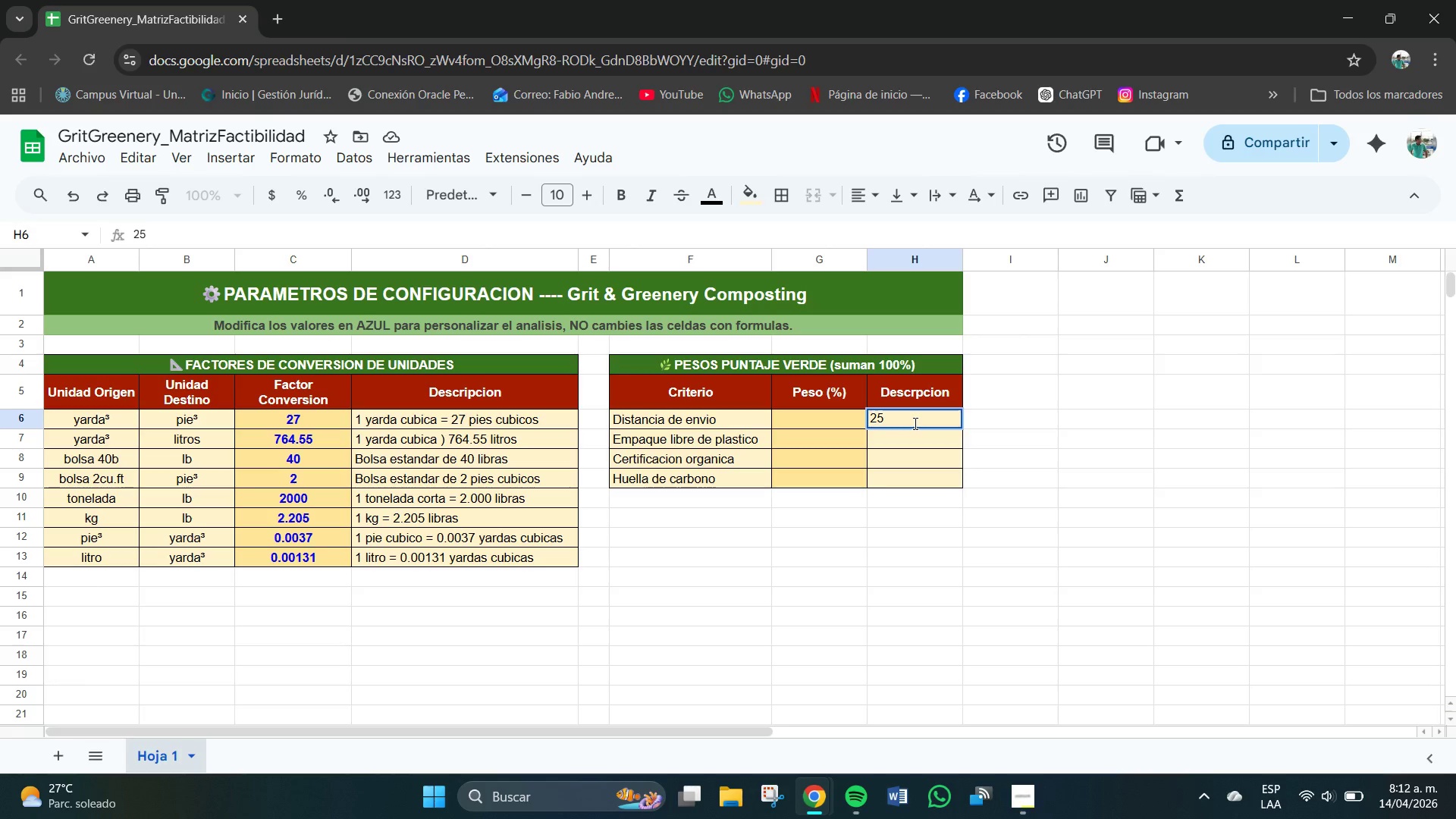 
hold_key(key=Numpad0, duration=0.52)
 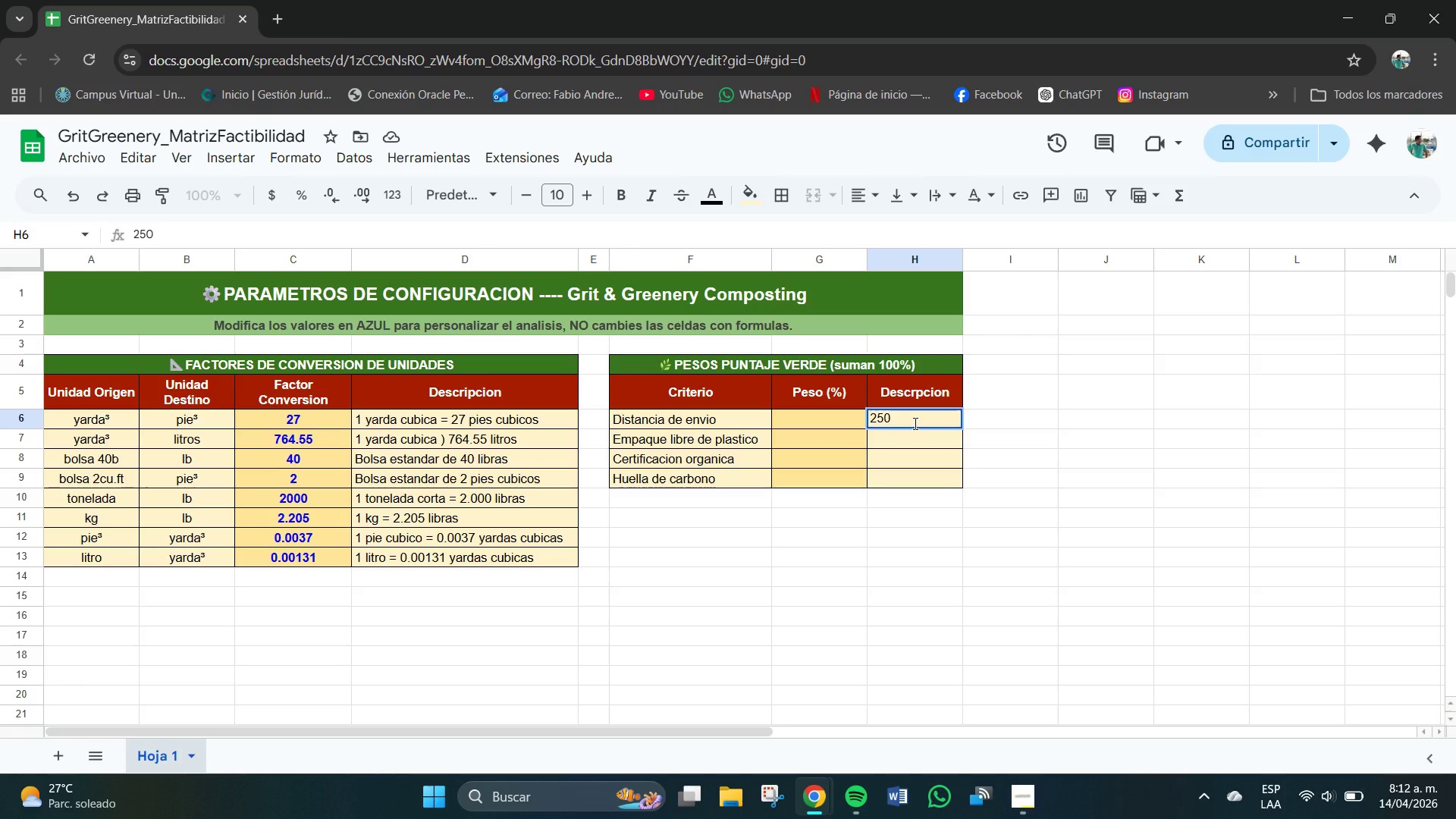 
key(Shift+5)
 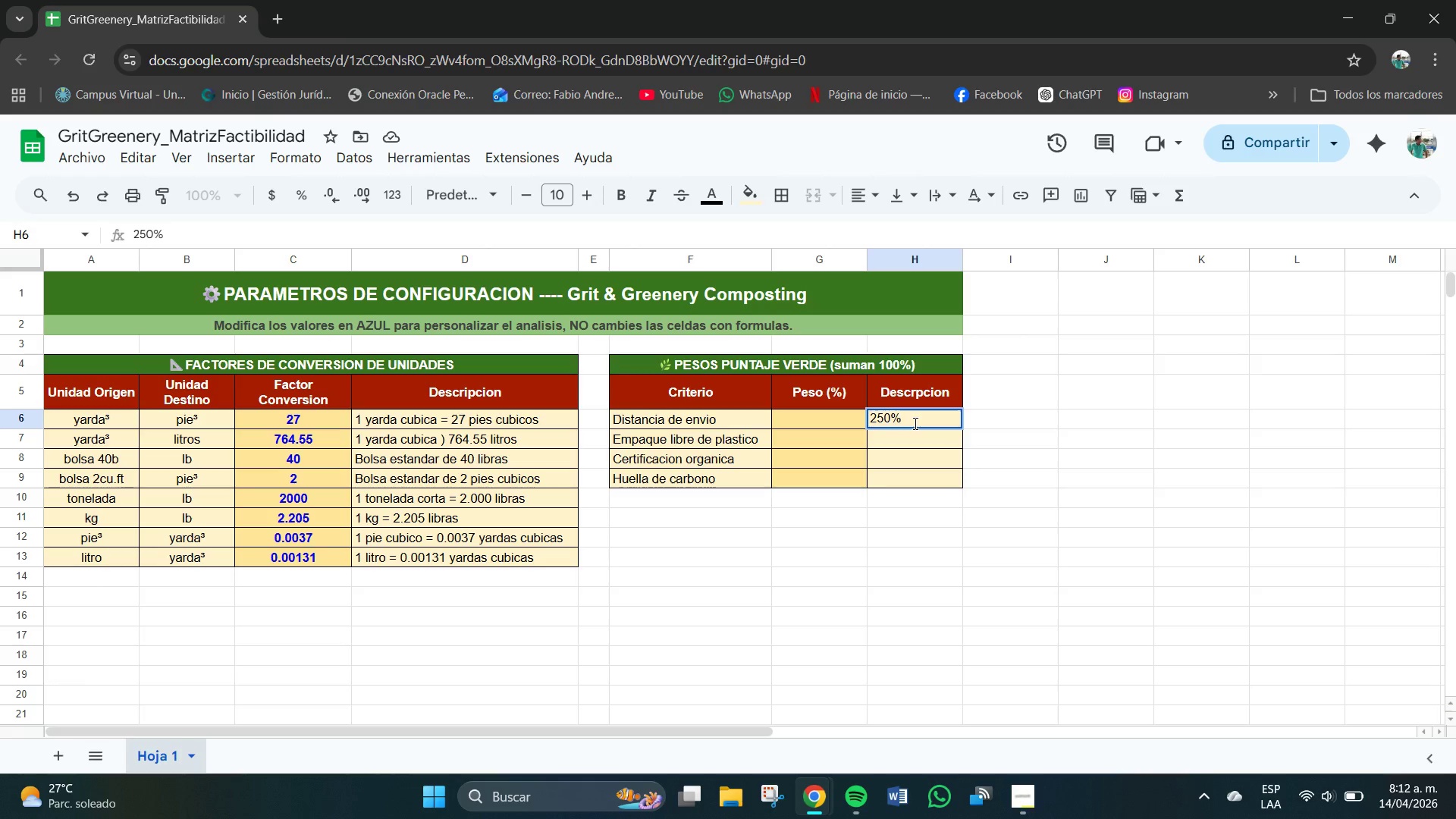 
key(Backspace)
 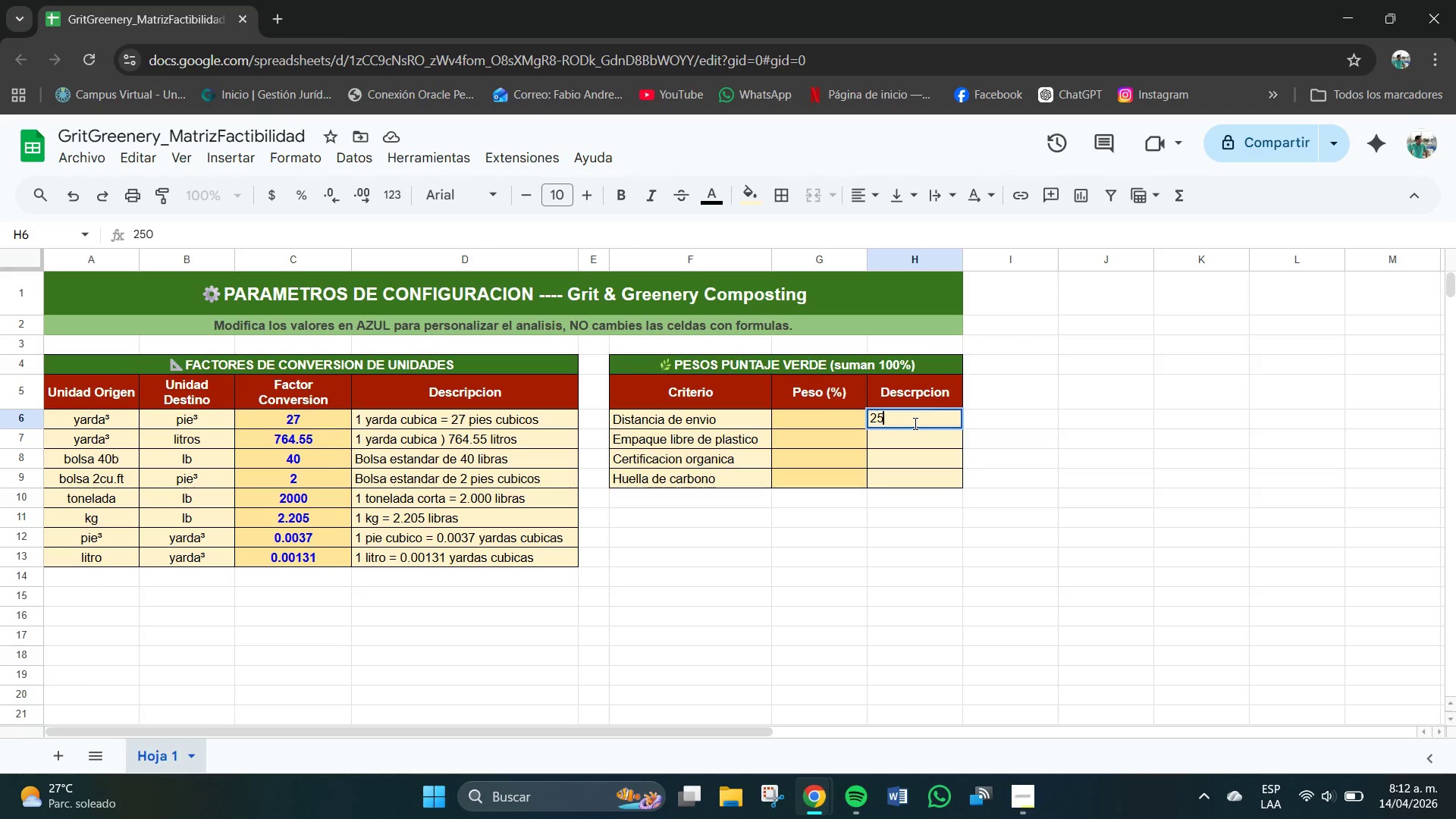 
key(Backspace)
 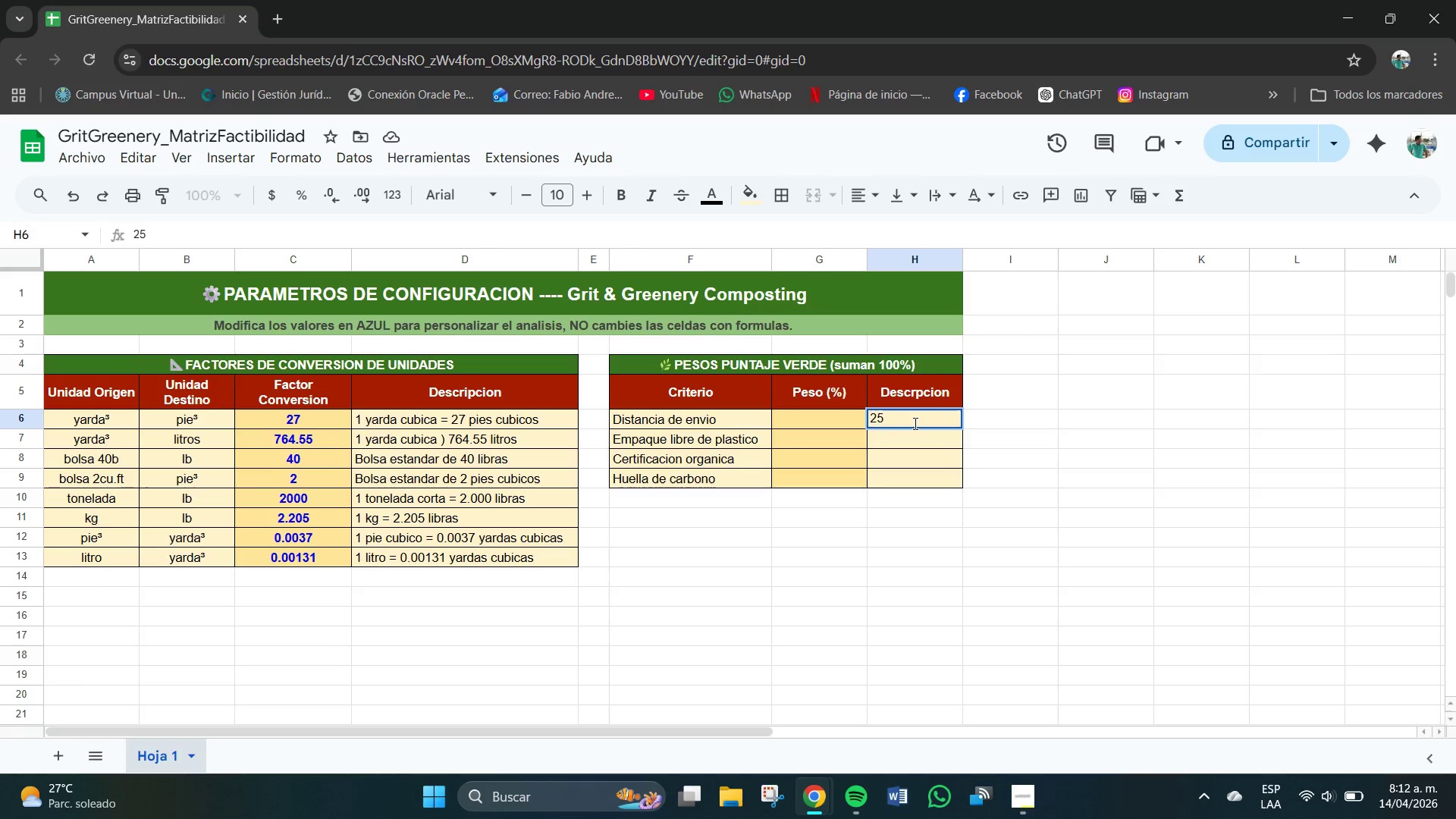 
key(Shift+5)
 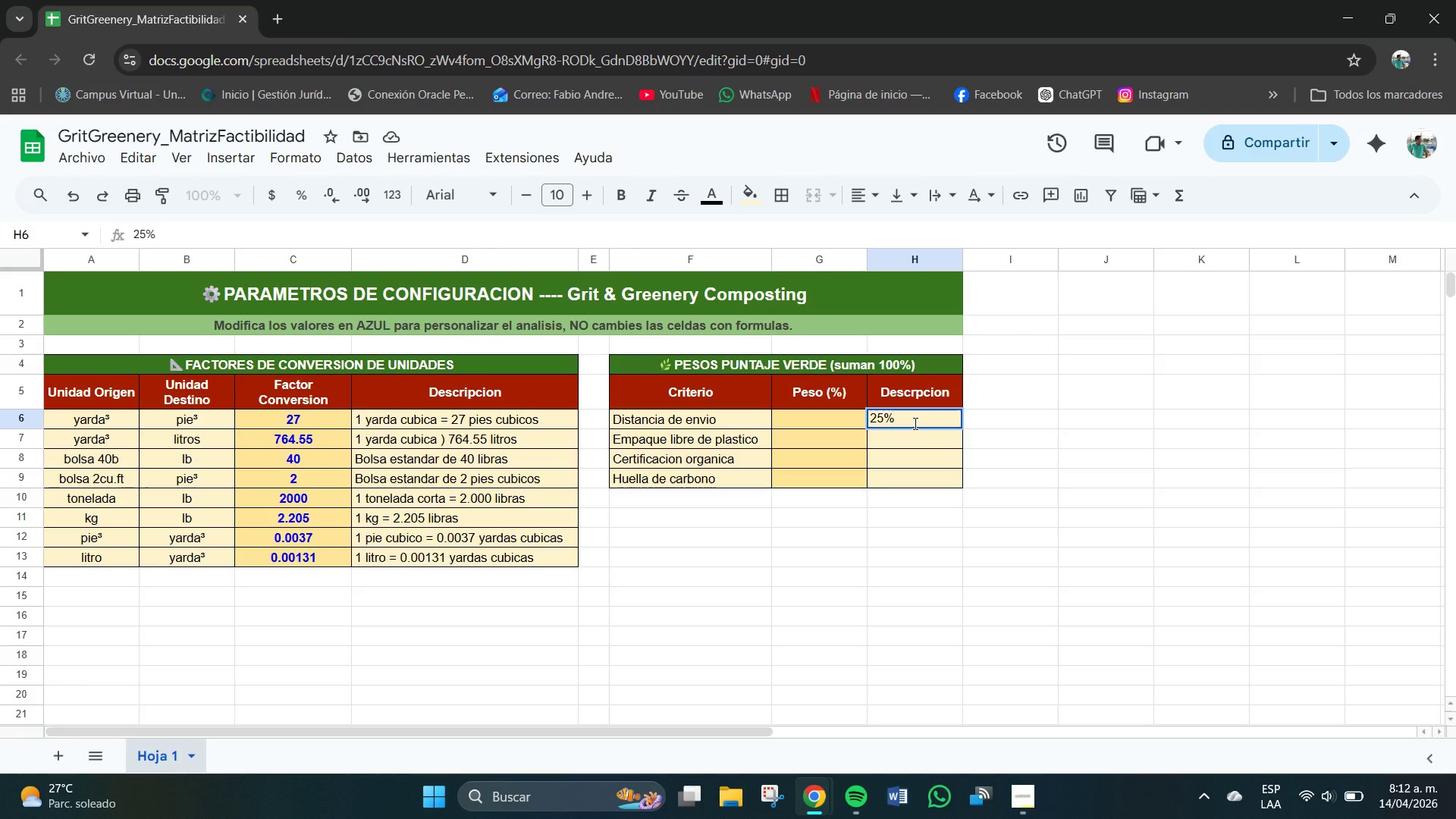 
key(Backspace)
 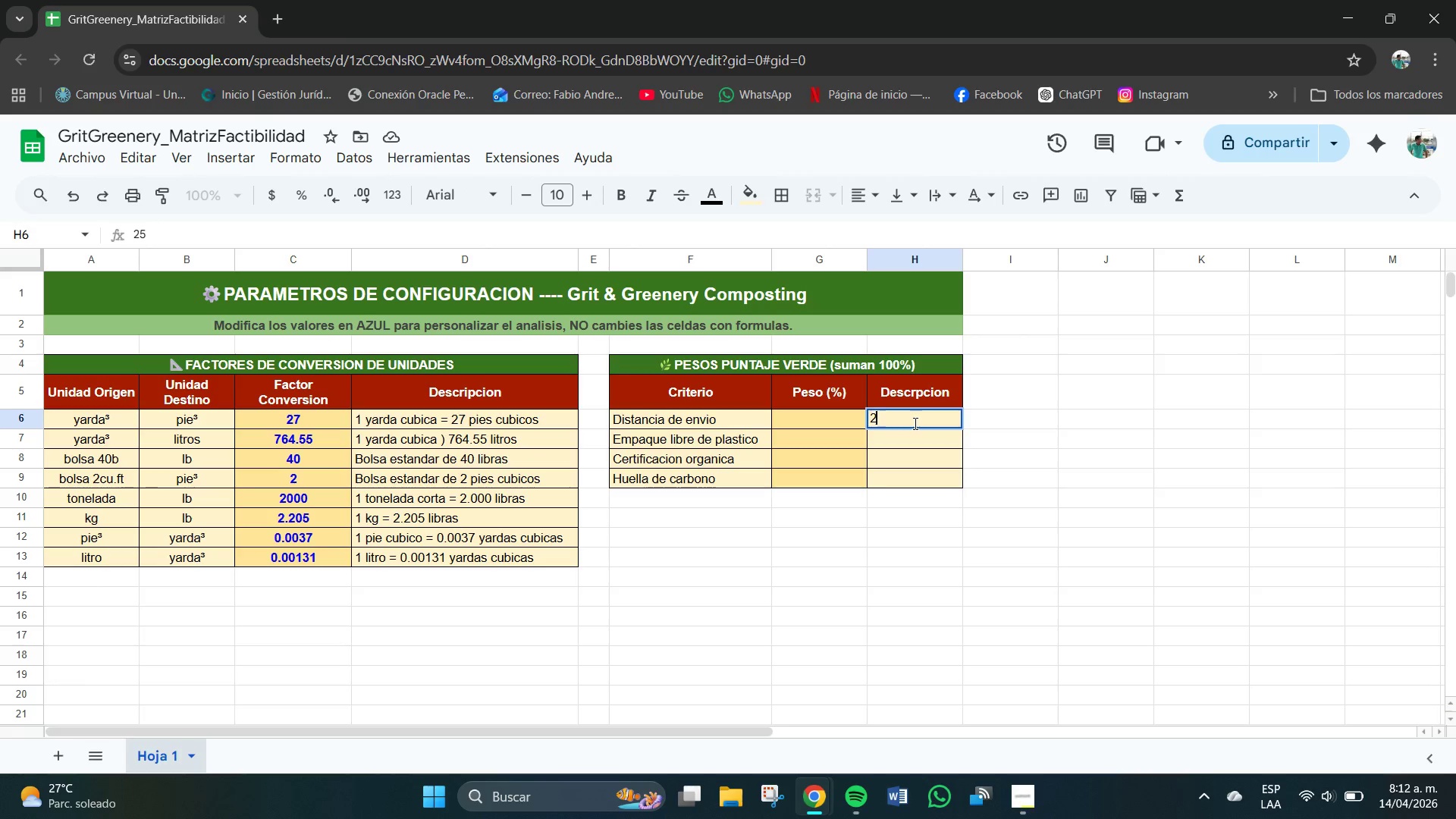 
key(Backspace)
 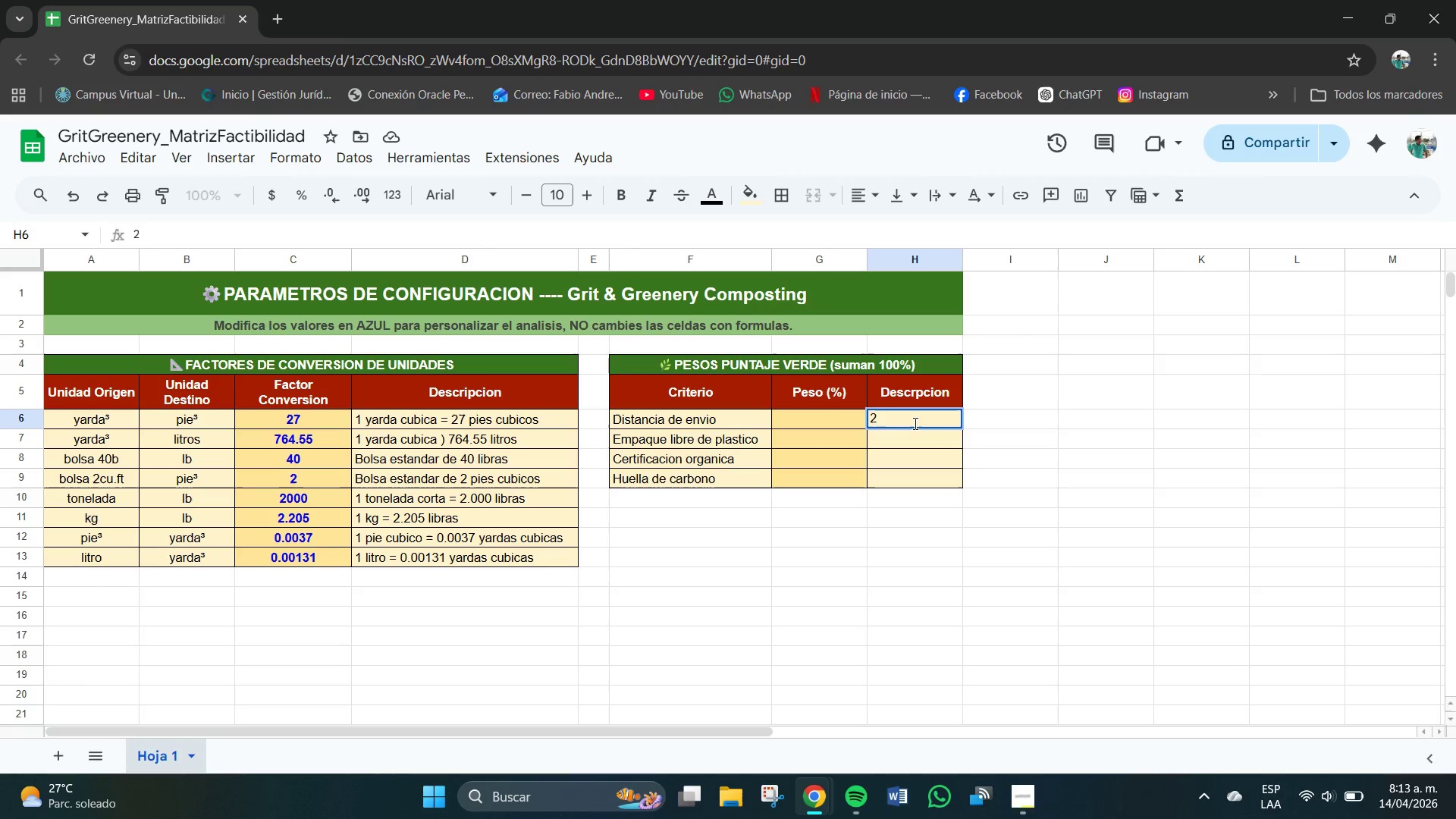 
key(Backspace)
 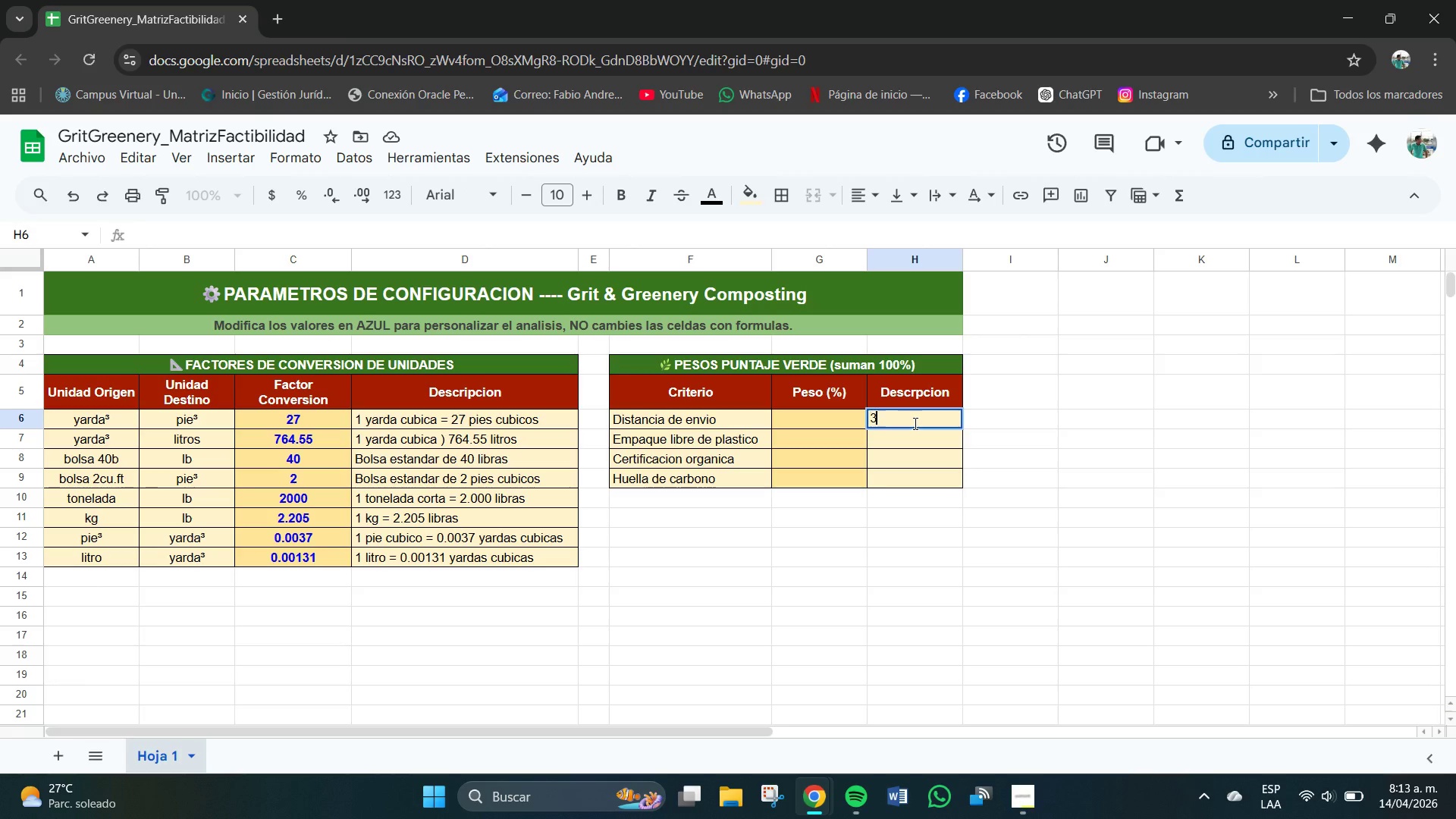 
key(Numpad3)
 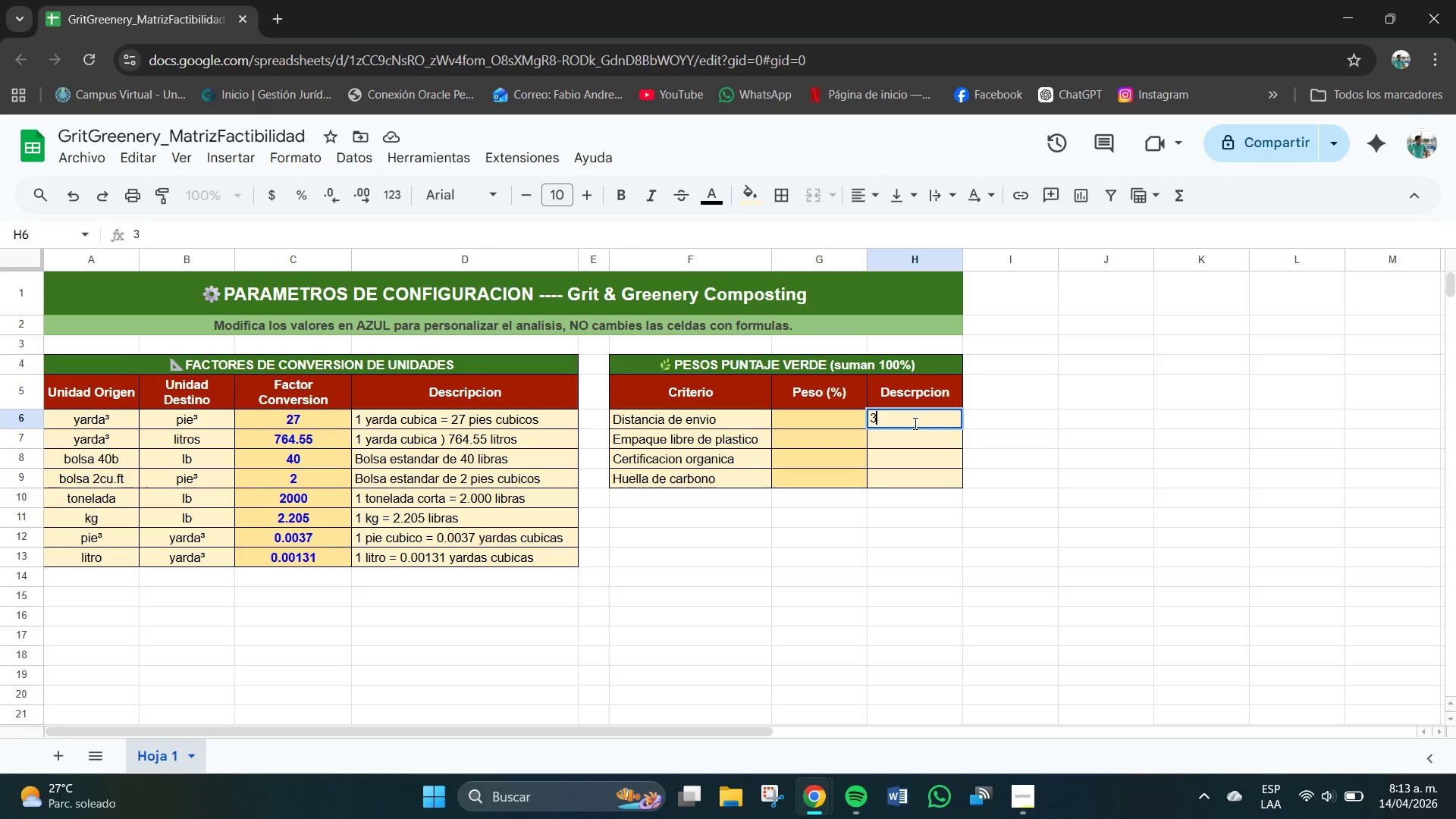 
key(Numpad0)
 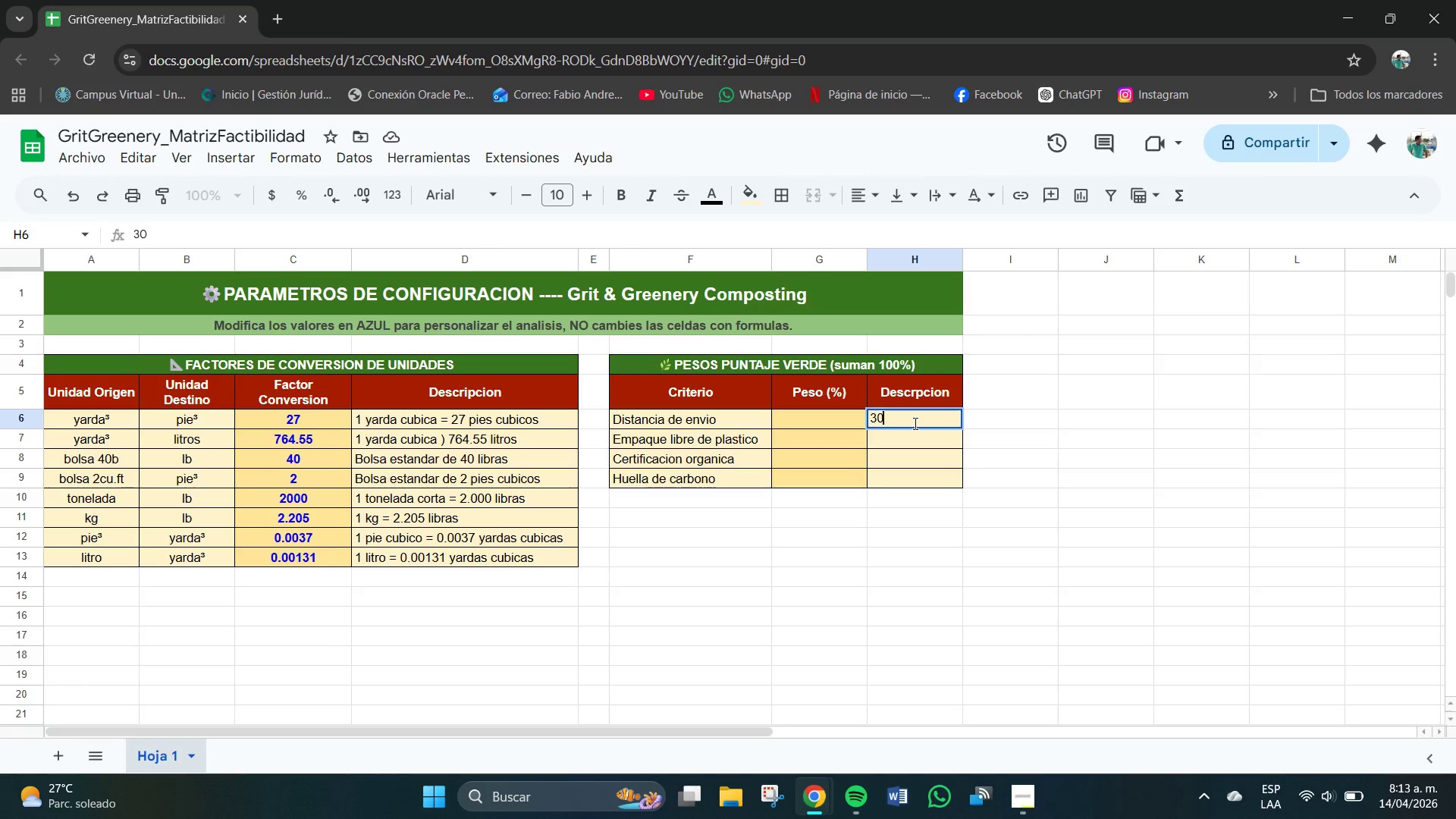 
key(Shift+5)
 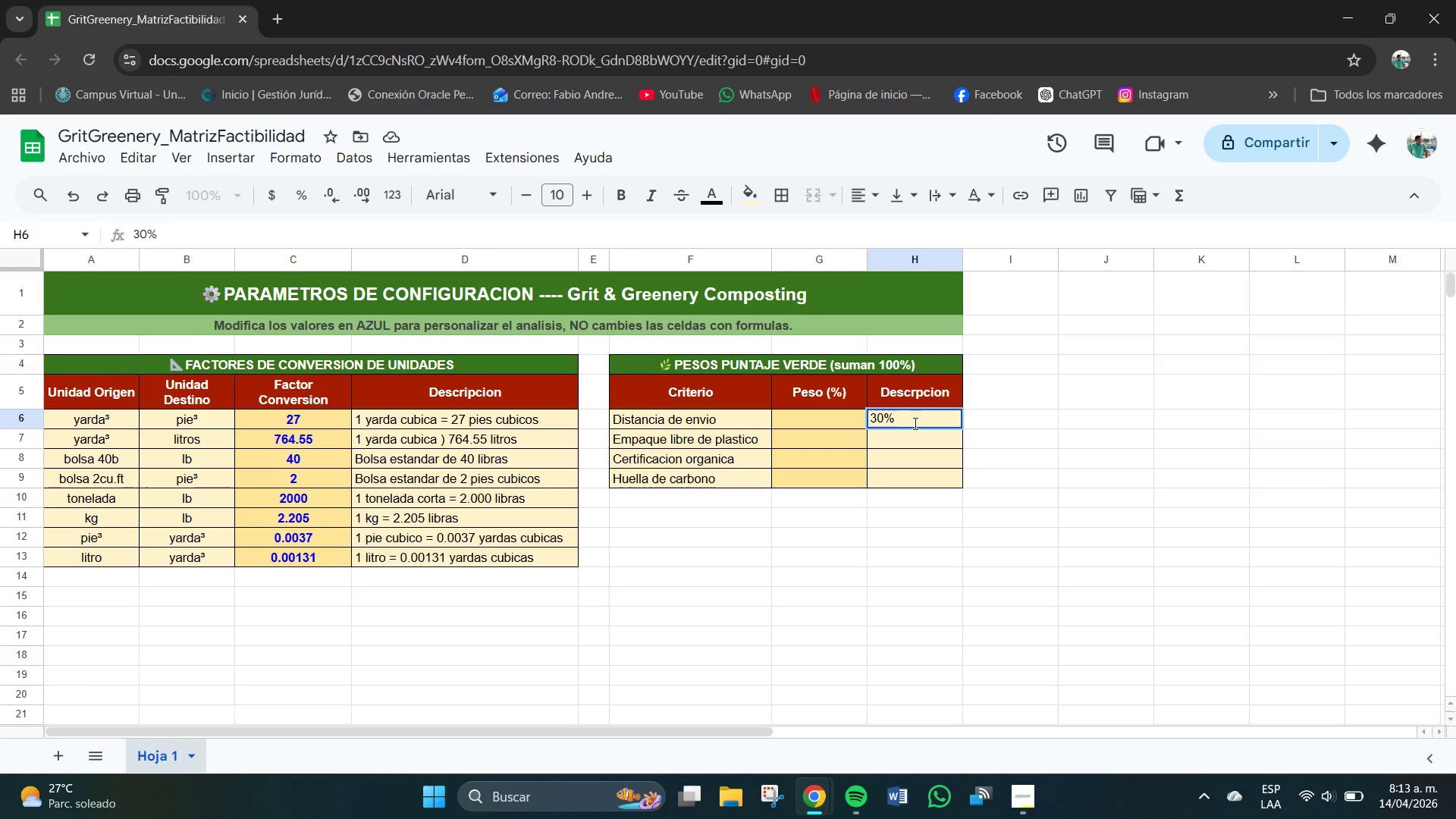 
key(Enter)
 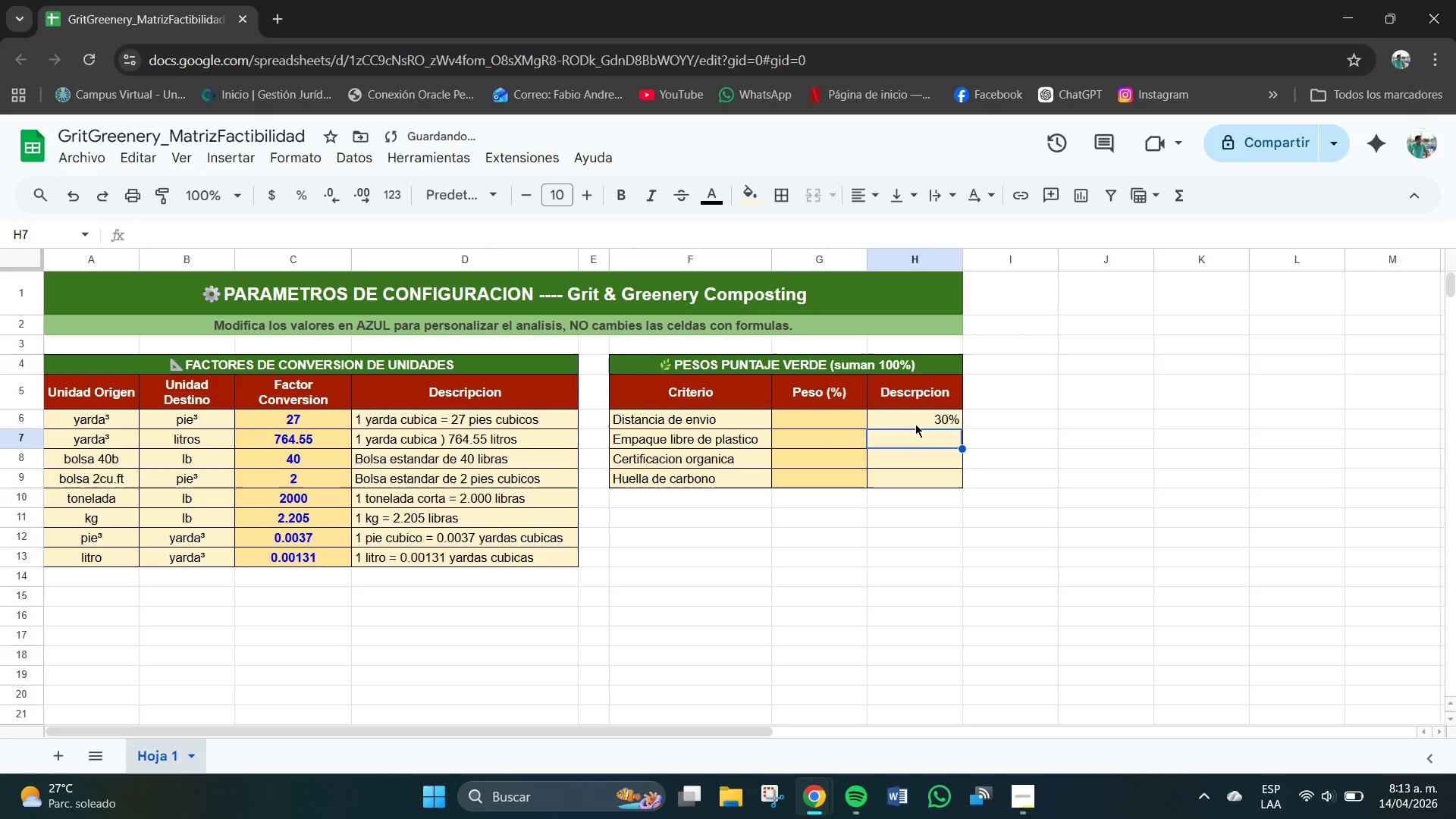 
type(25%)
 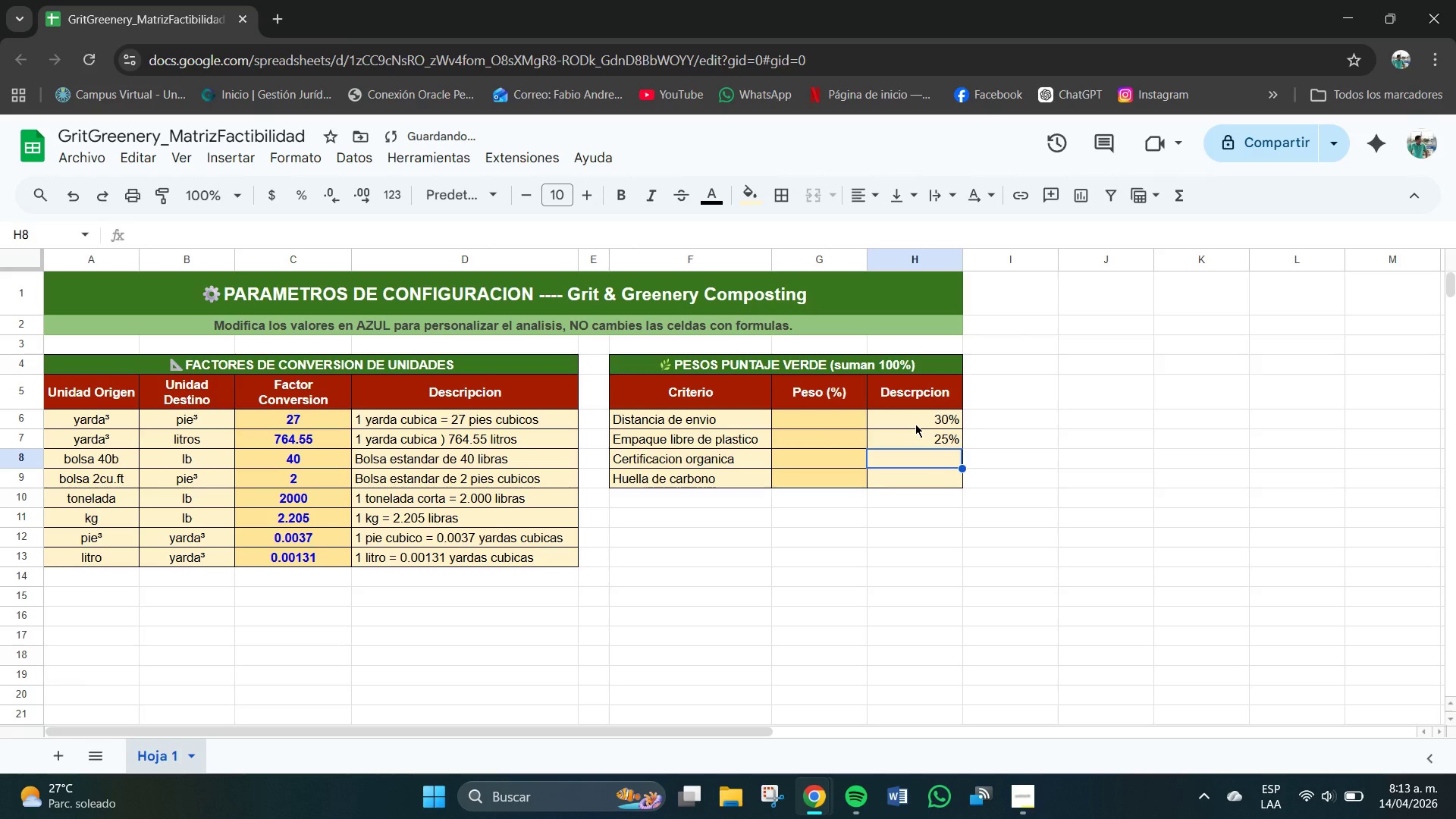 
 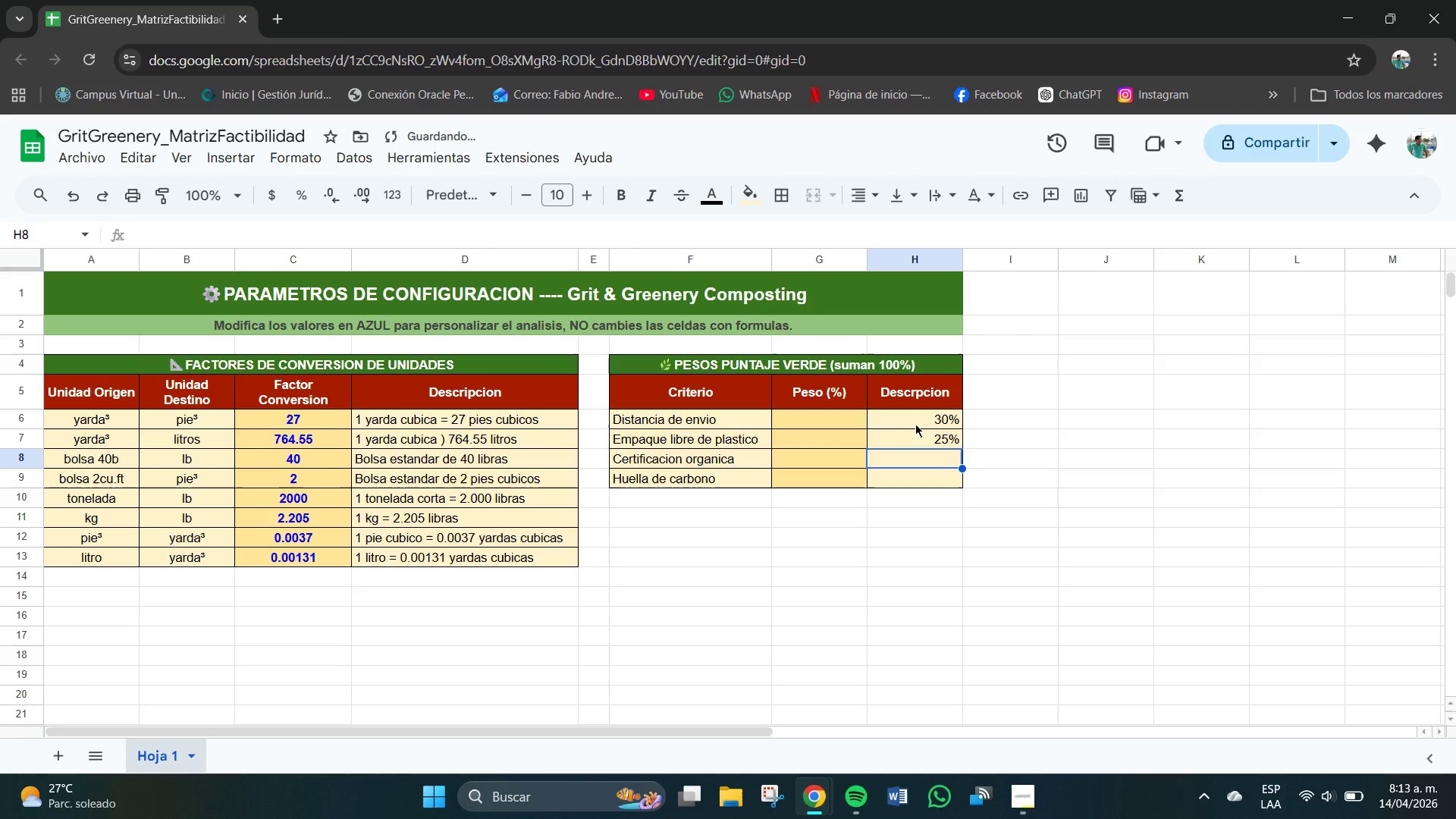 
key(Enter)
 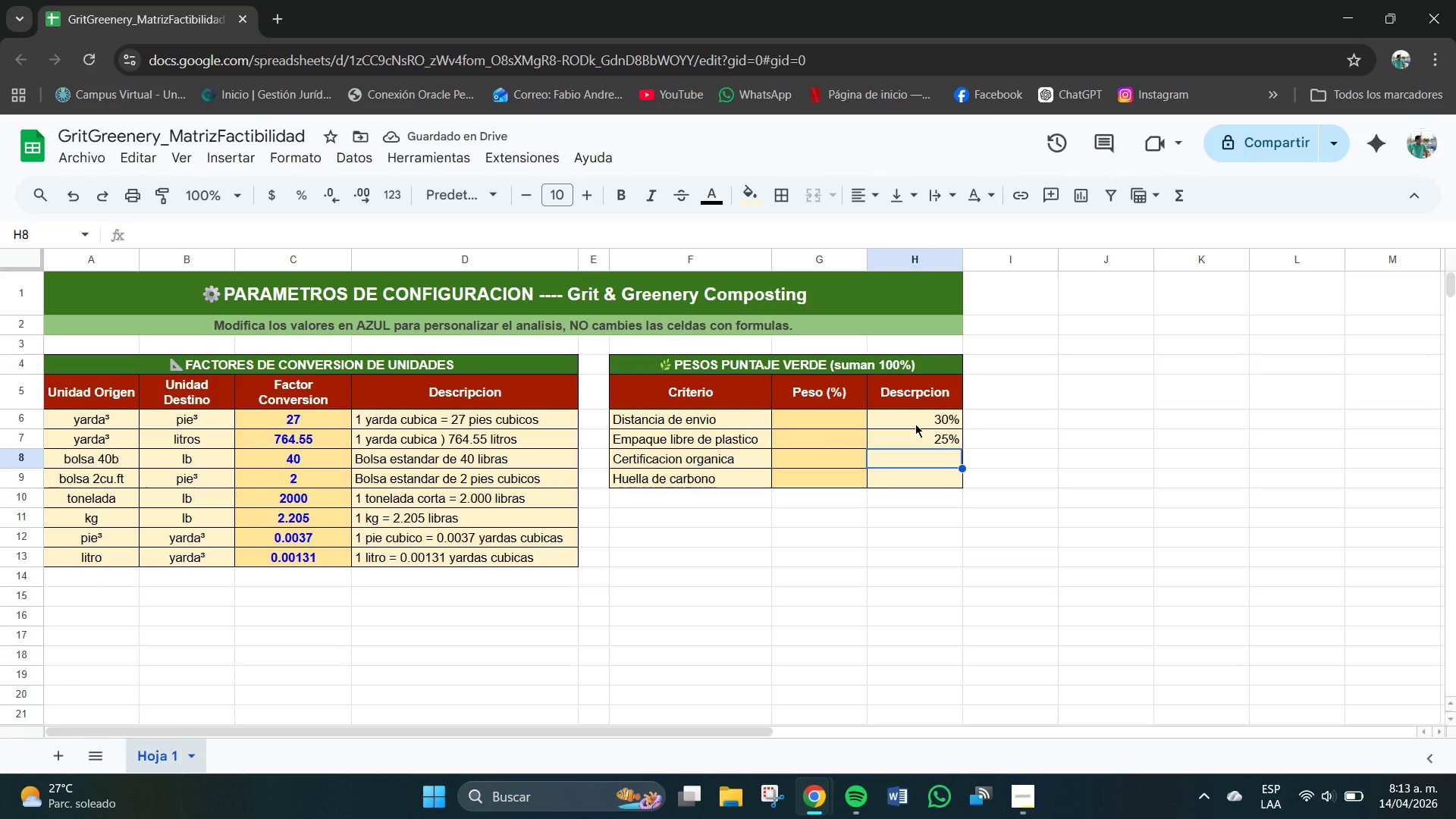 
type(25%)
 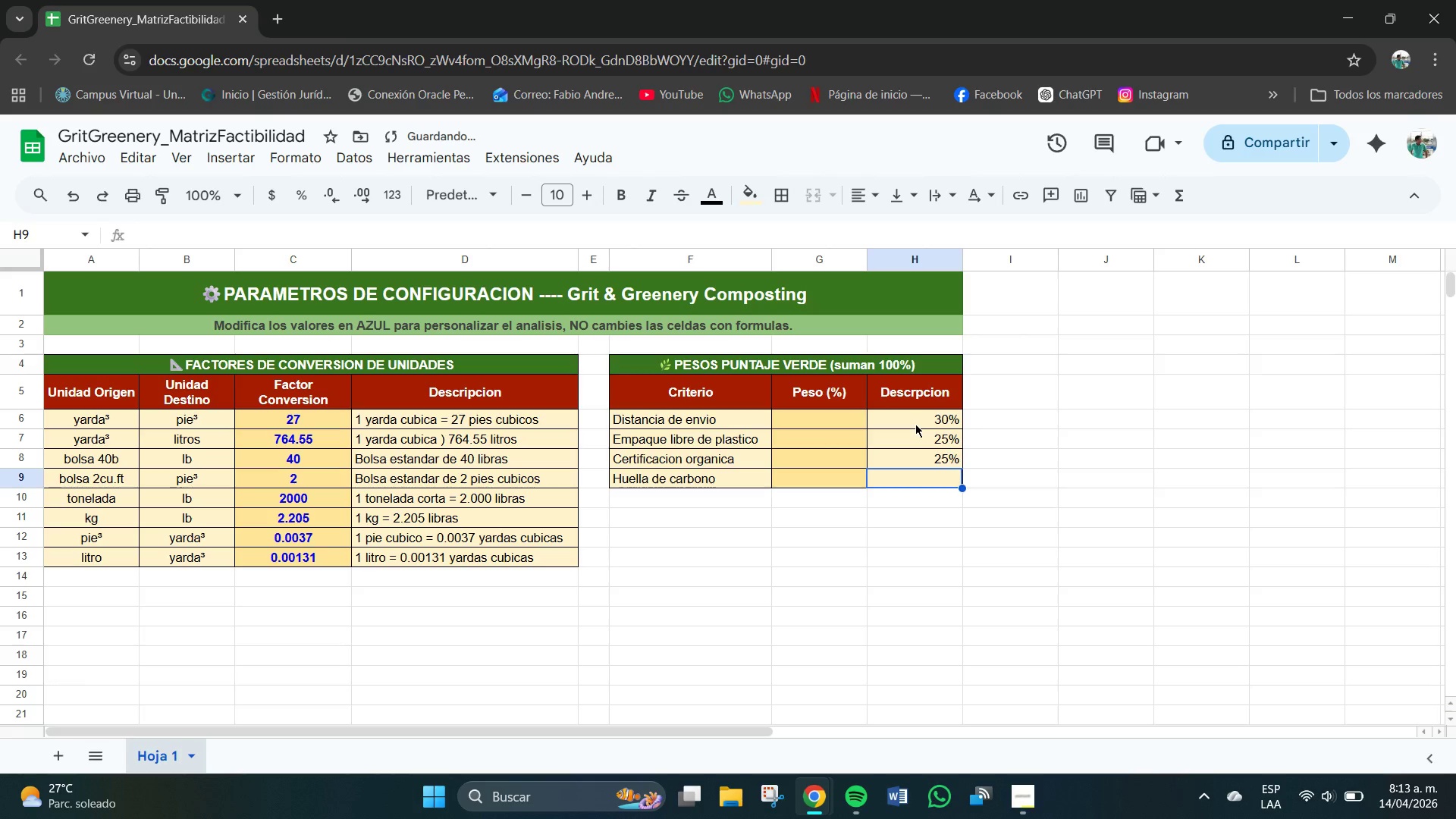 
 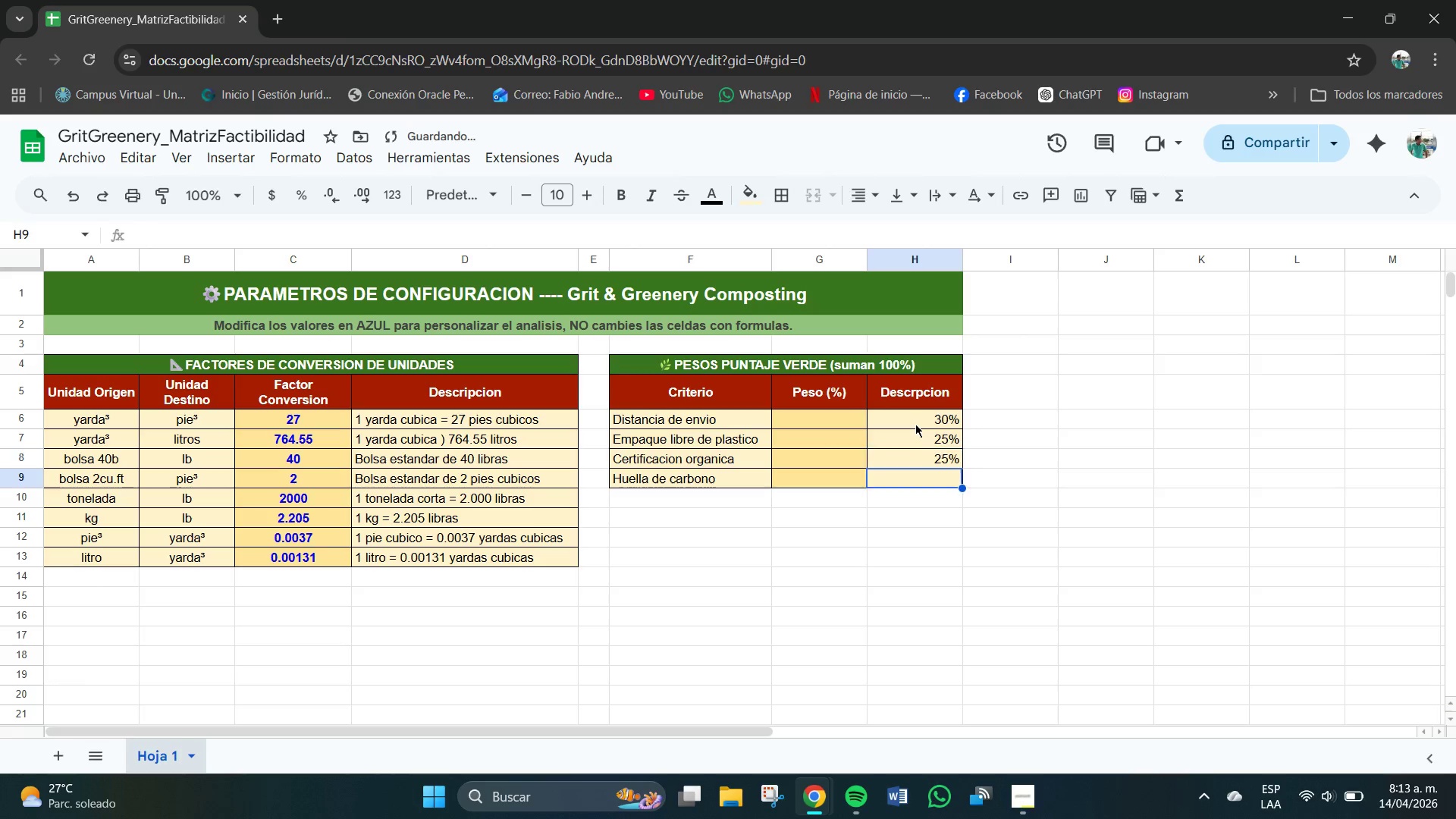 
key(Enter)
 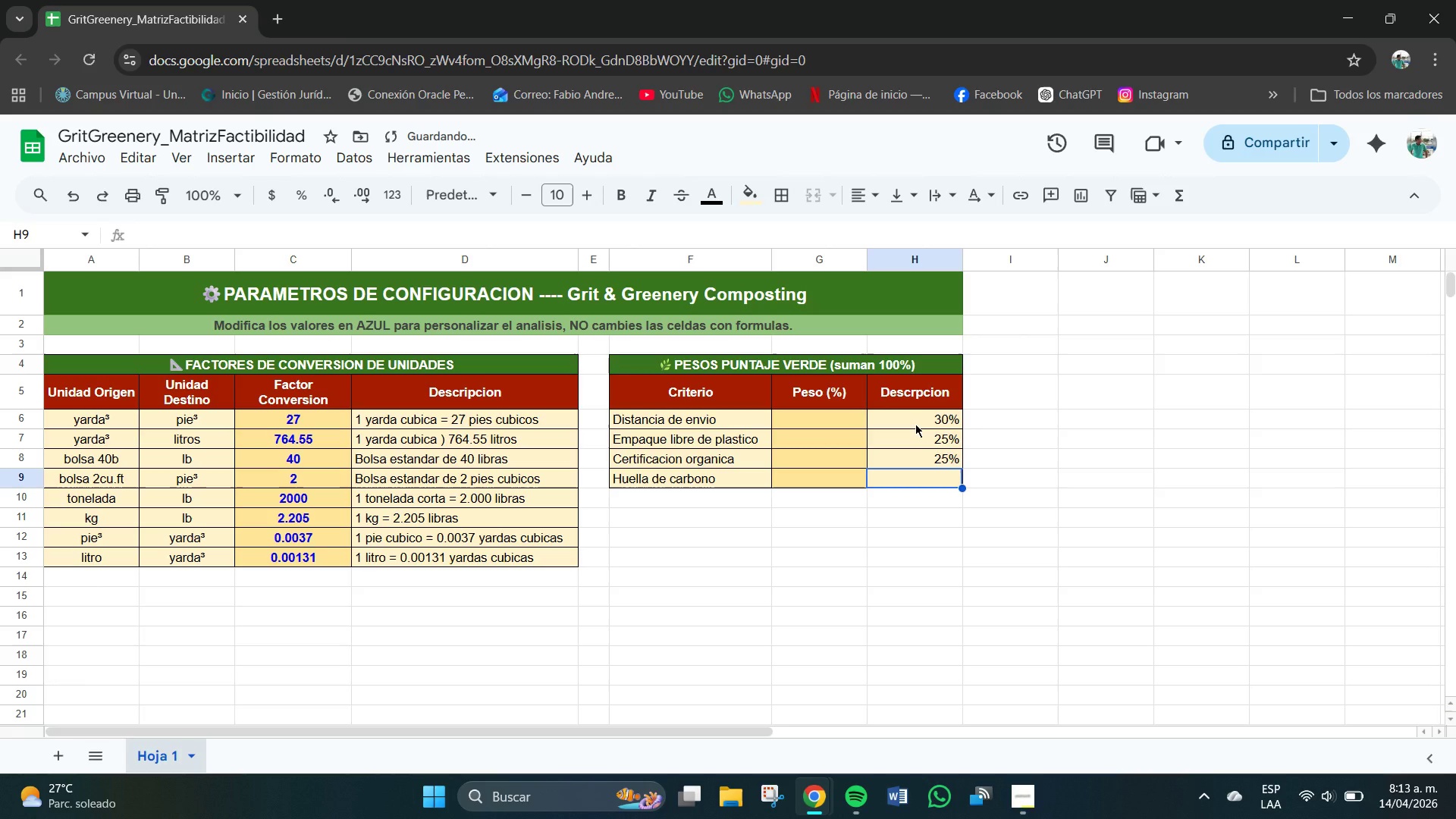 
type(20%)
 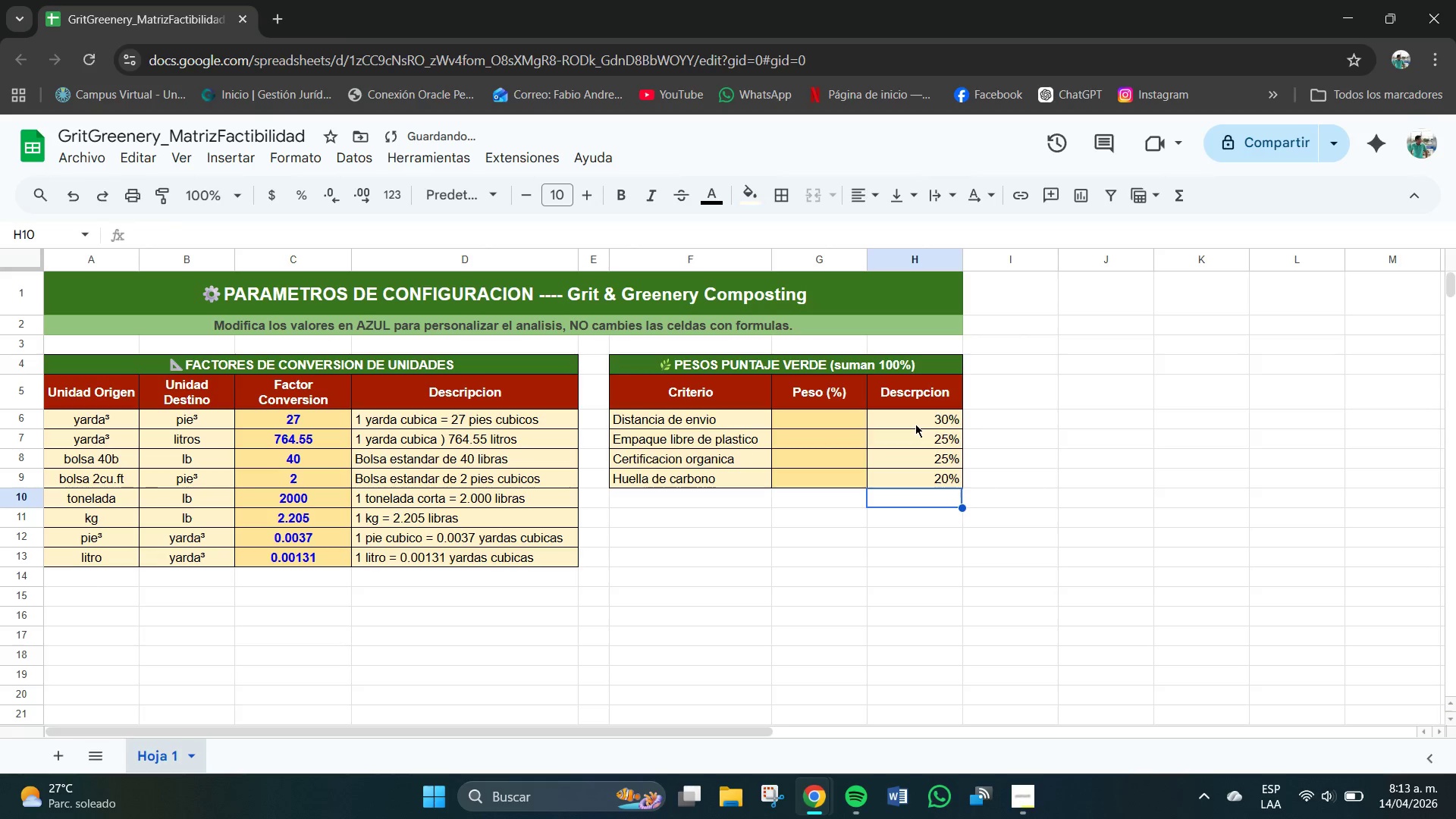 
 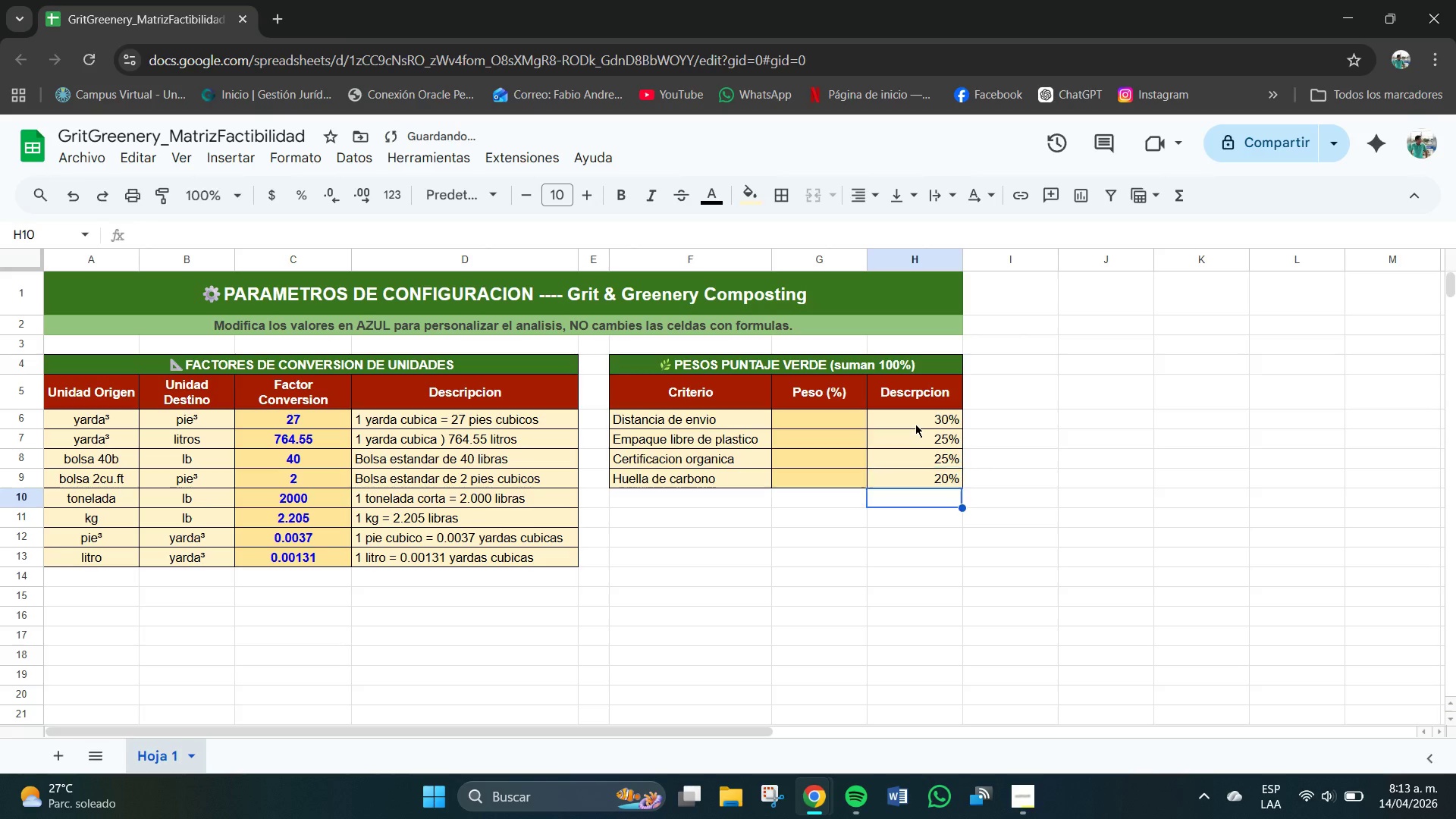 
key(Enter)
 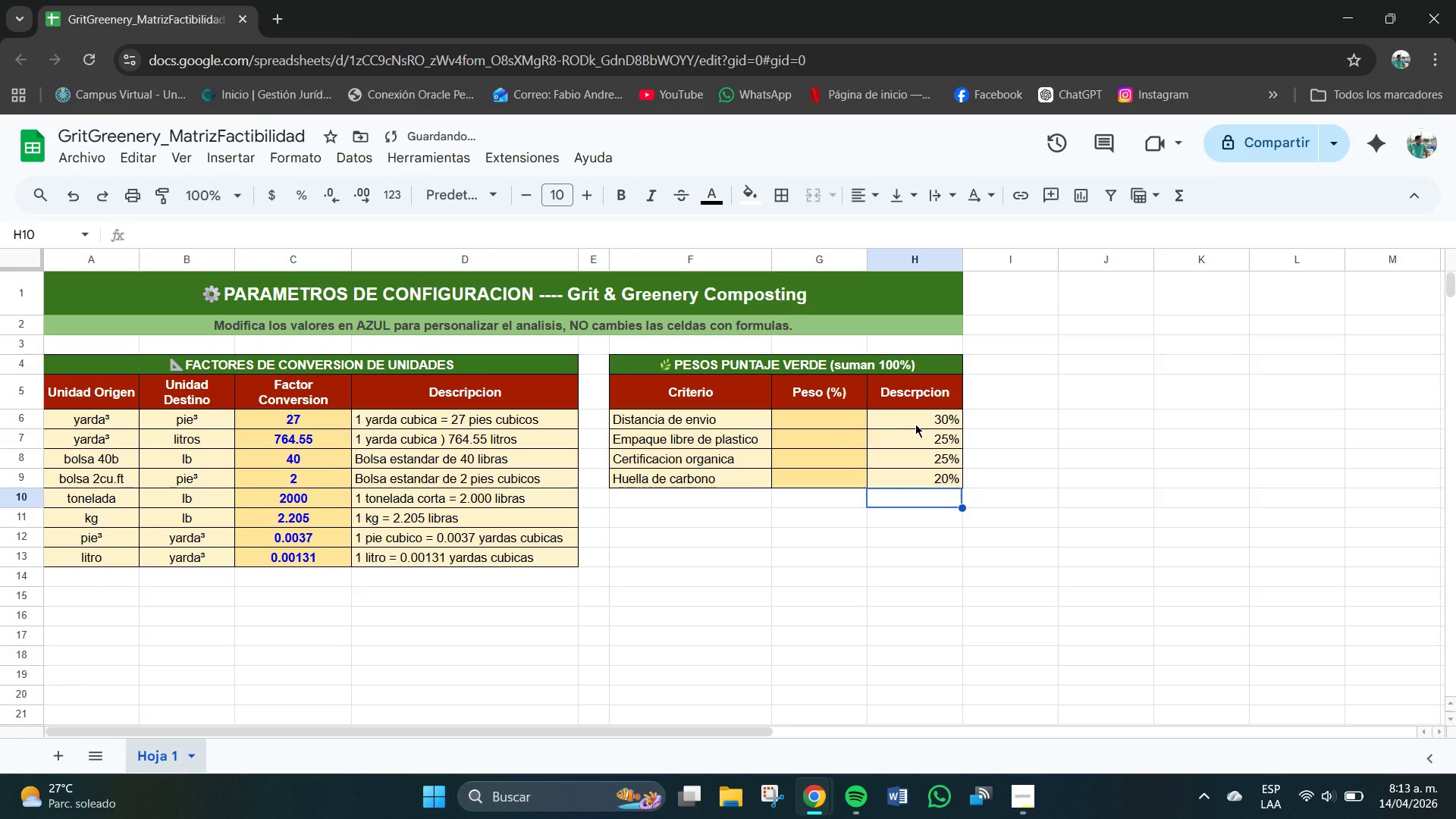 
left_click_drag(start_coordinate=[915, 424], to_coordinate=[934, 479])
 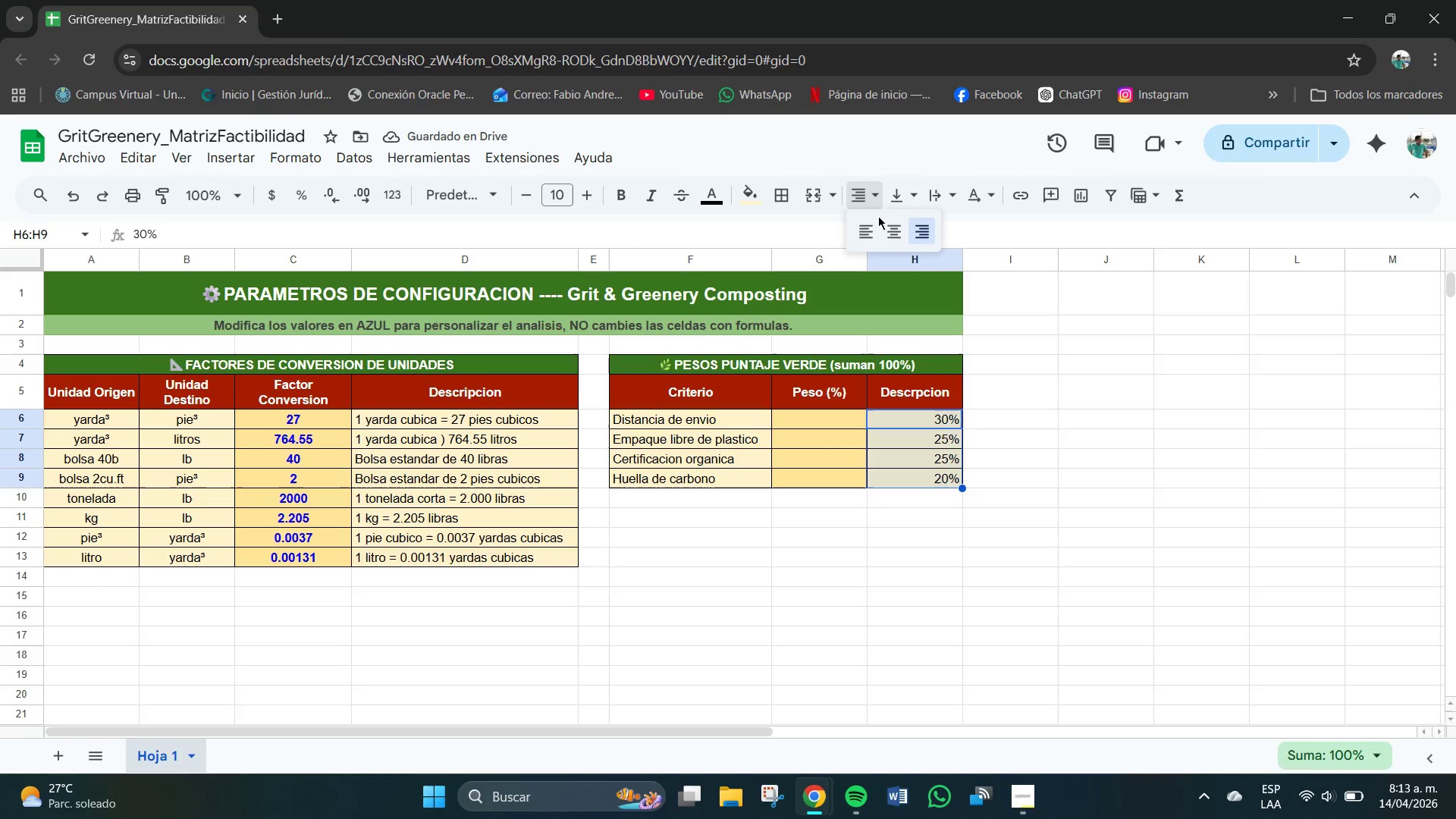 
left_click_drag(start_coordinate=[895, 230], to_coordinate=[899, 231])
 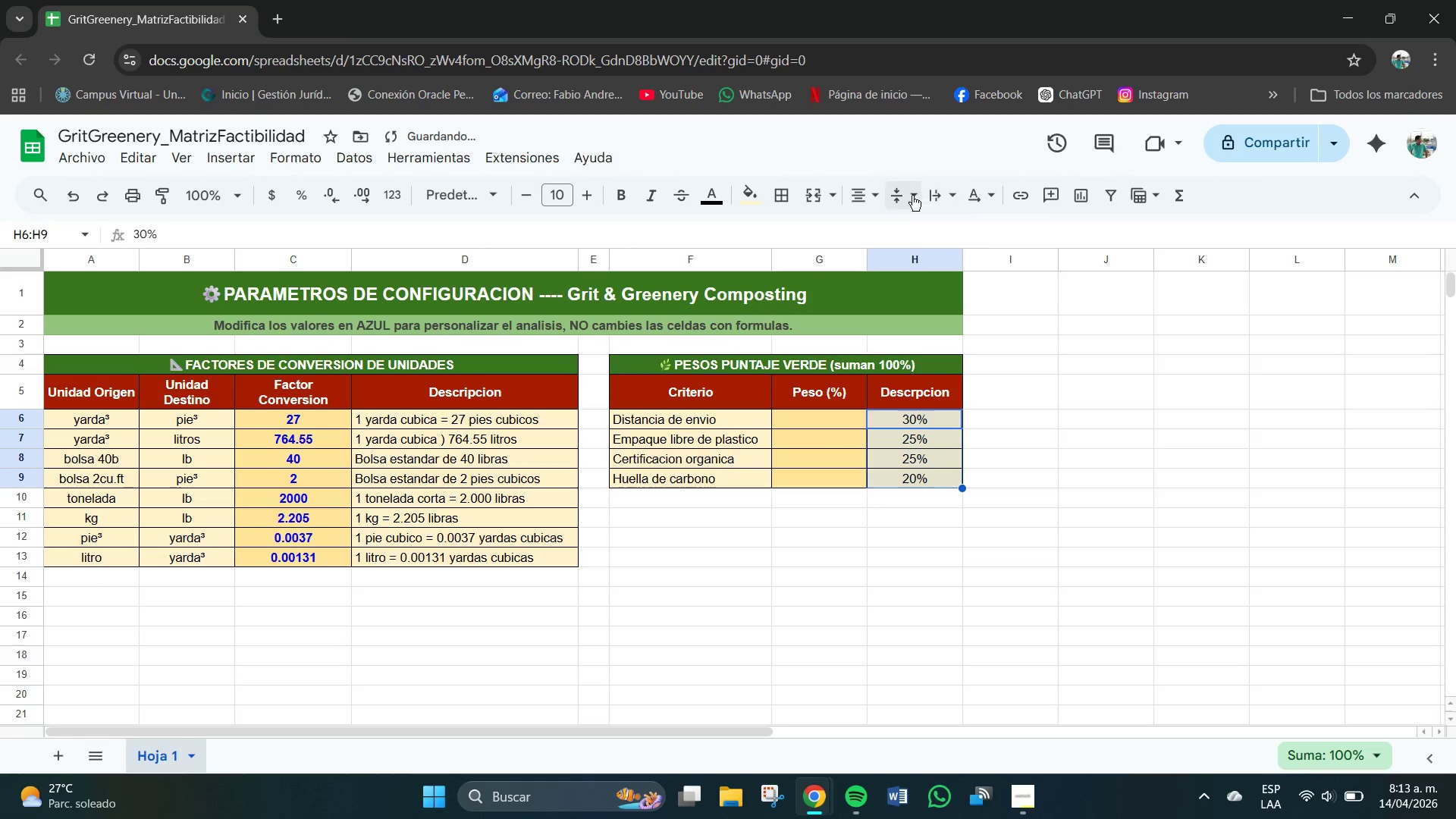 
double_click([931, 222])
 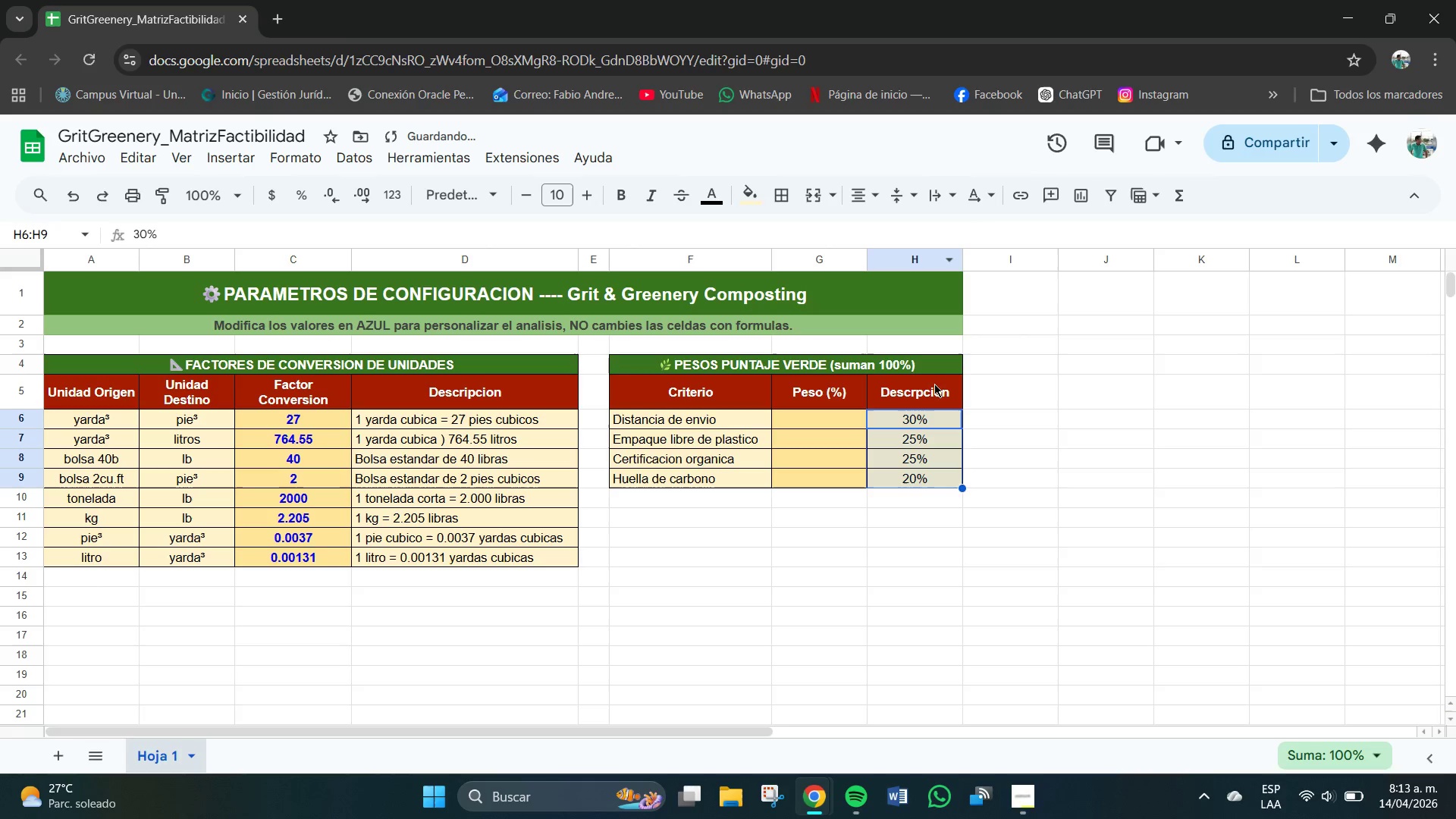 
left_click([893, 555])
 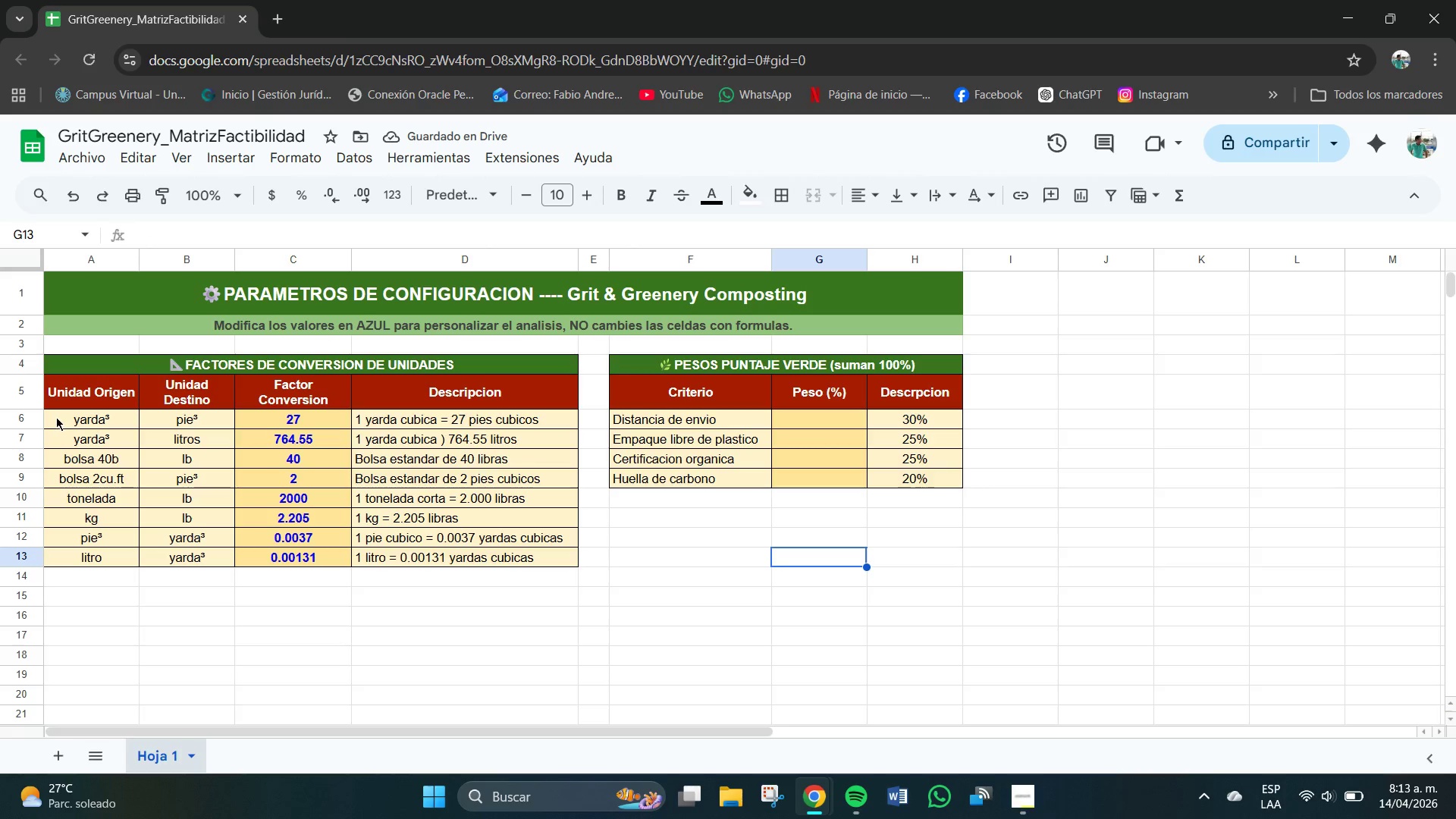 
wait(5.39)
 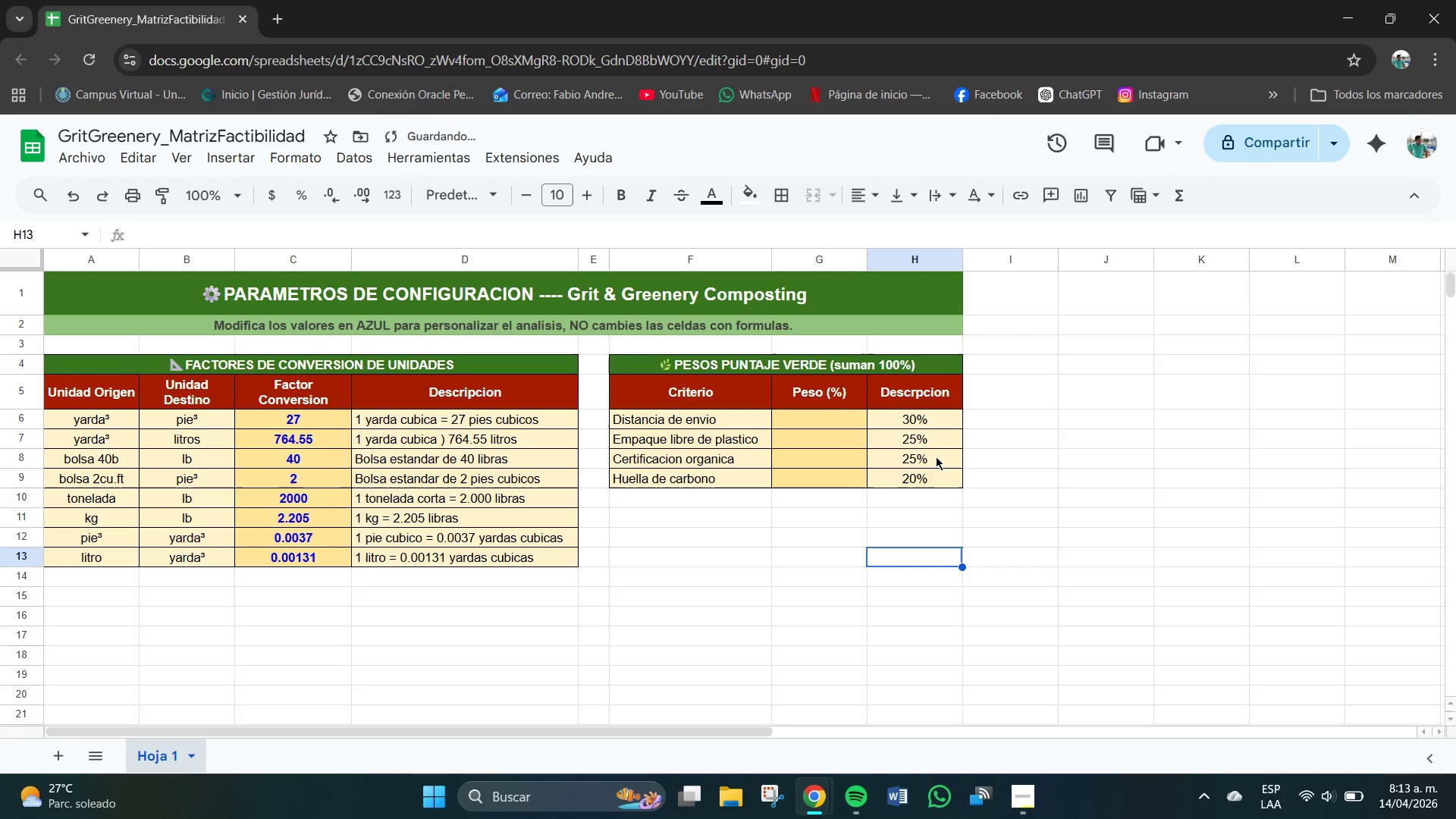 
scroll: coordinate [670, 578], scroll_direction: up, amount: 1.0
 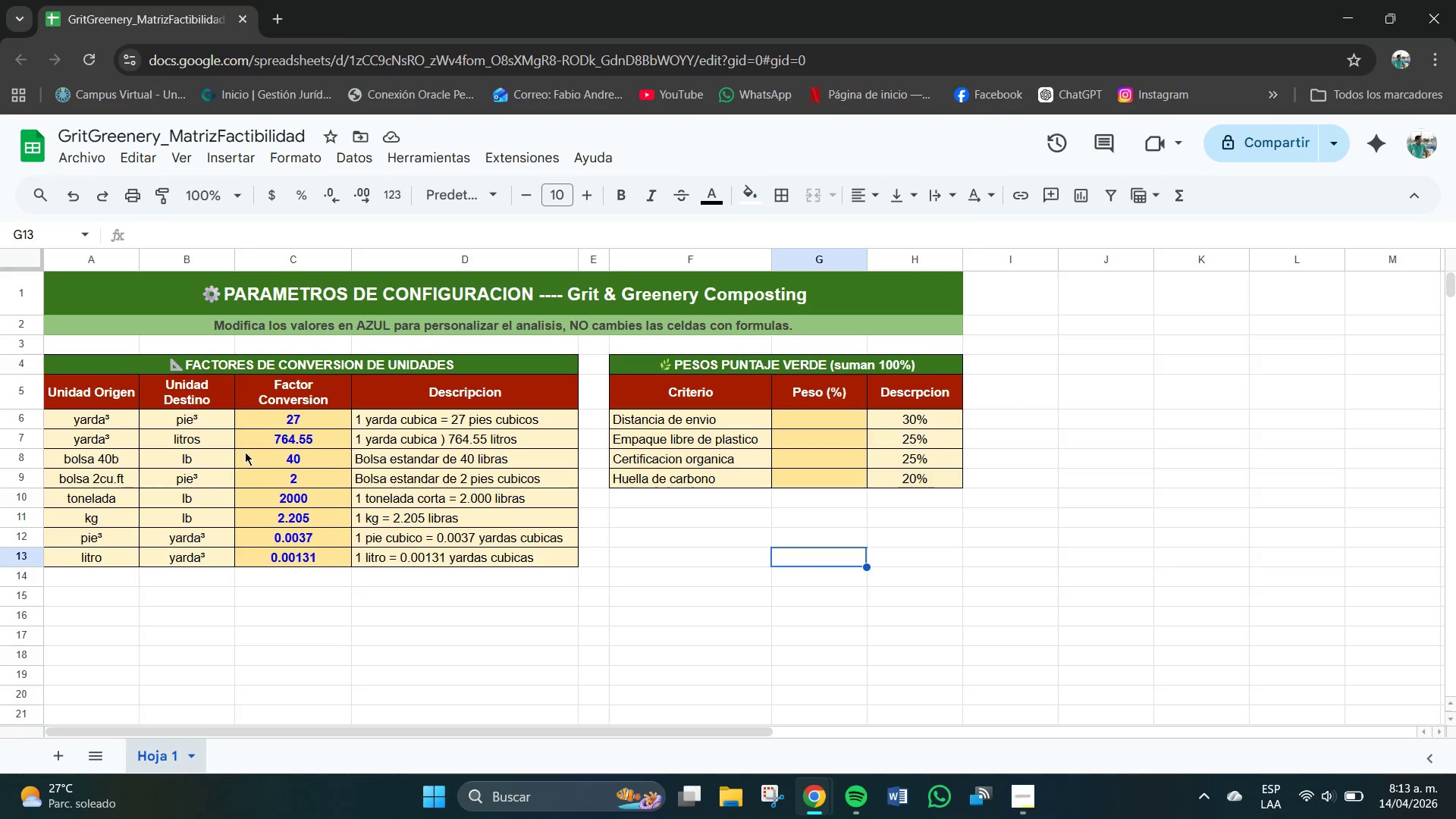 
wait(8.19)
 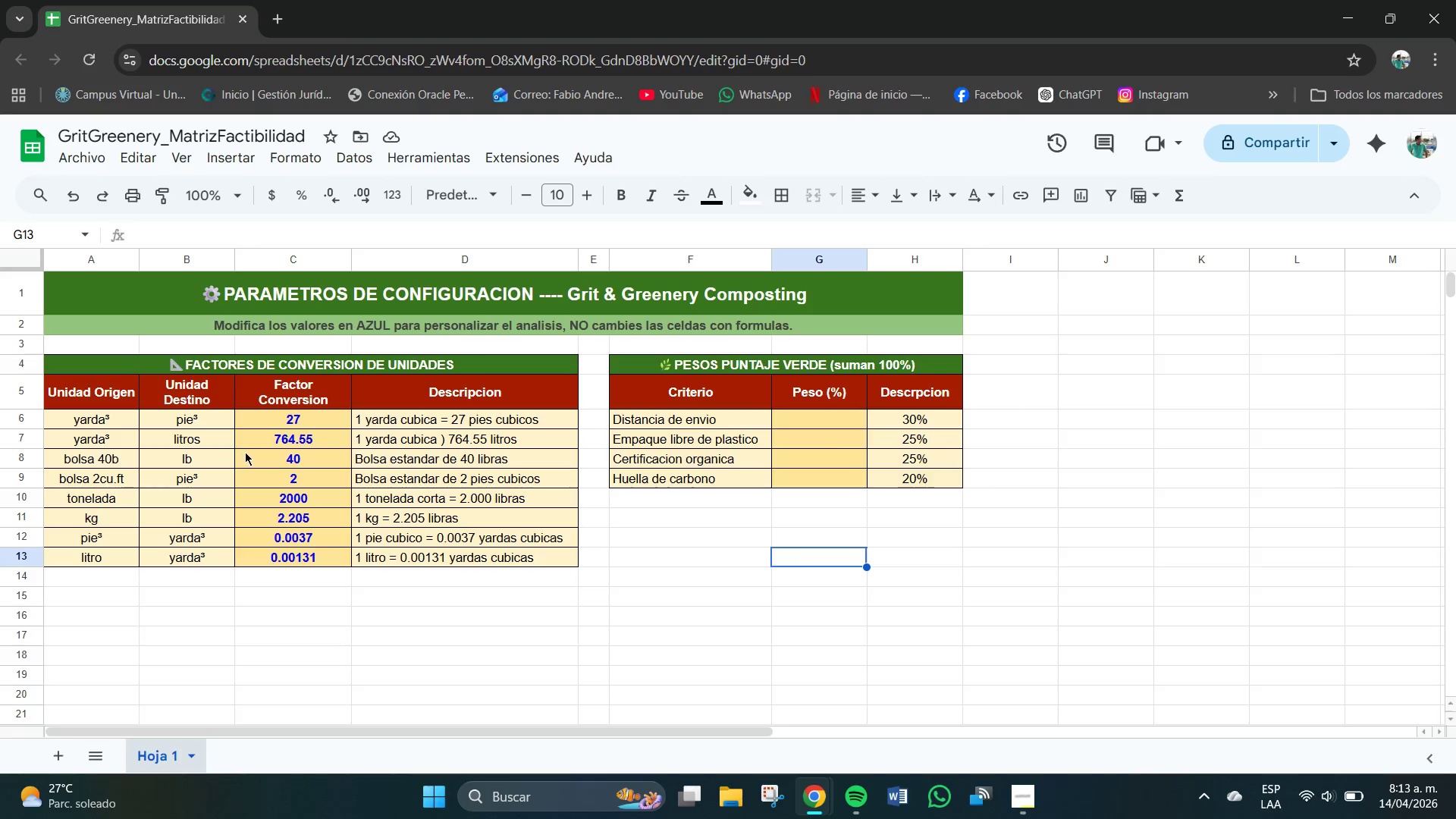 
left_click_drag(start_coordinate=[53, 412], to_coordinate=[202, 557])
 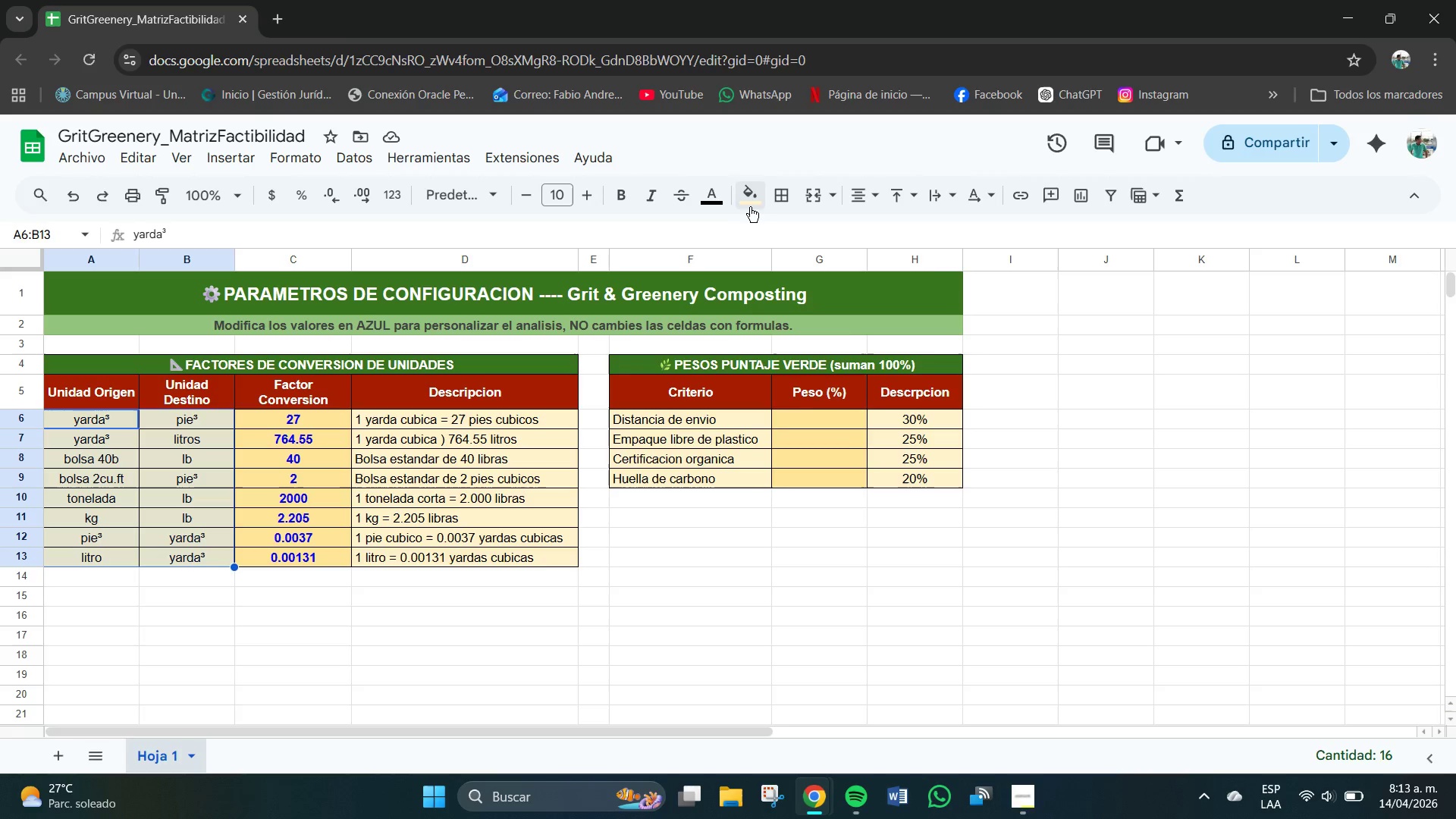 
left_click([754, 201])
 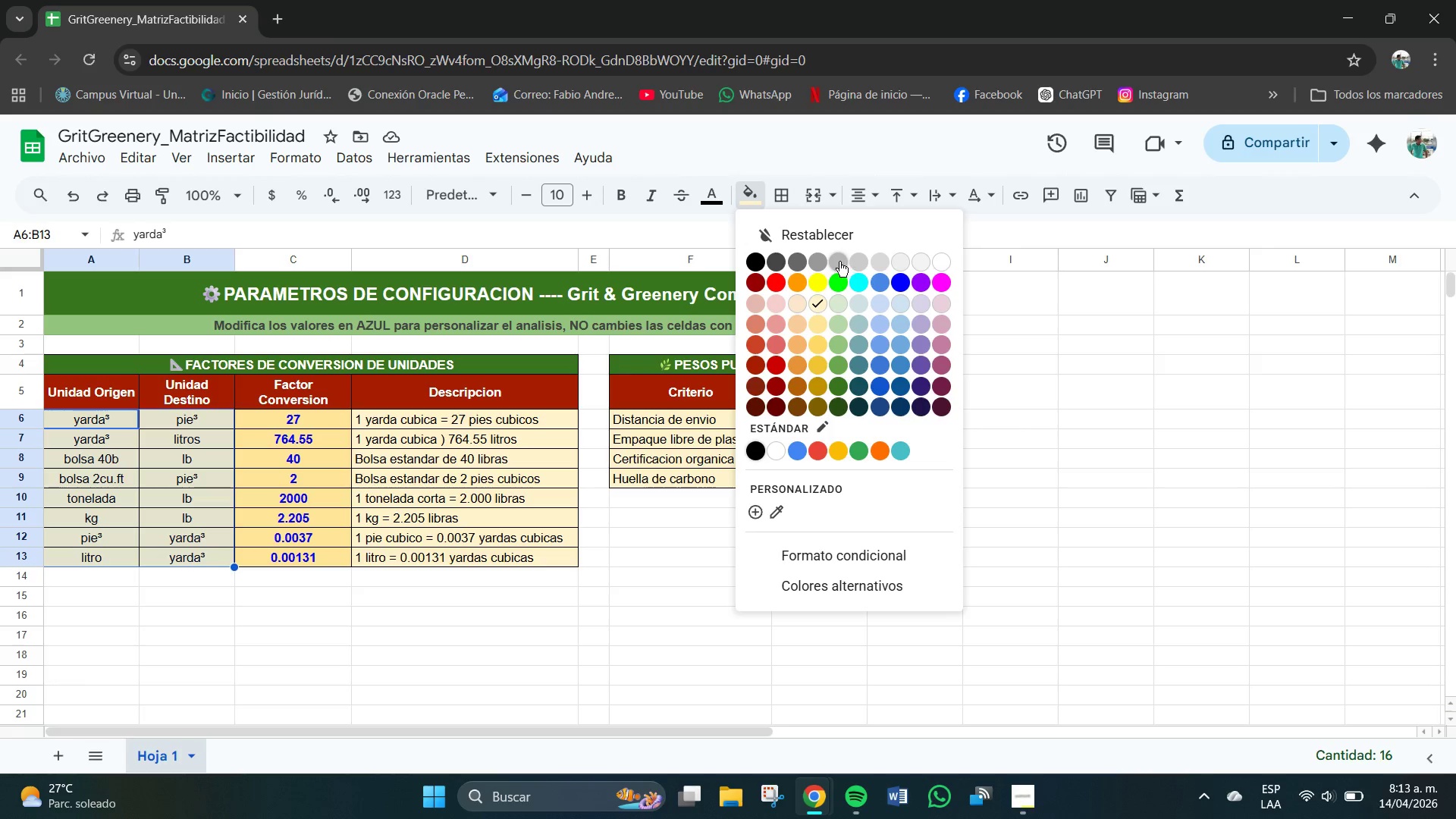 
left_click([840, 262])
 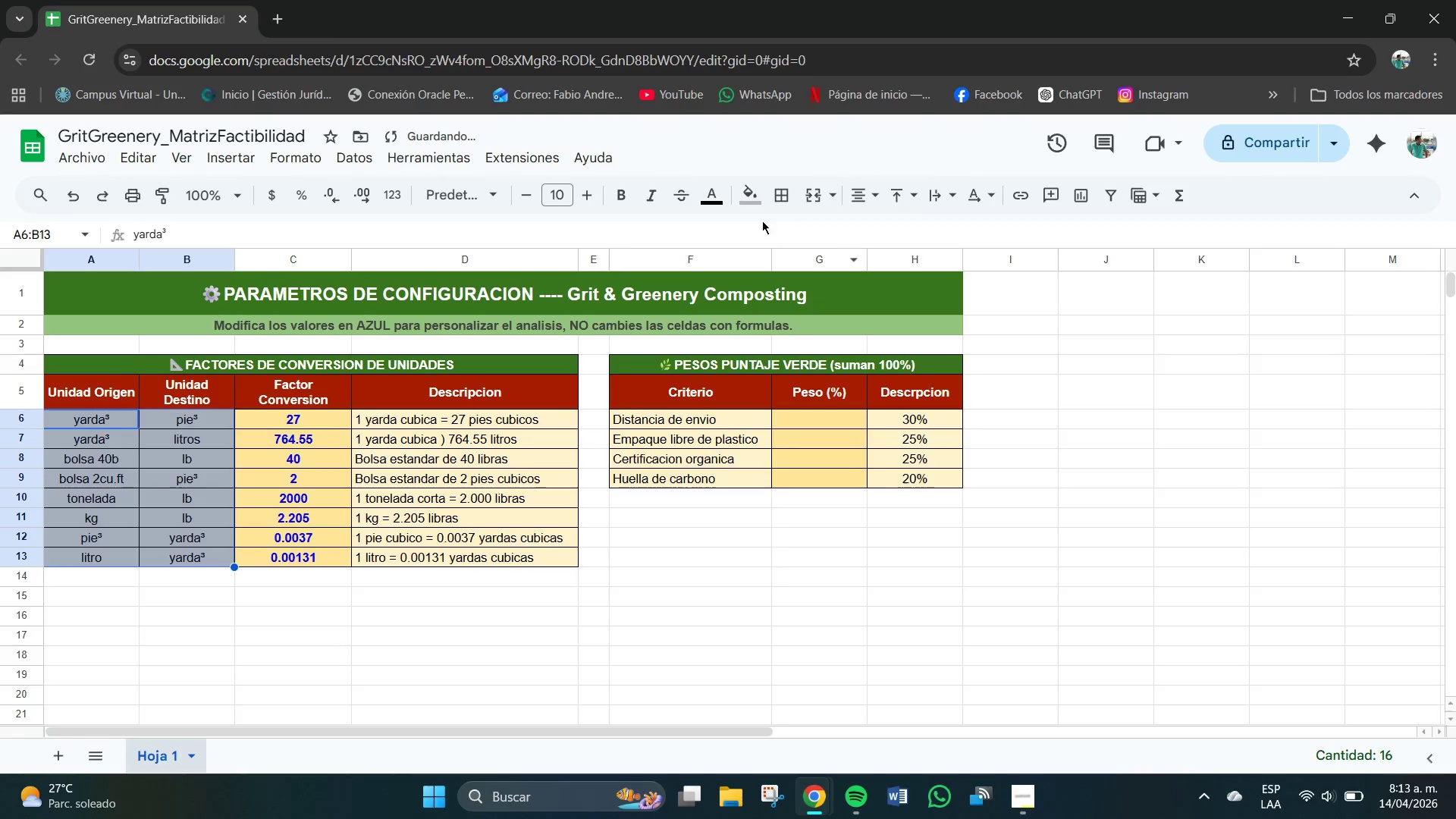 
left_click([758, 202])
 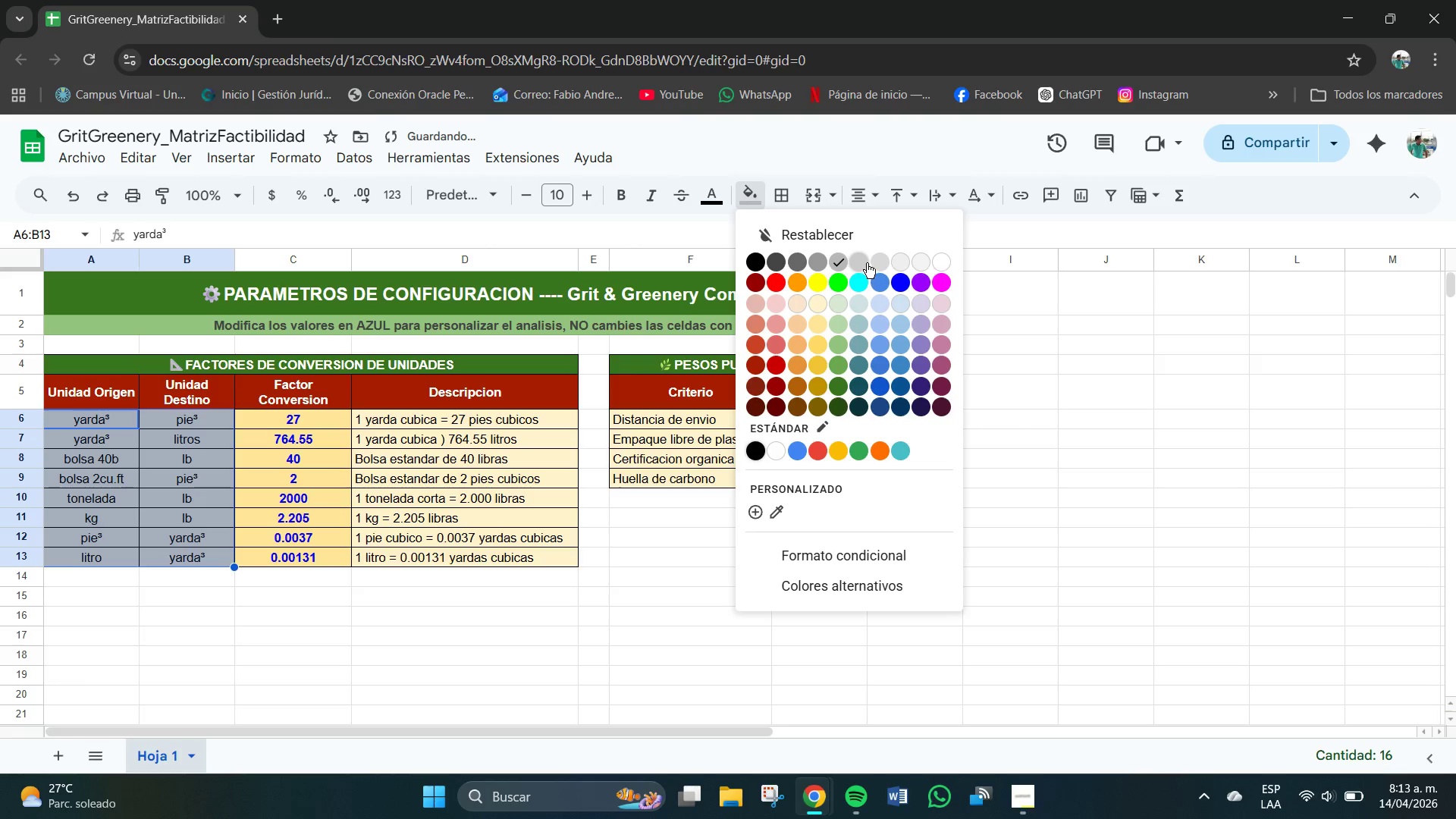 
left_click([865, 263])
 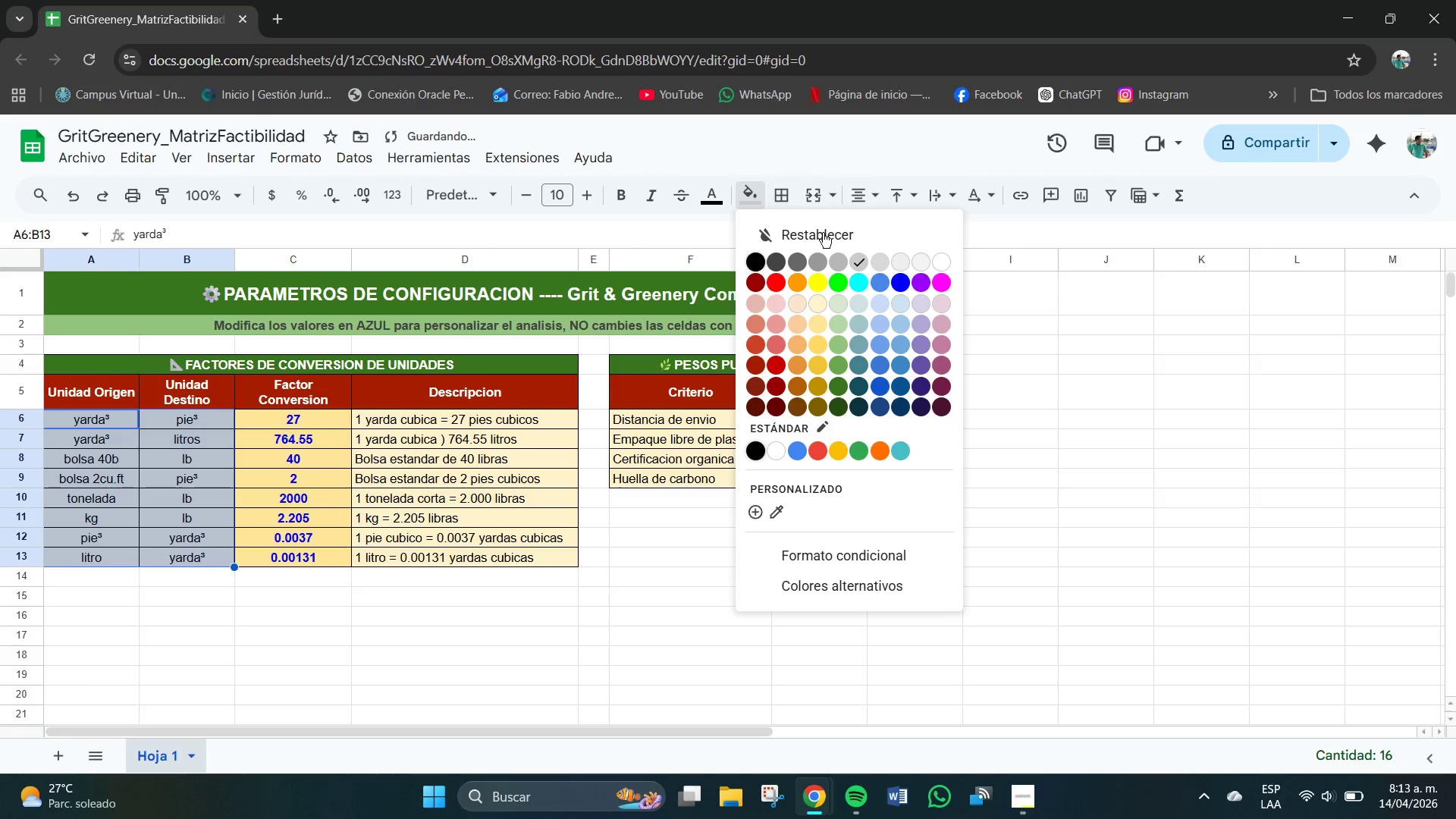 
left_click([882, 266])
 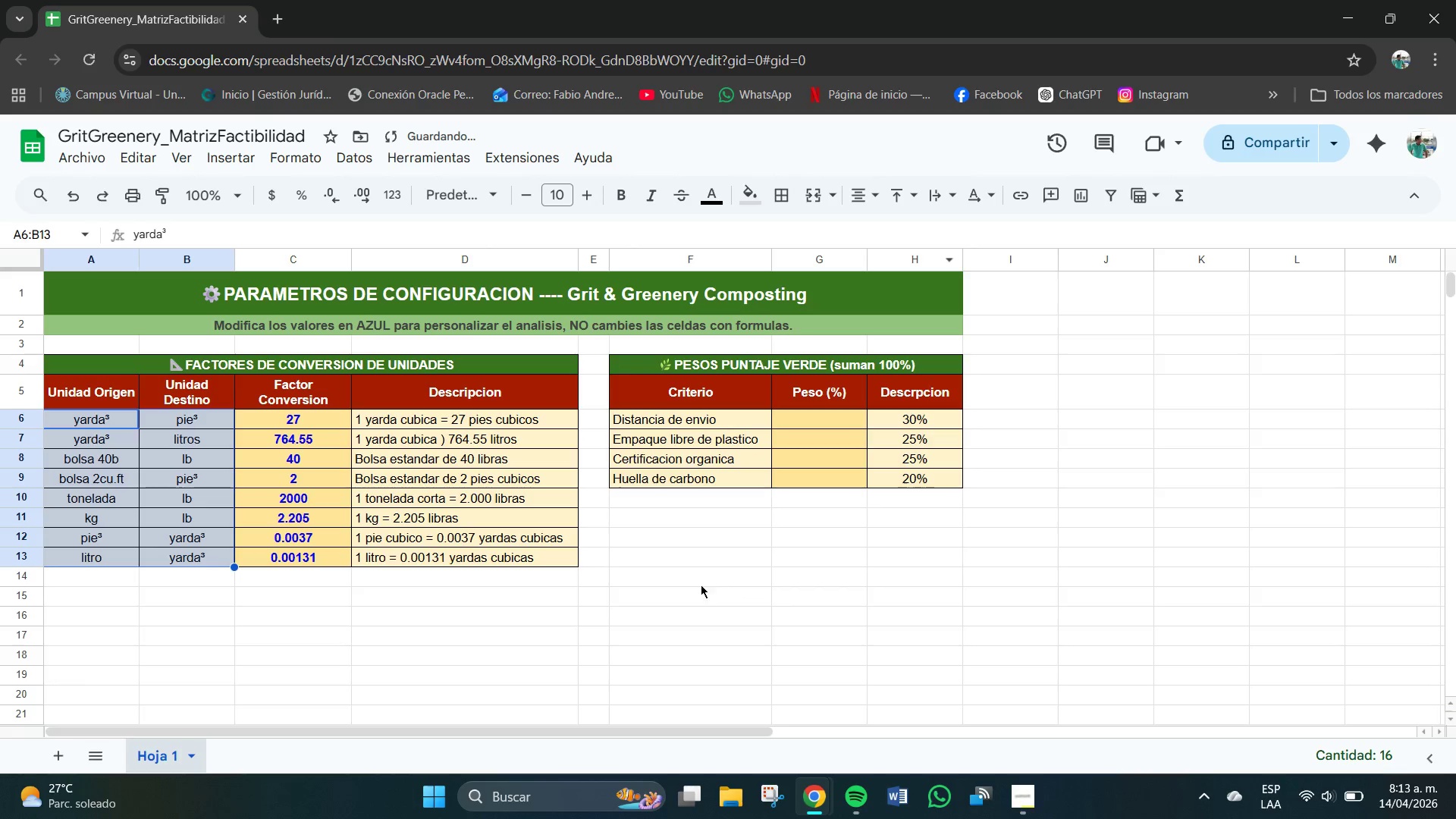 
left_click([542, 616])
 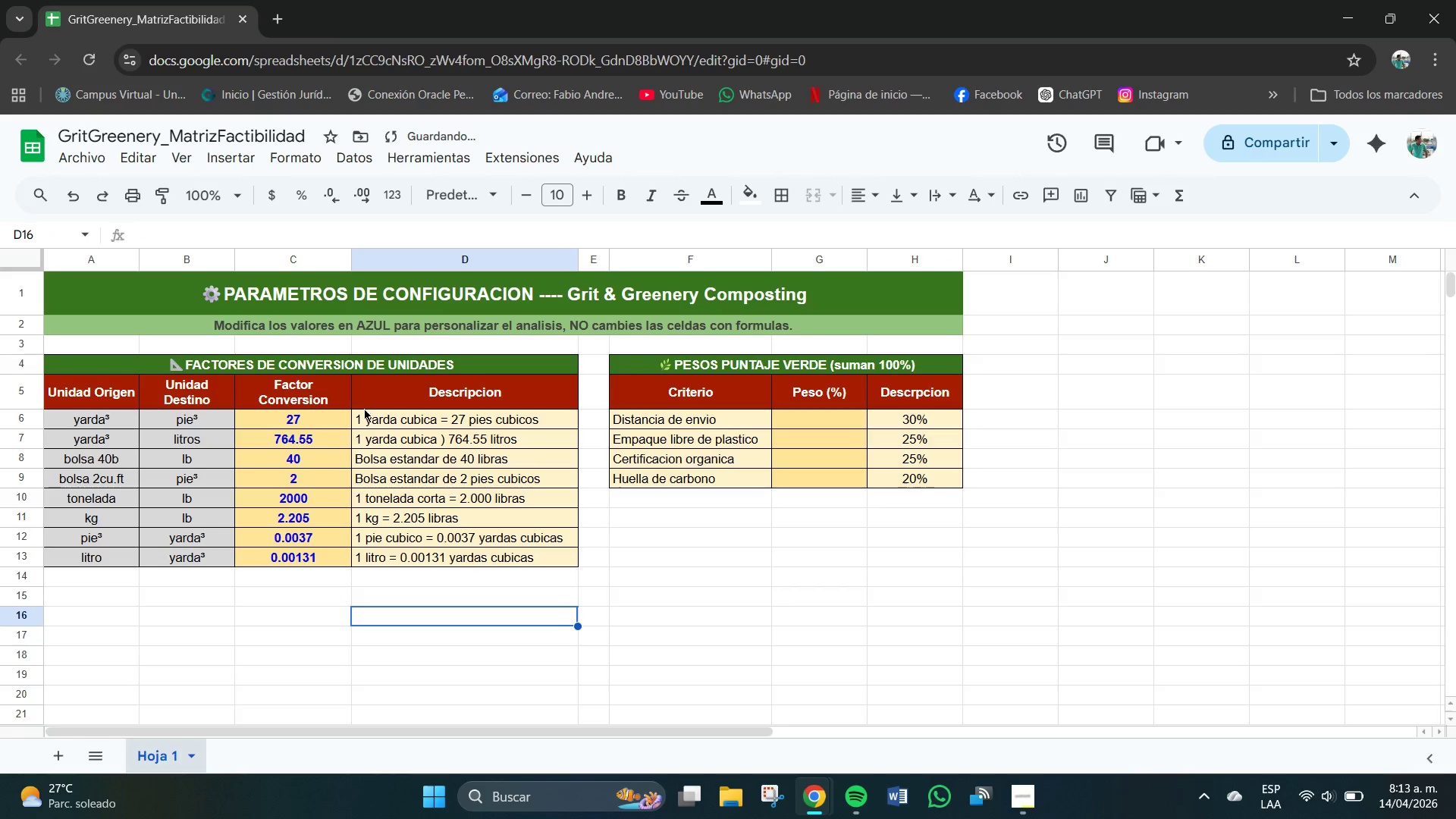 
left_click_drag(start_coordinate=[361, 414], to_coordinate=[536, 554])
 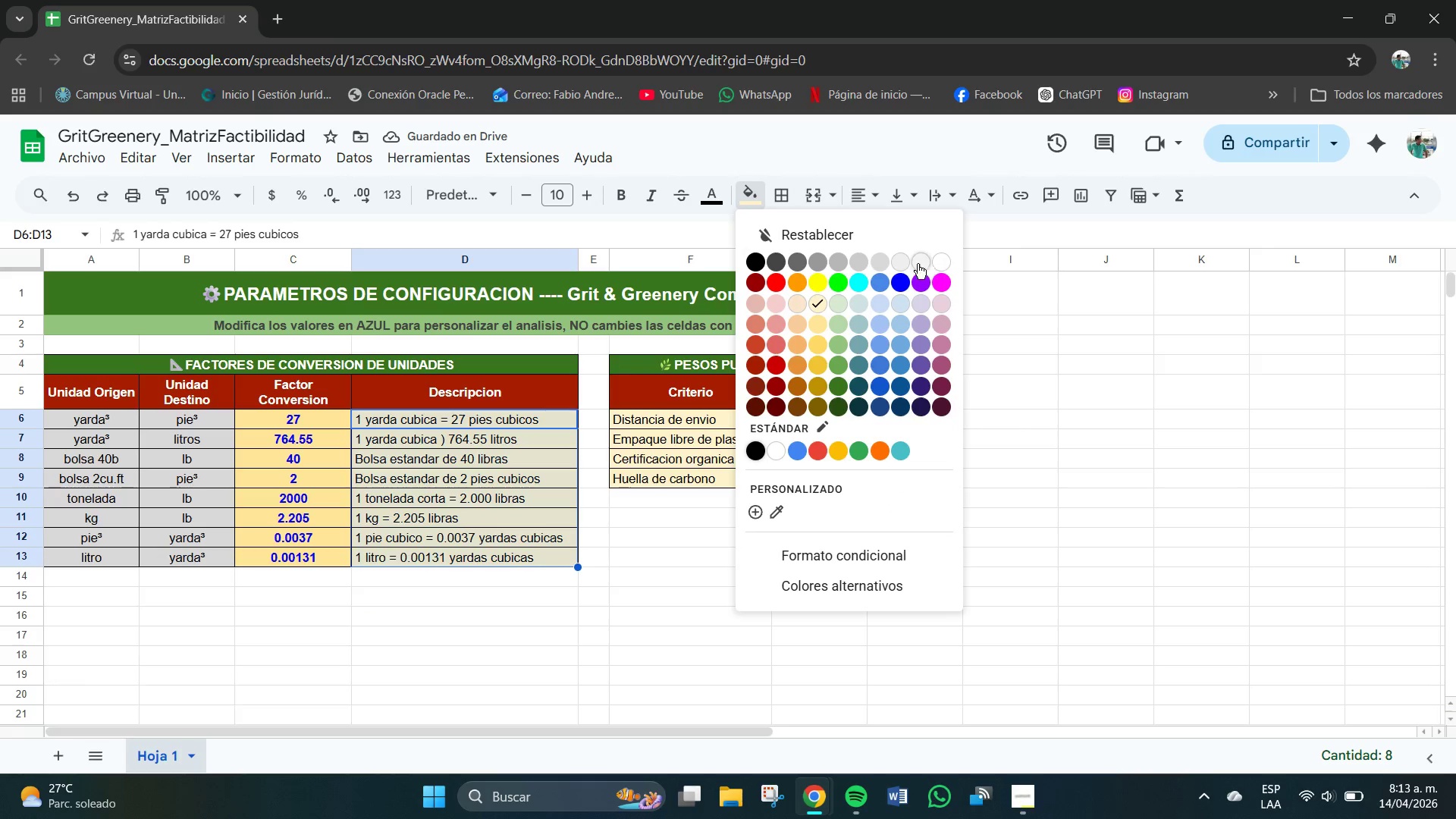 
left_click([881, 261])
 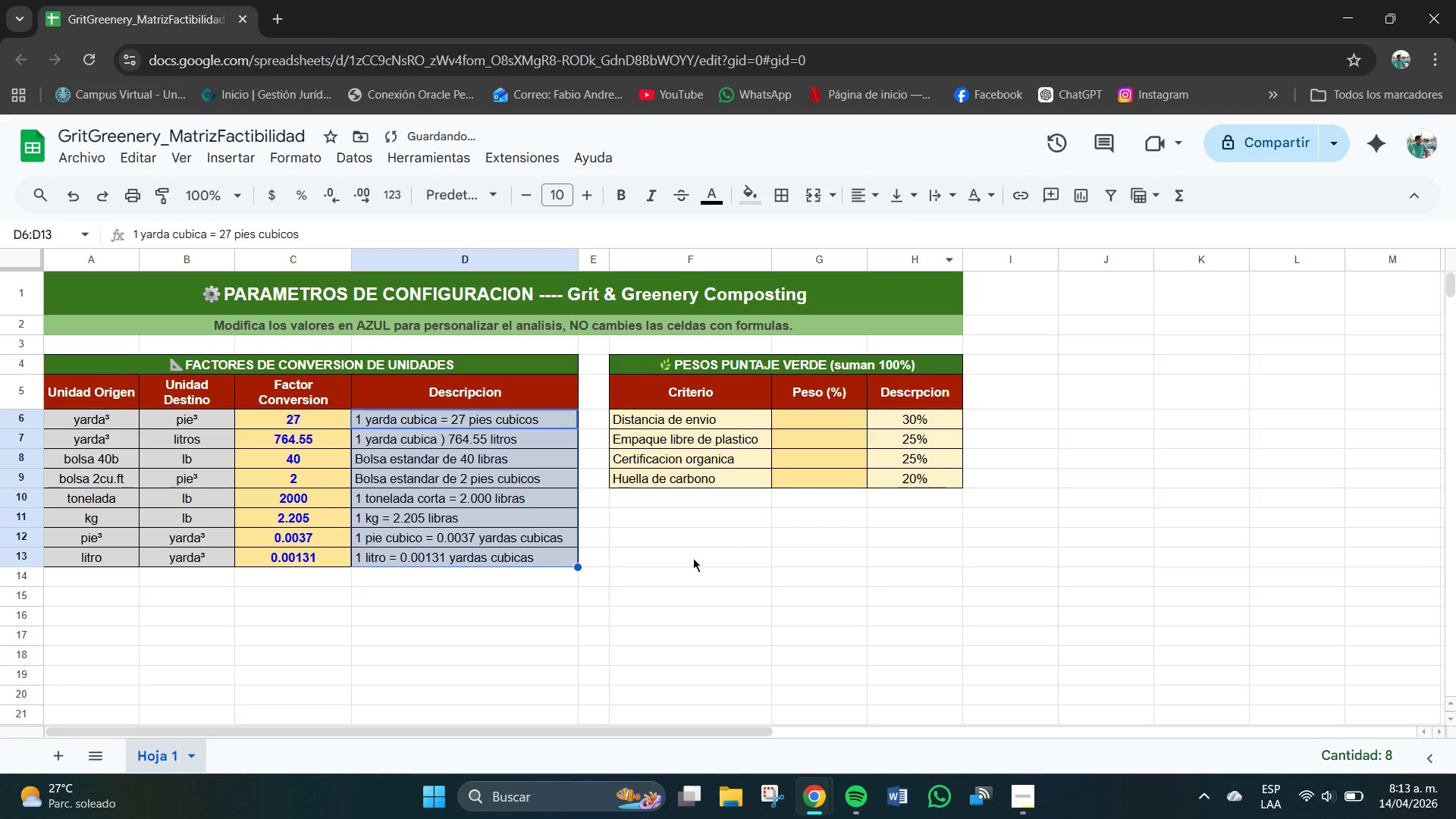 
left_click([685, 563])
 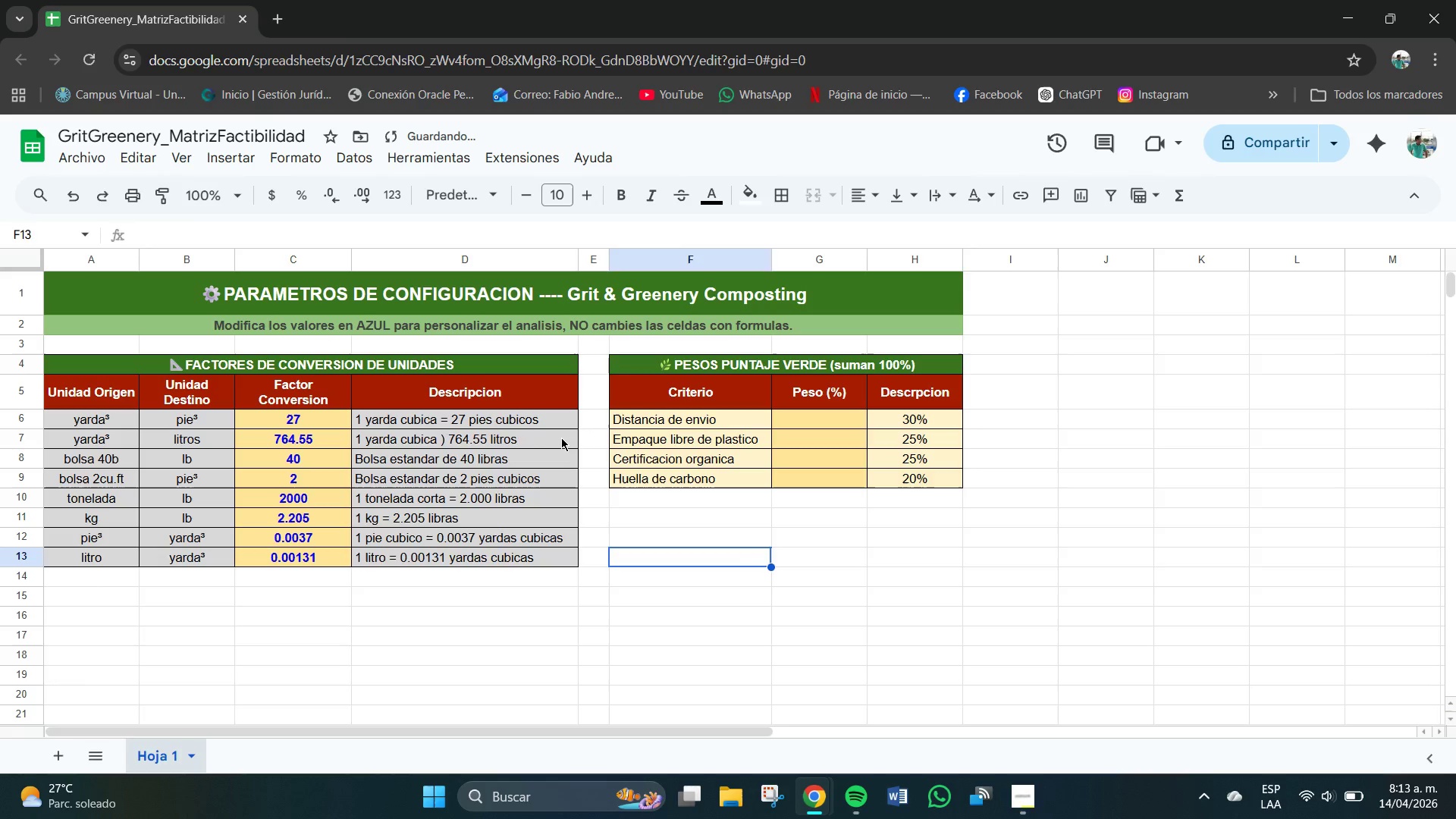 
left_click([560, 437])
 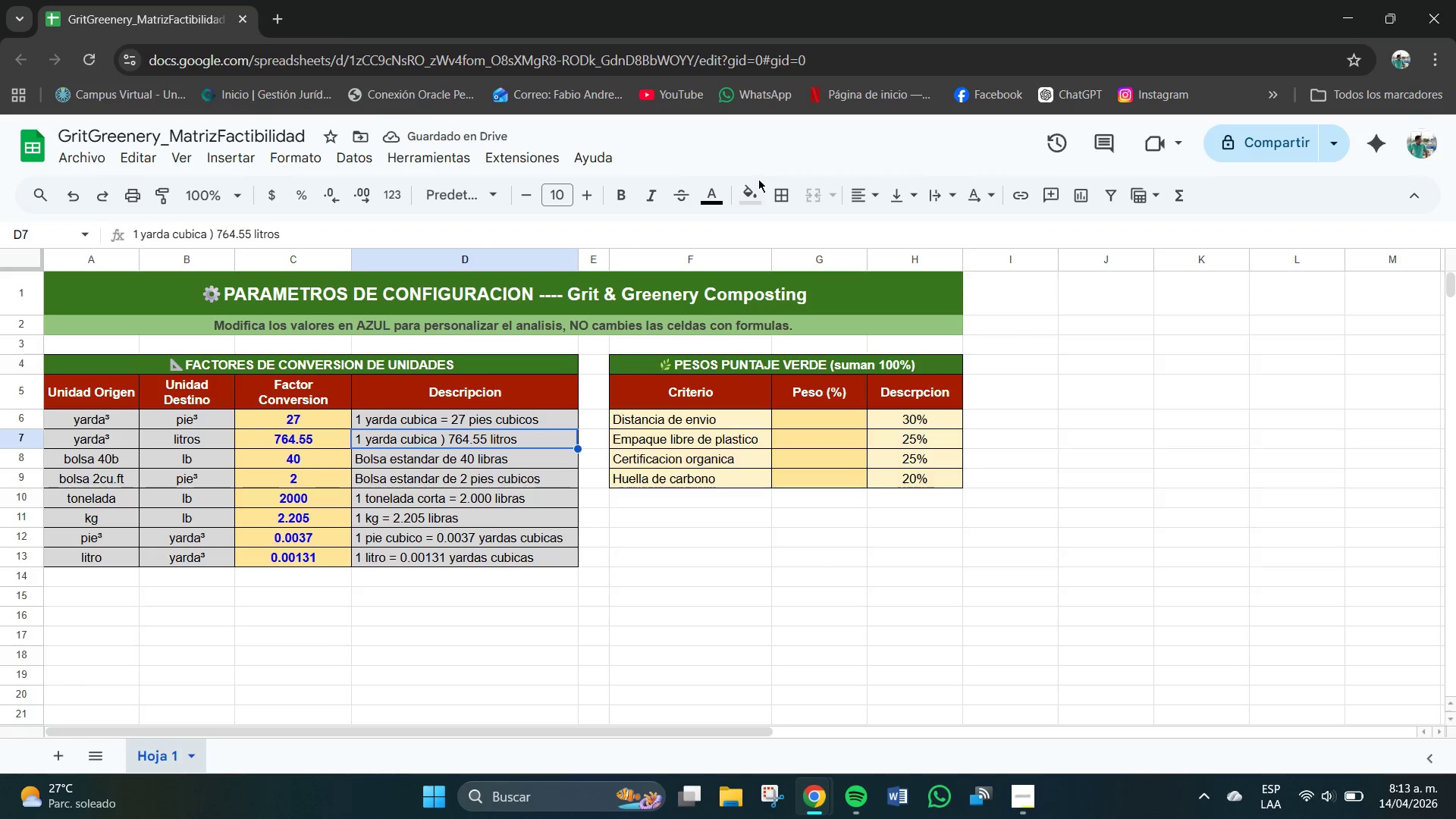 
left_click([755, 189])
 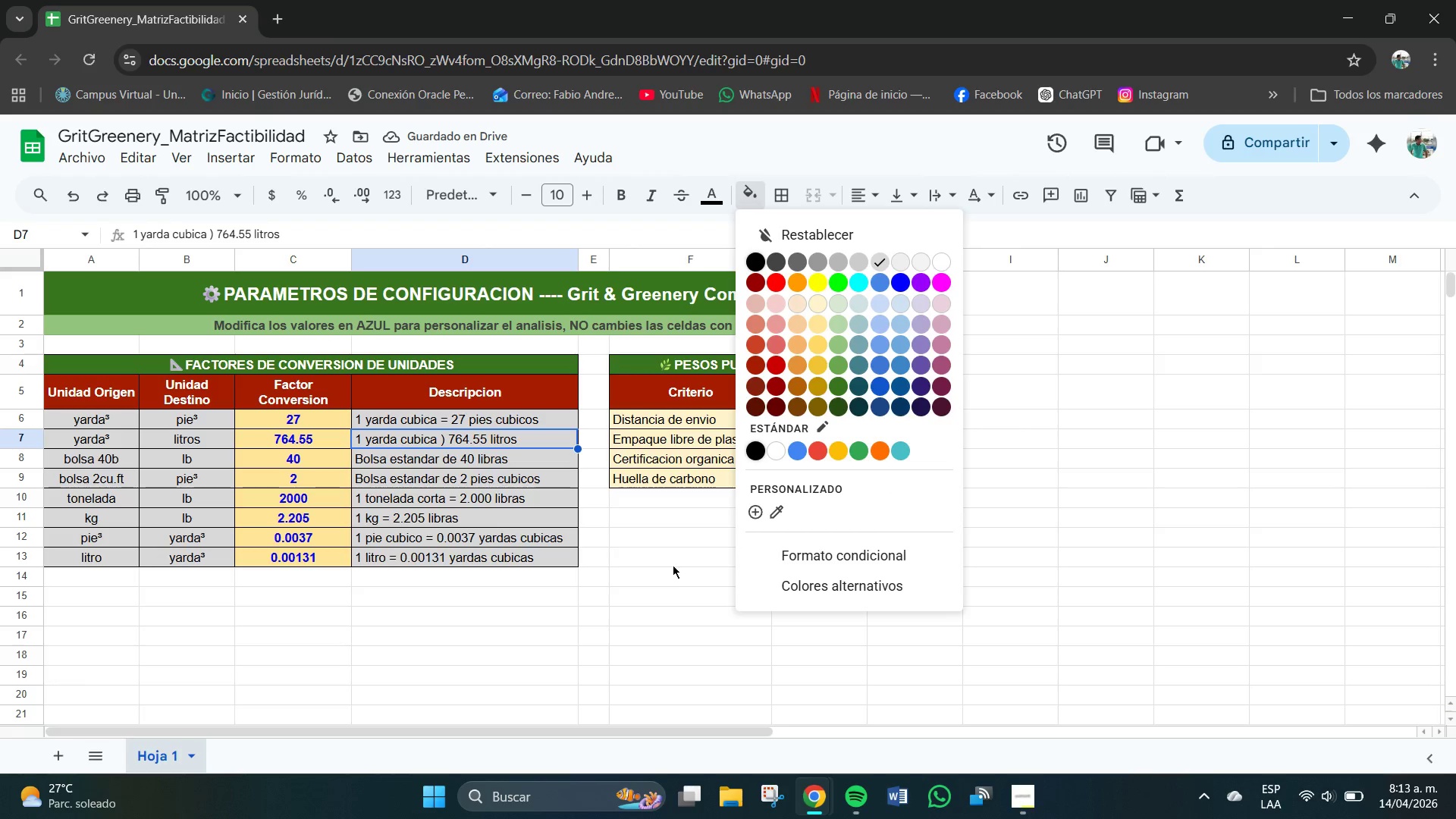 
left_click([673, 578])
 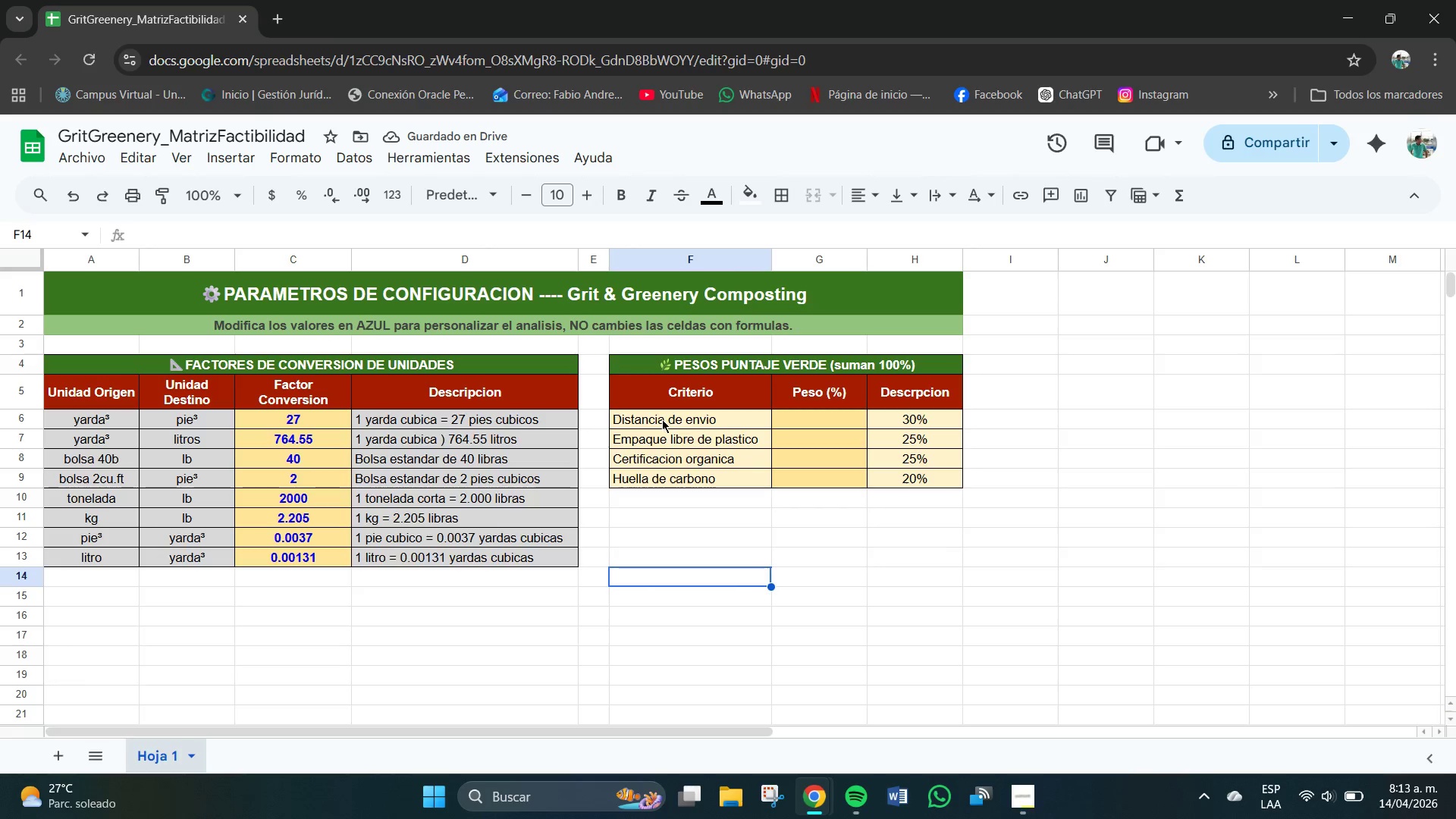 
left_click_drag(start_coordinate=[664, 419], to_coordinate=[689, 475])
 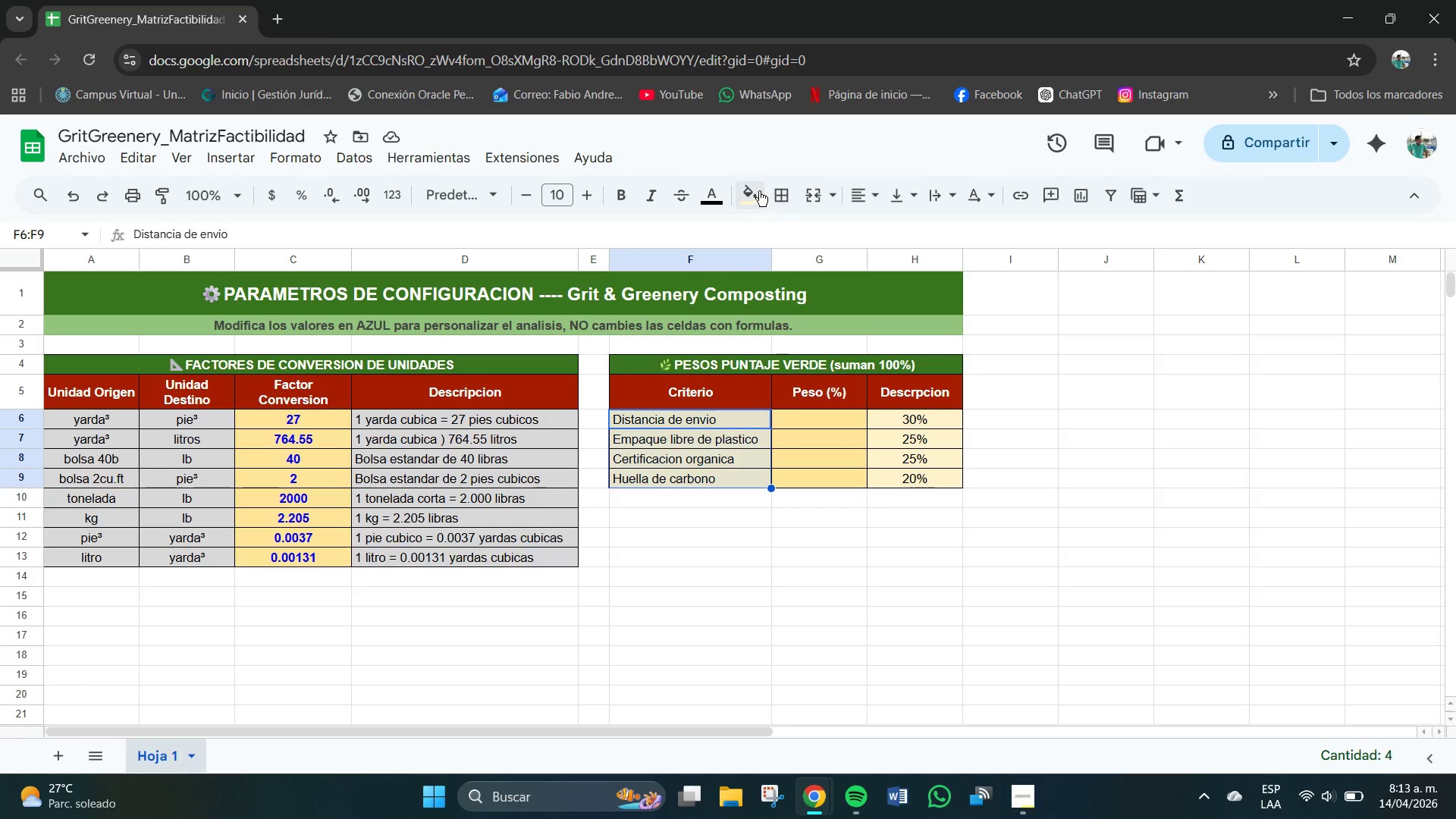 
left_click([754, 197])
 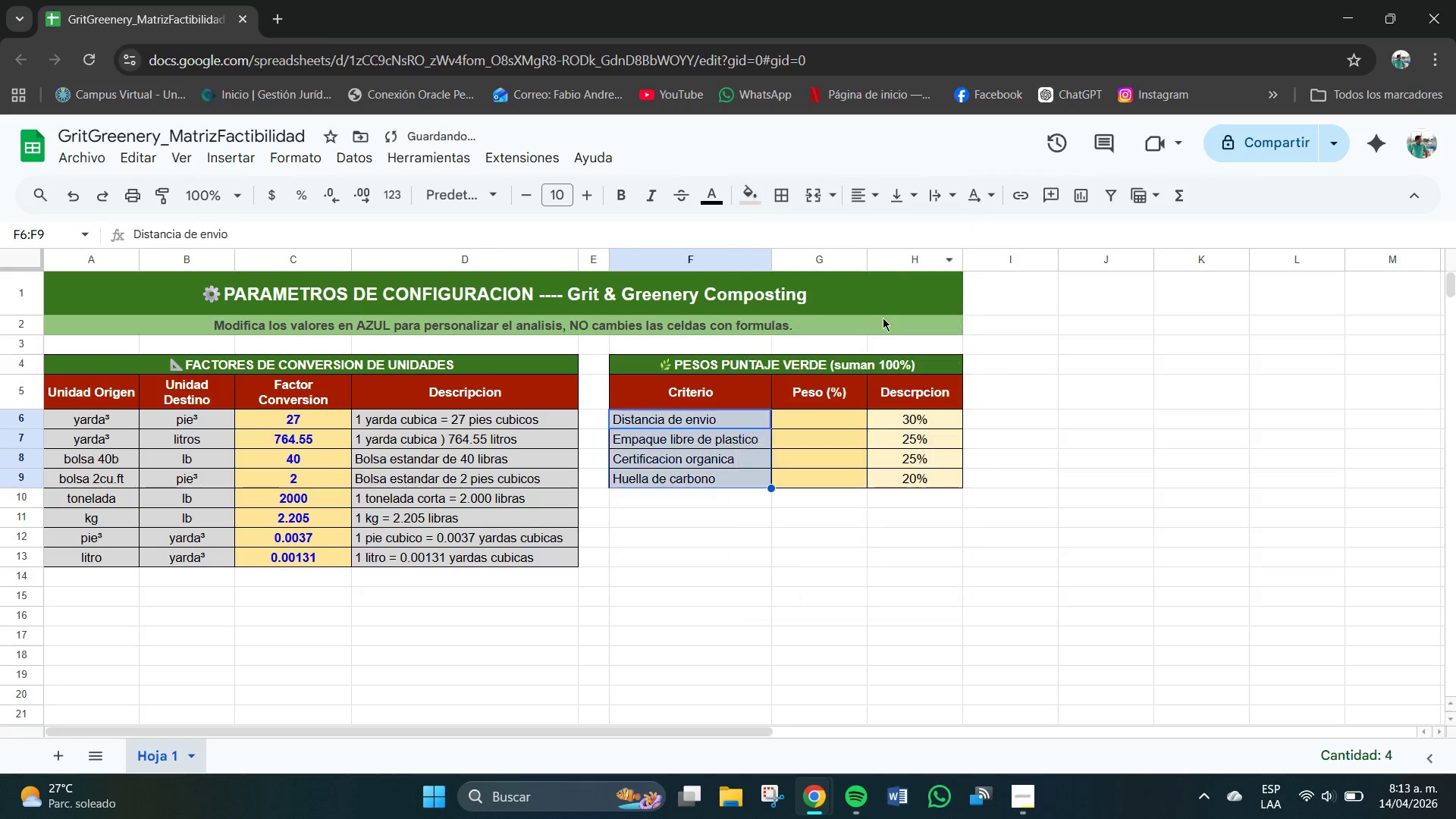 
left_click([779, 585])
 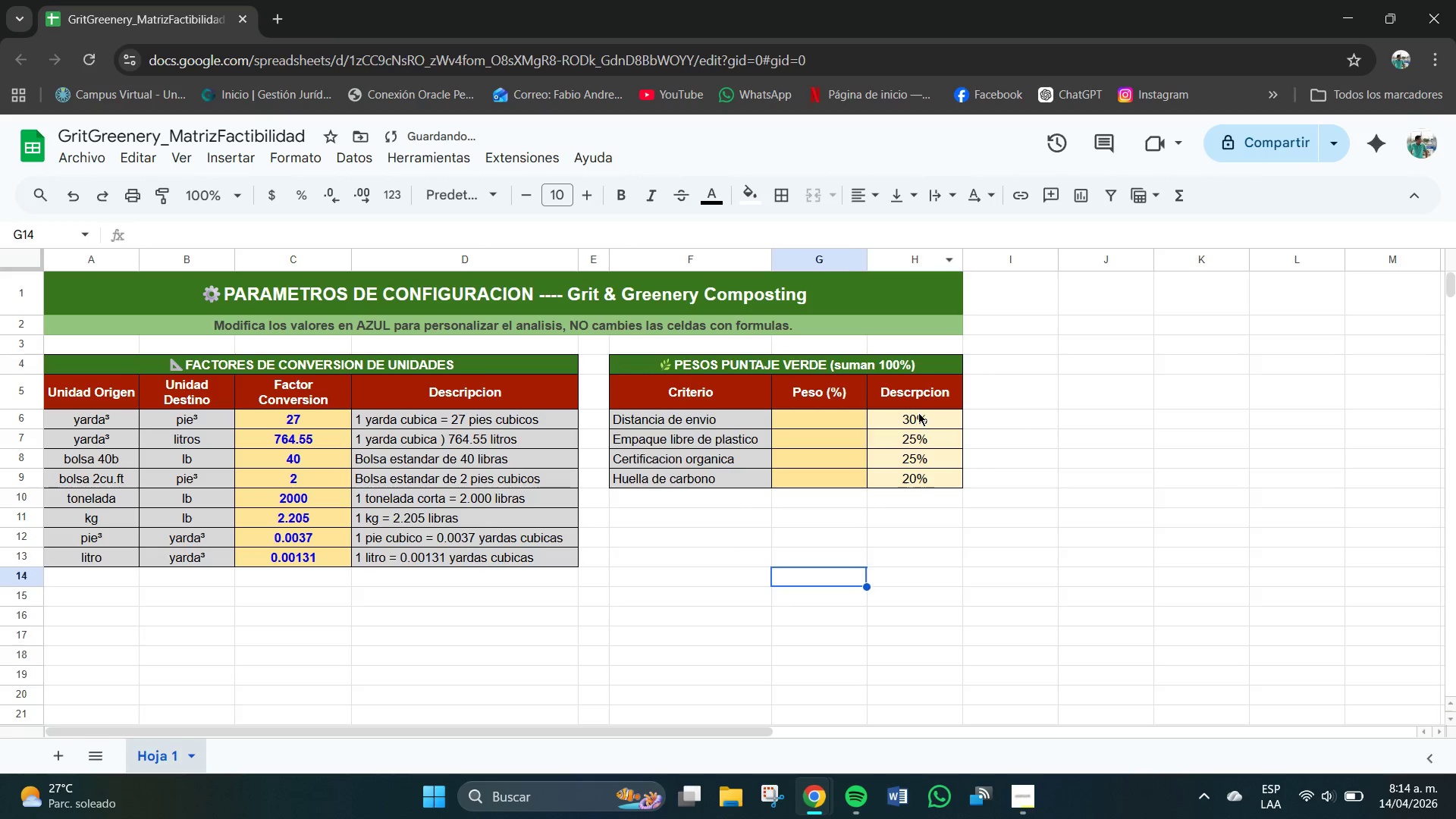 
left_click_drag(start_coordinate=[918, 413], to_coordinate=[912, 479])
 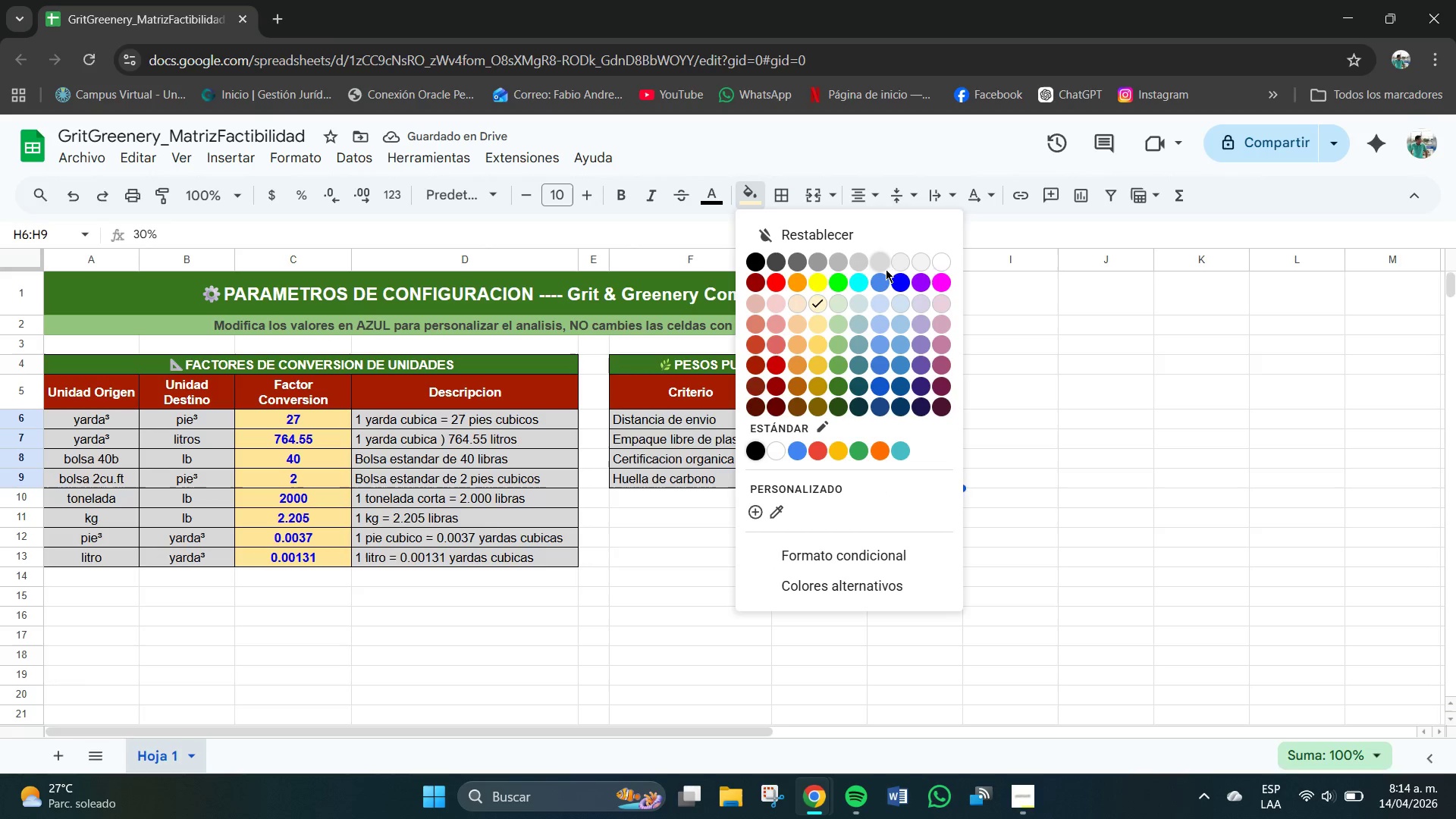 
left_click([886, 544])
 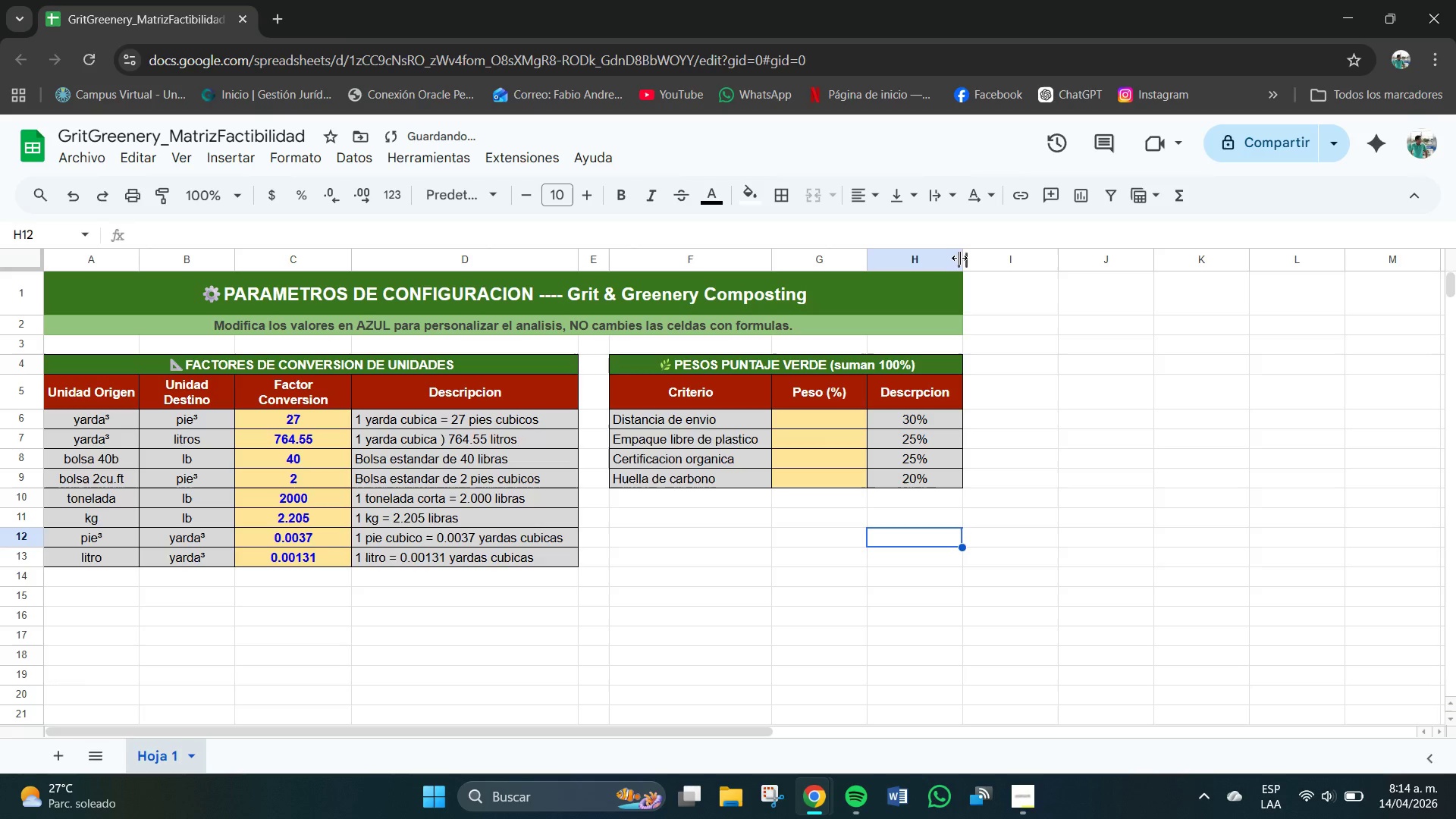 
left_click_drag(start_coordinate=[962, 259], to_coordinate=[1029, 271])
 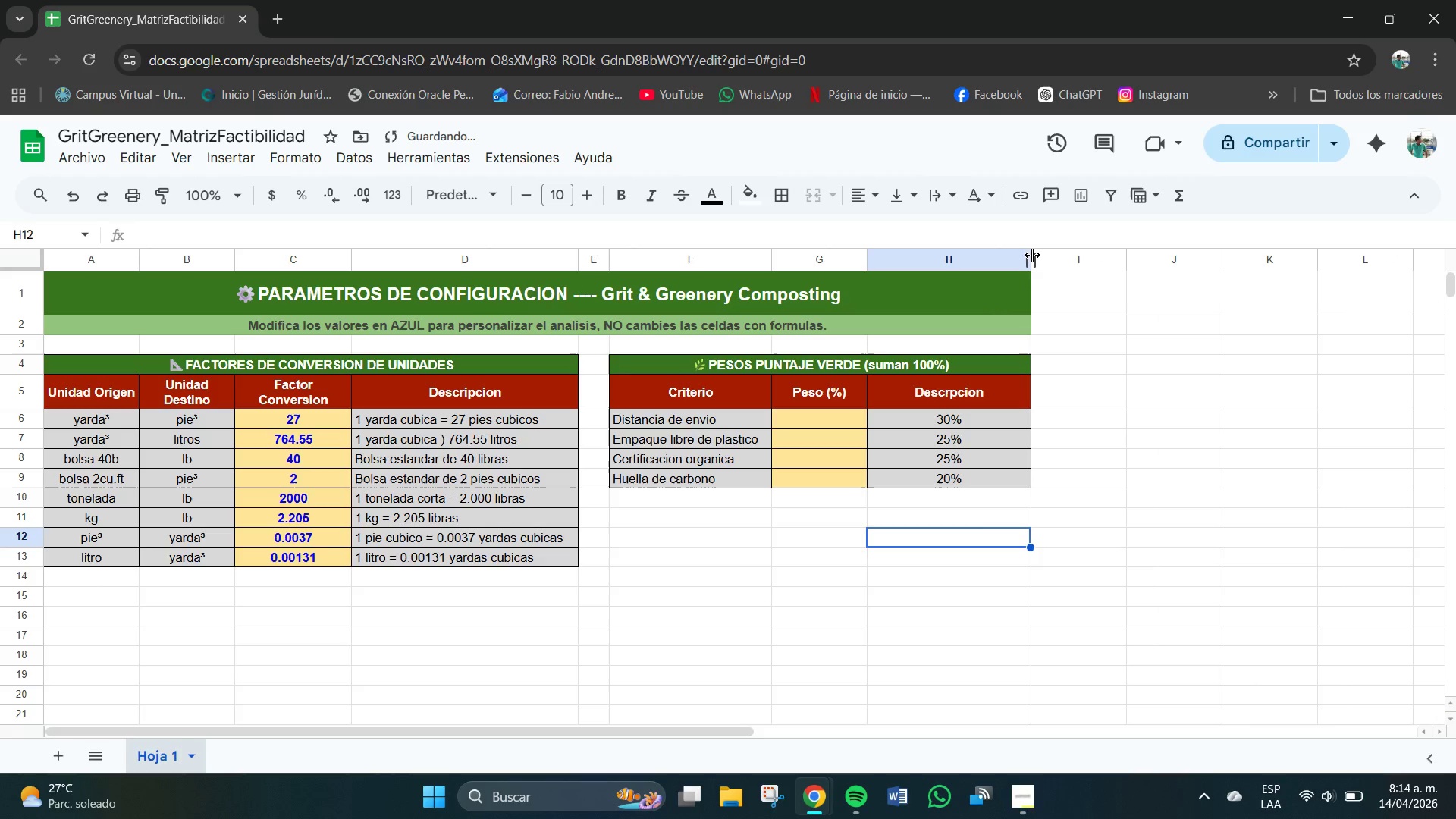 
left_click_drag(start_coordinate=[1034, 255], to_coordinate=[1079, 265])
 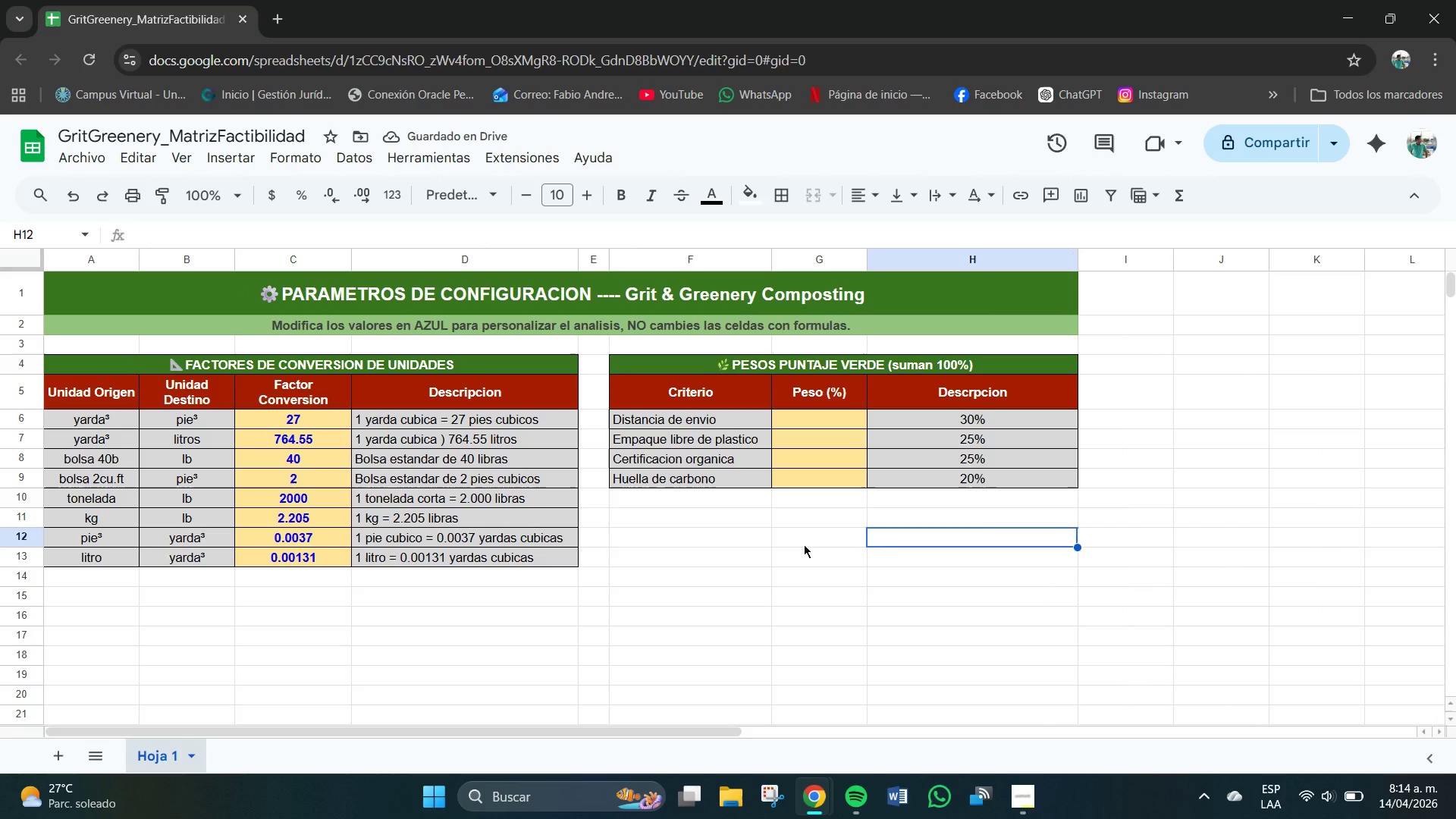 
left_click([818, 426])
 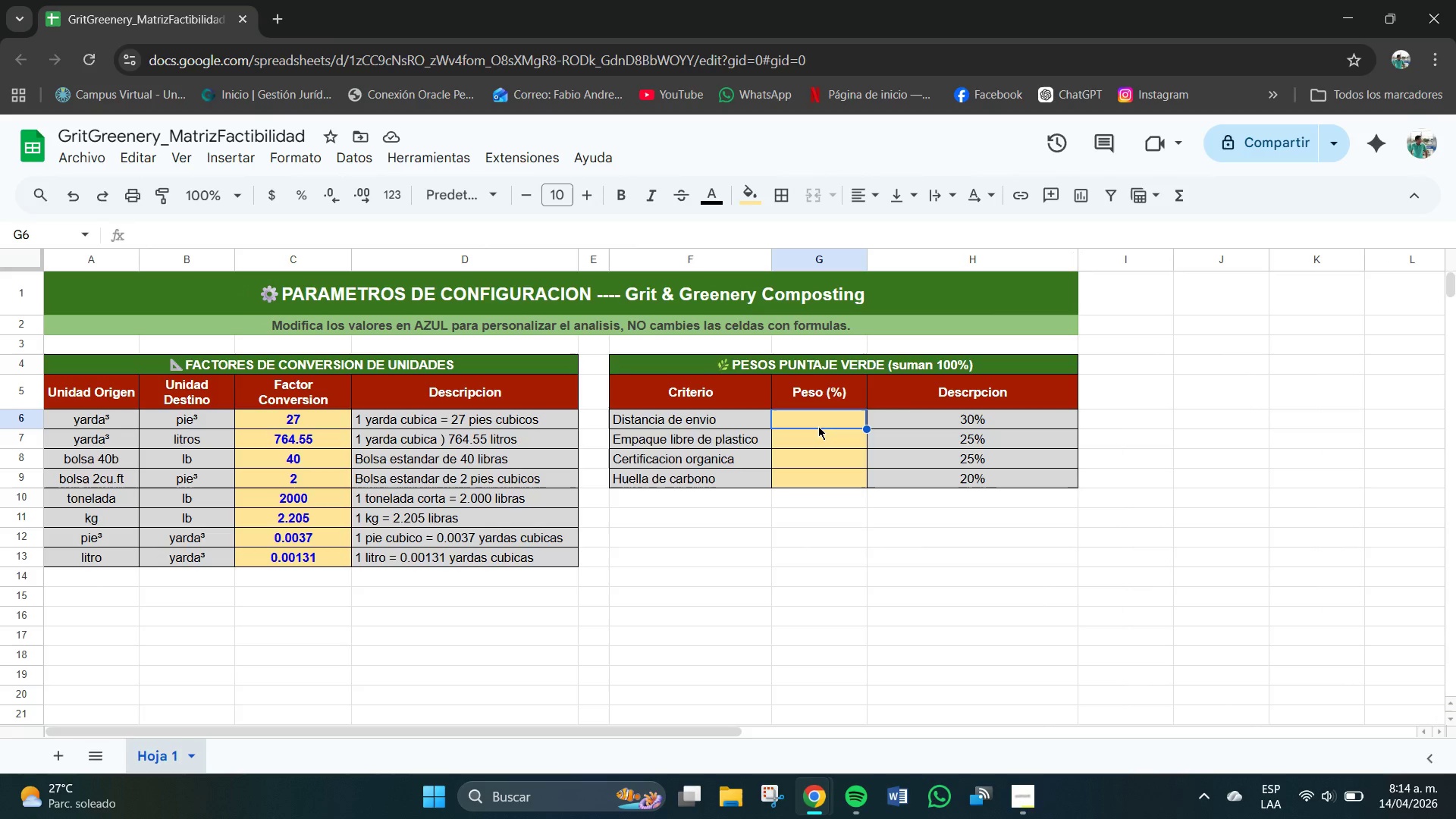 
left_click_drag(start_coordinate=[817, 424], to_coordinate=[834, 491])
 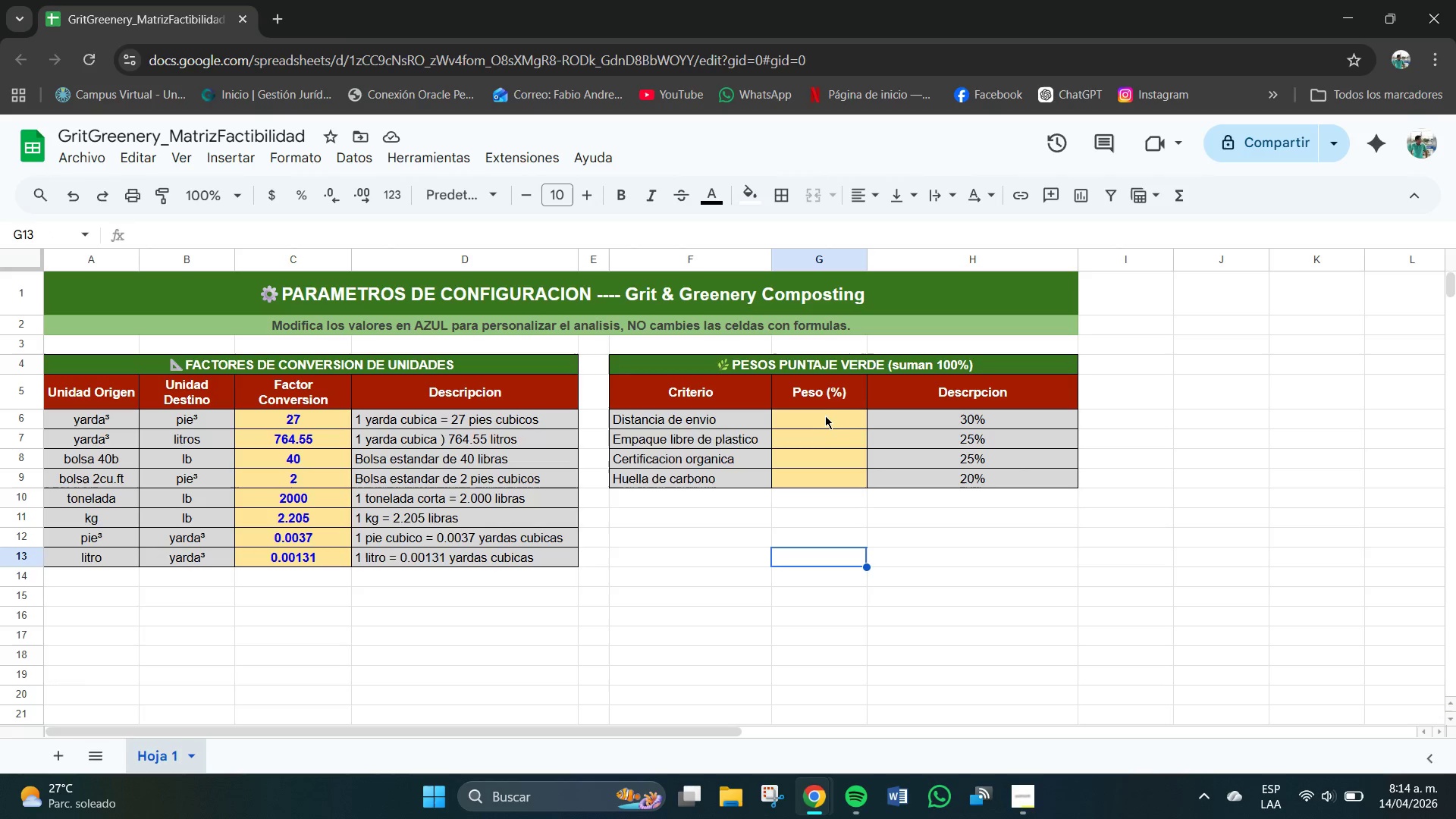 
left_click_drag(start_coordinate=[829, 421], to_coordinate=[836, 473])
 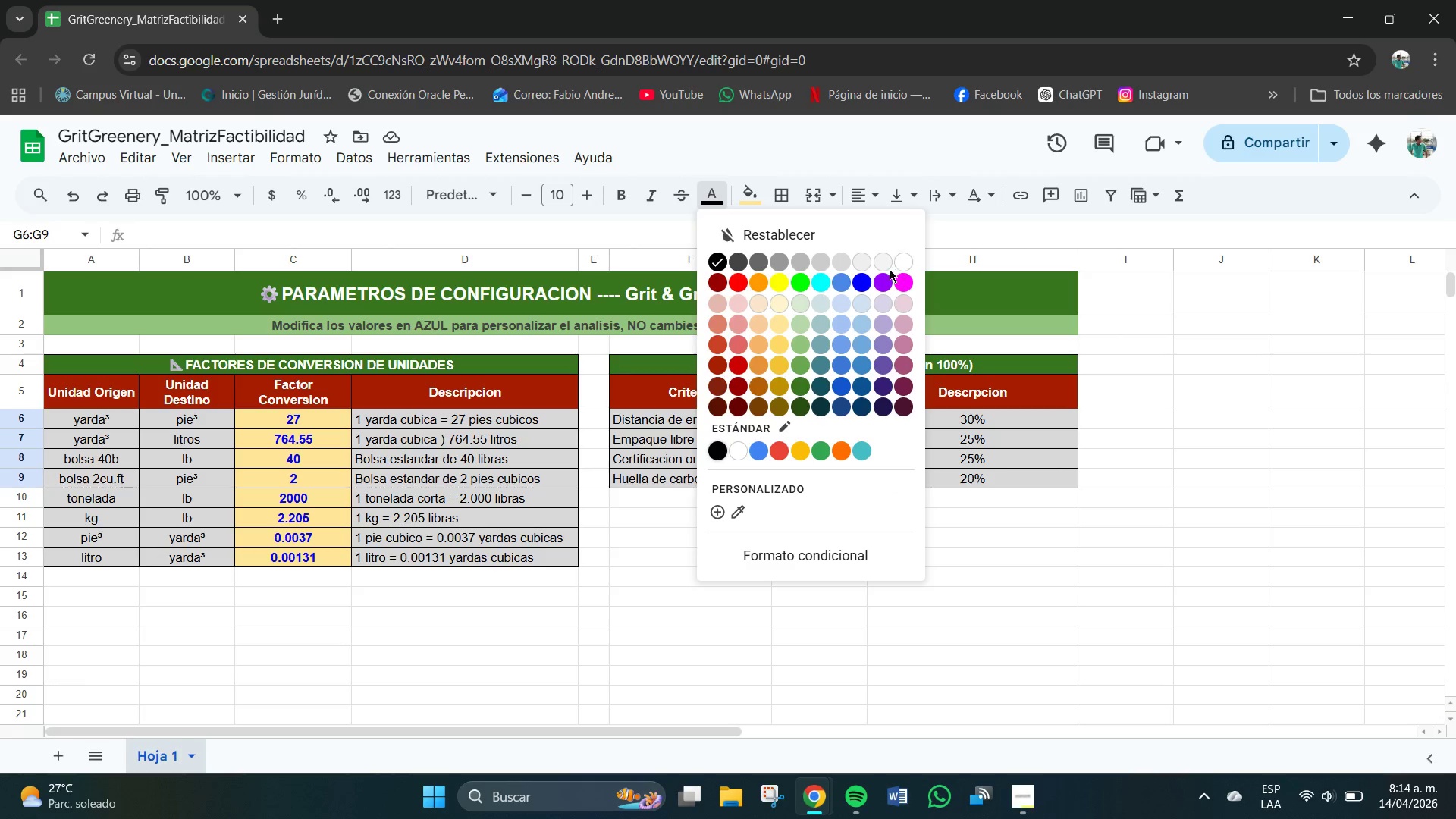 
left_click([862, 284])
 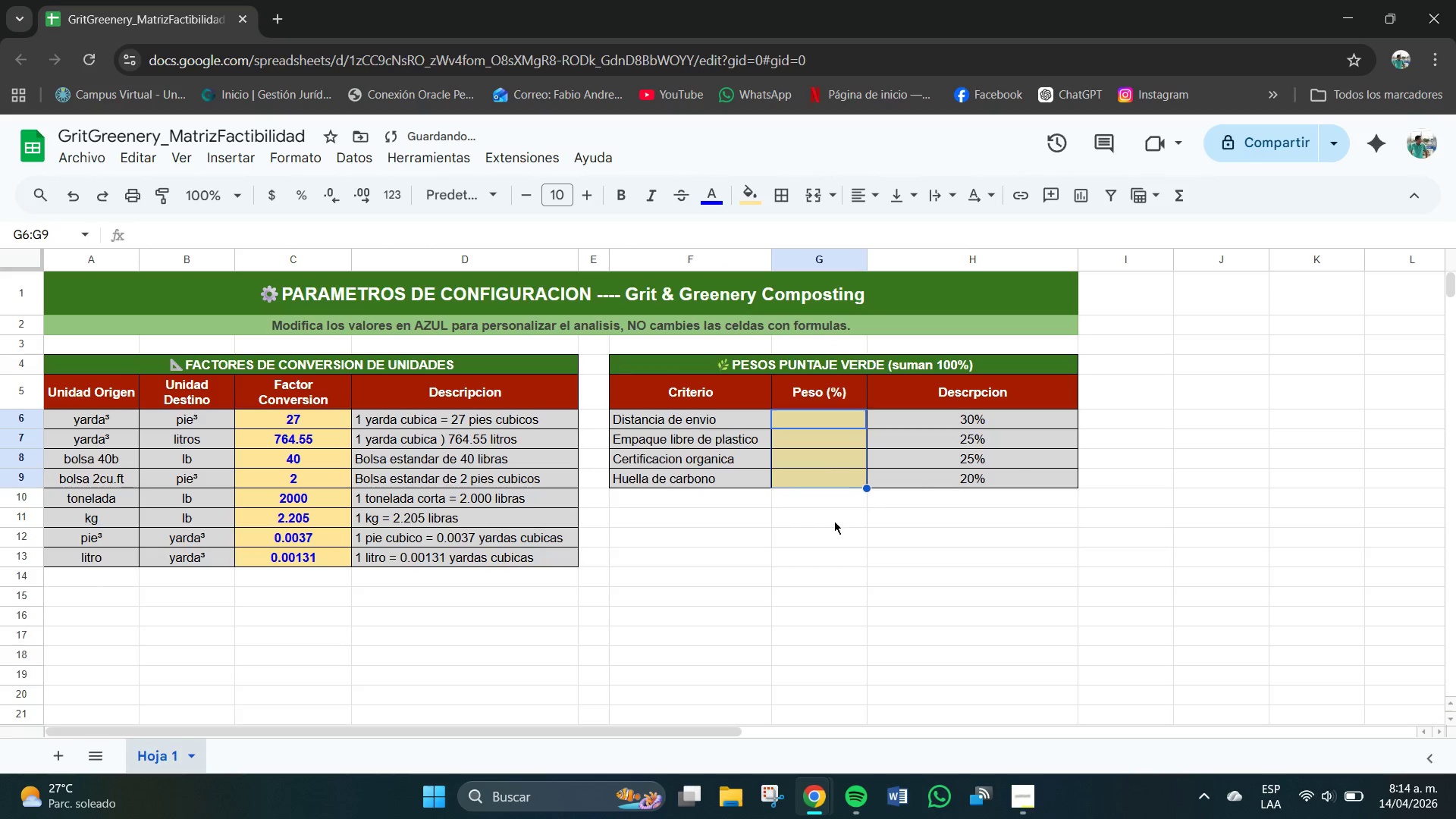 
left_click([834, 533])
 